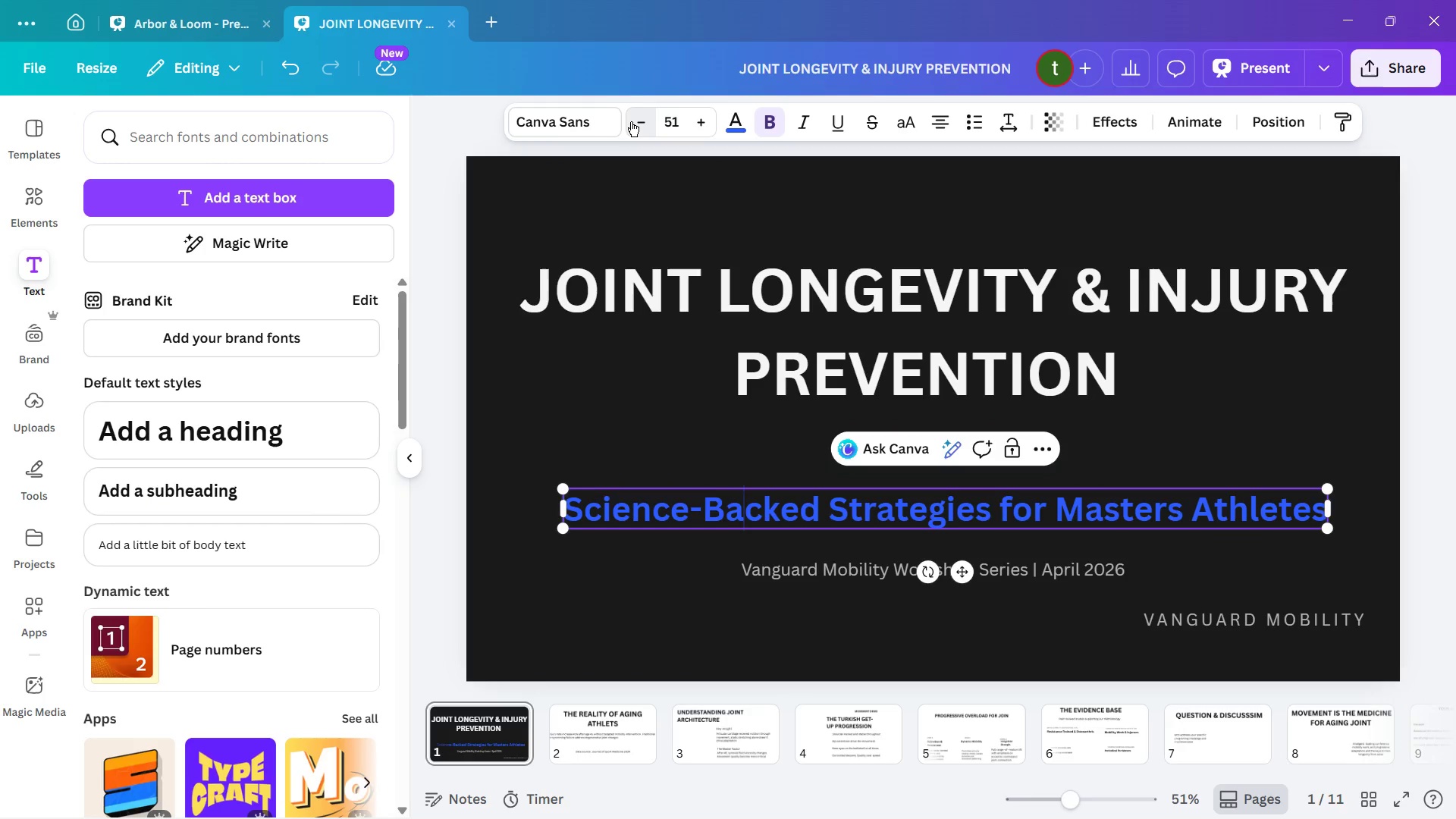 
double_click([631, 121])
 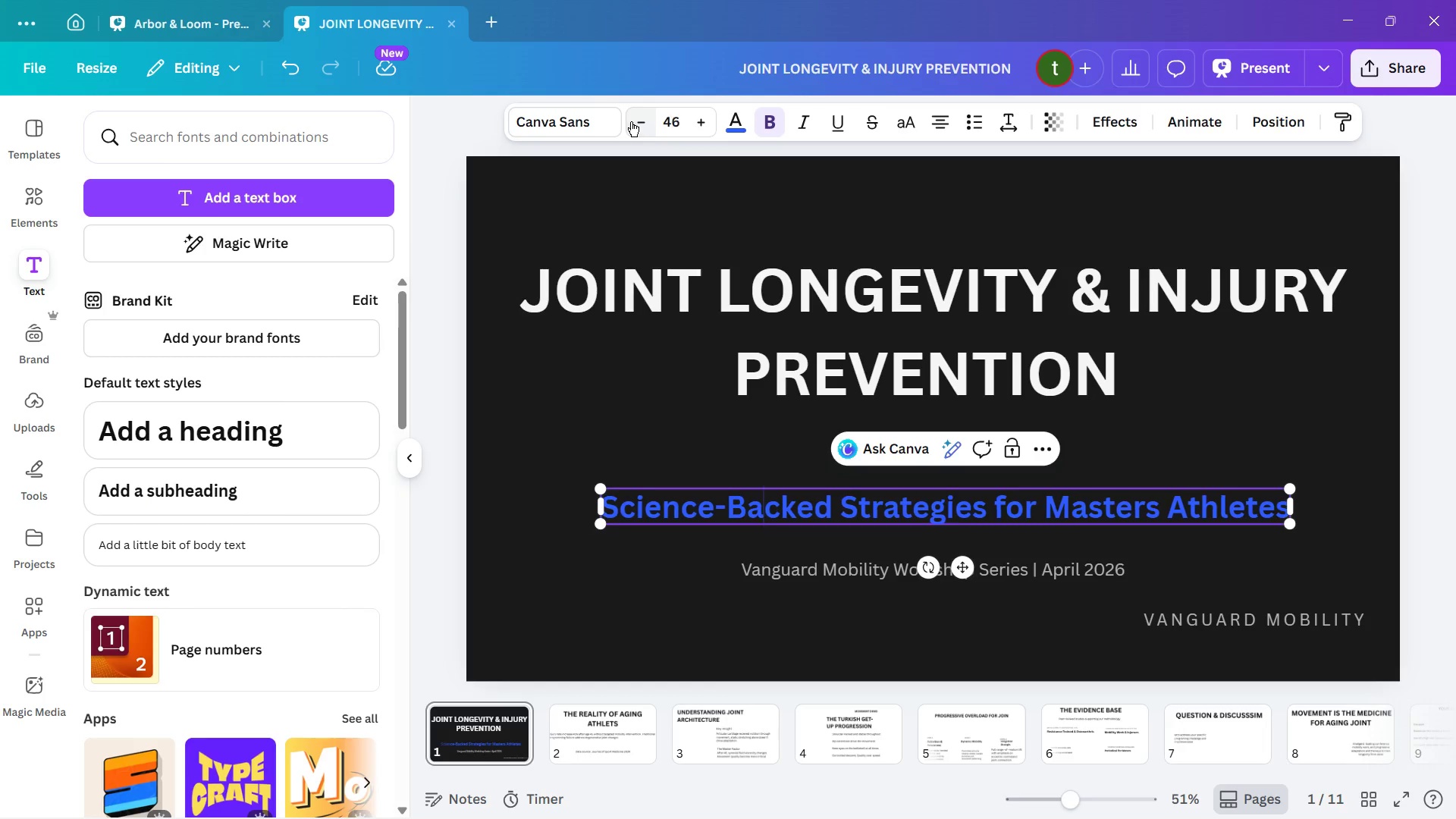 
triple_click([631, 121])
 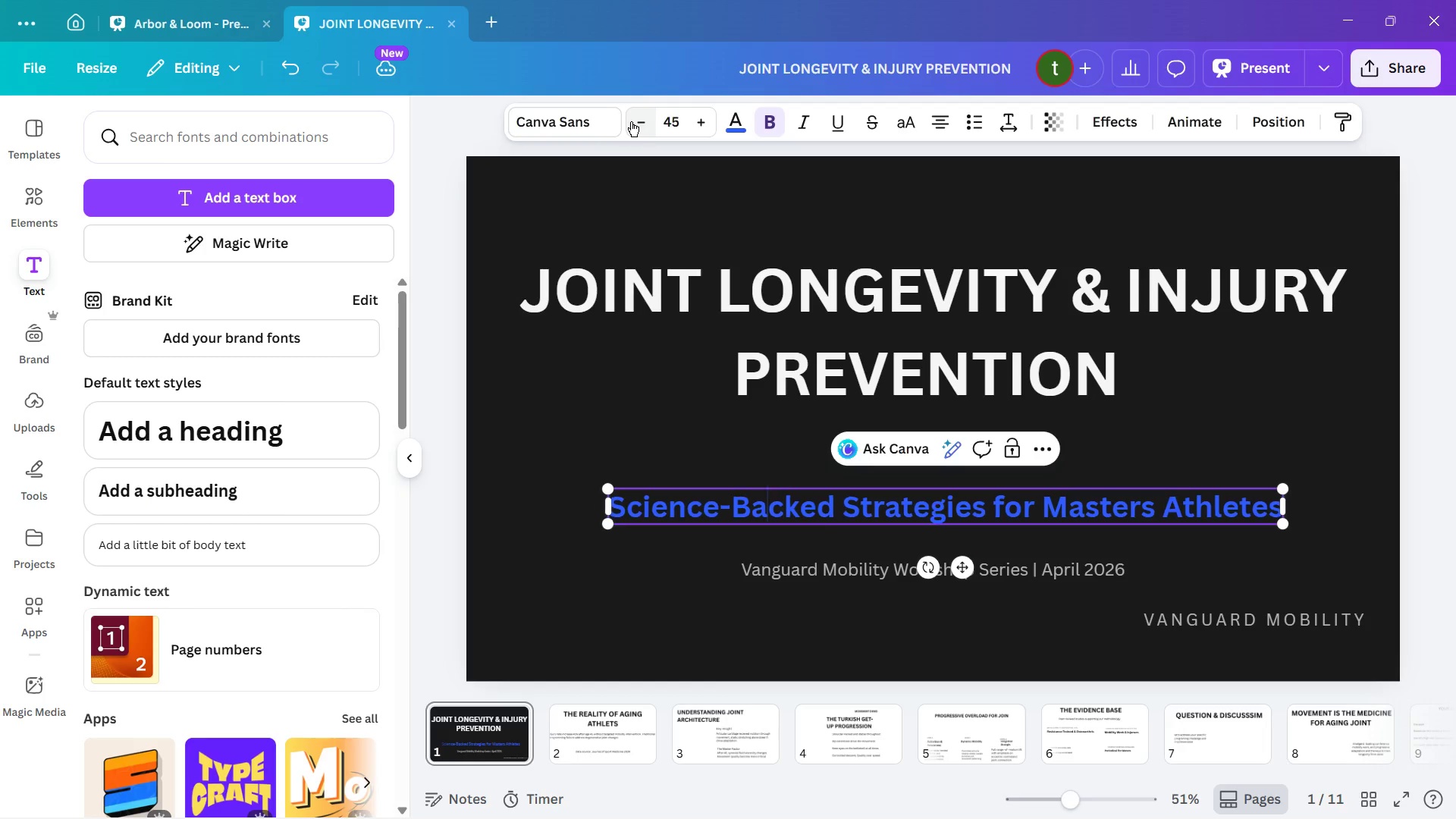 
triple_click([631, 121])
 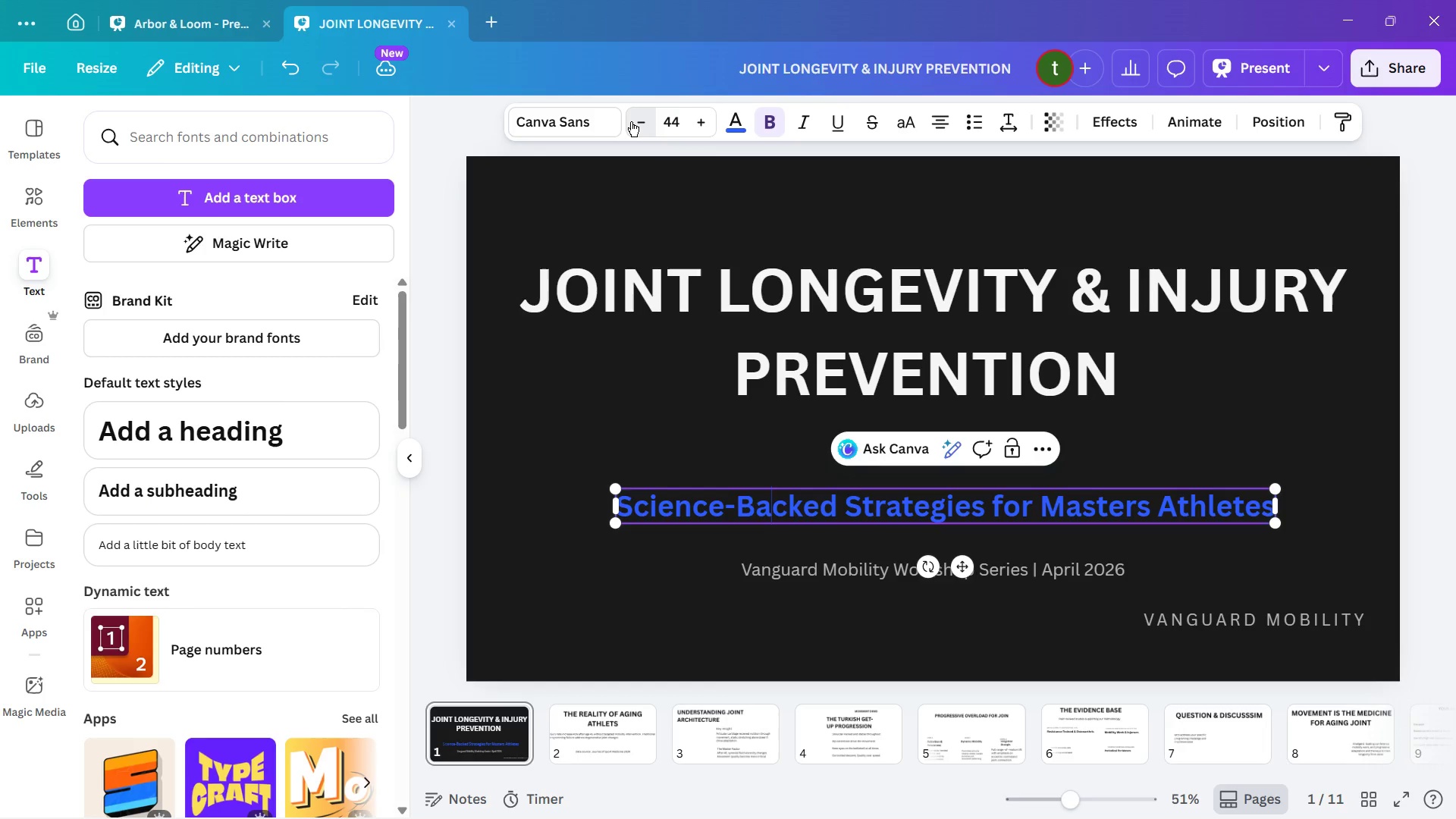 
triple_click([631, 121])
 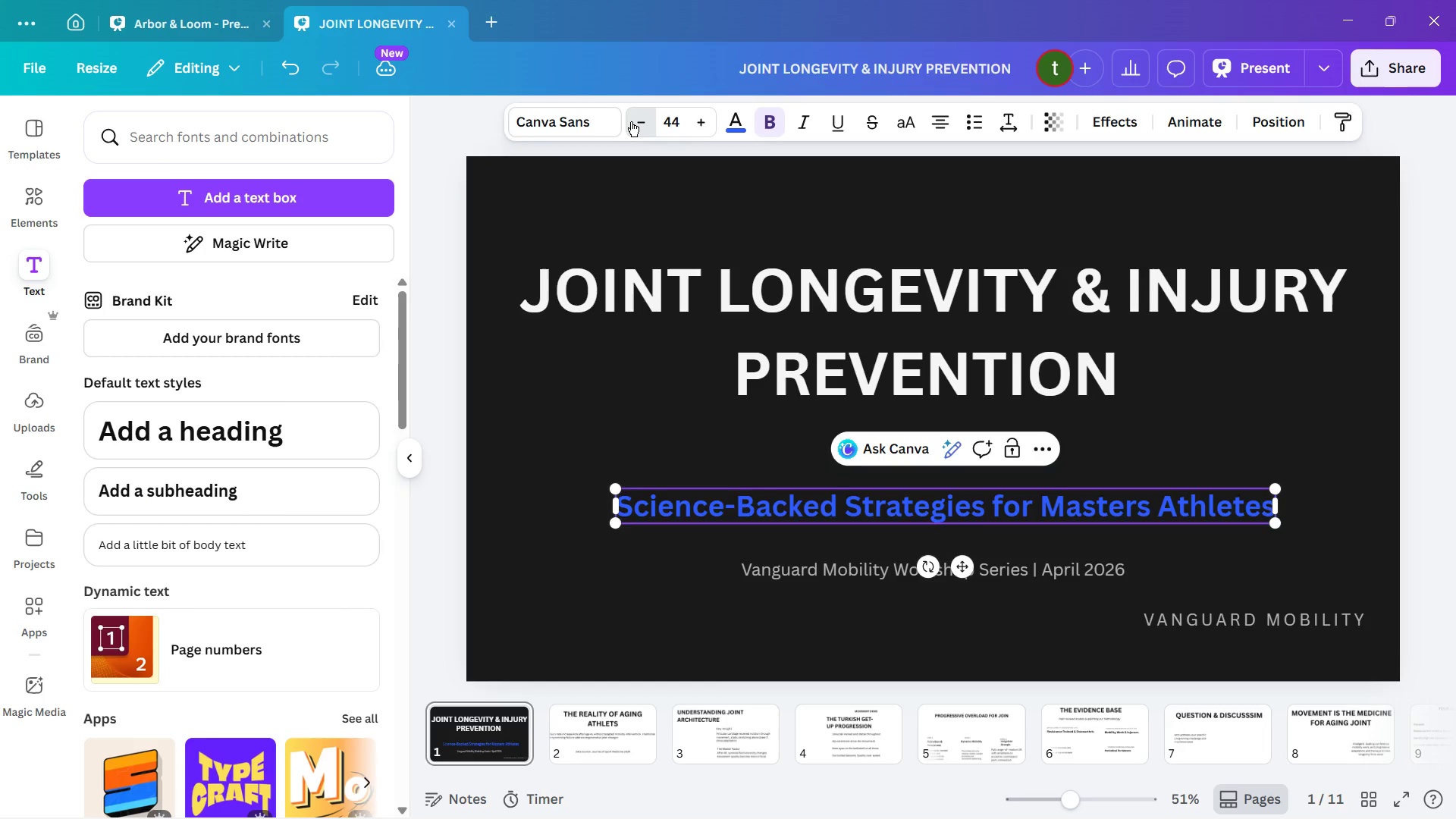 
triple_click([631, 121])
 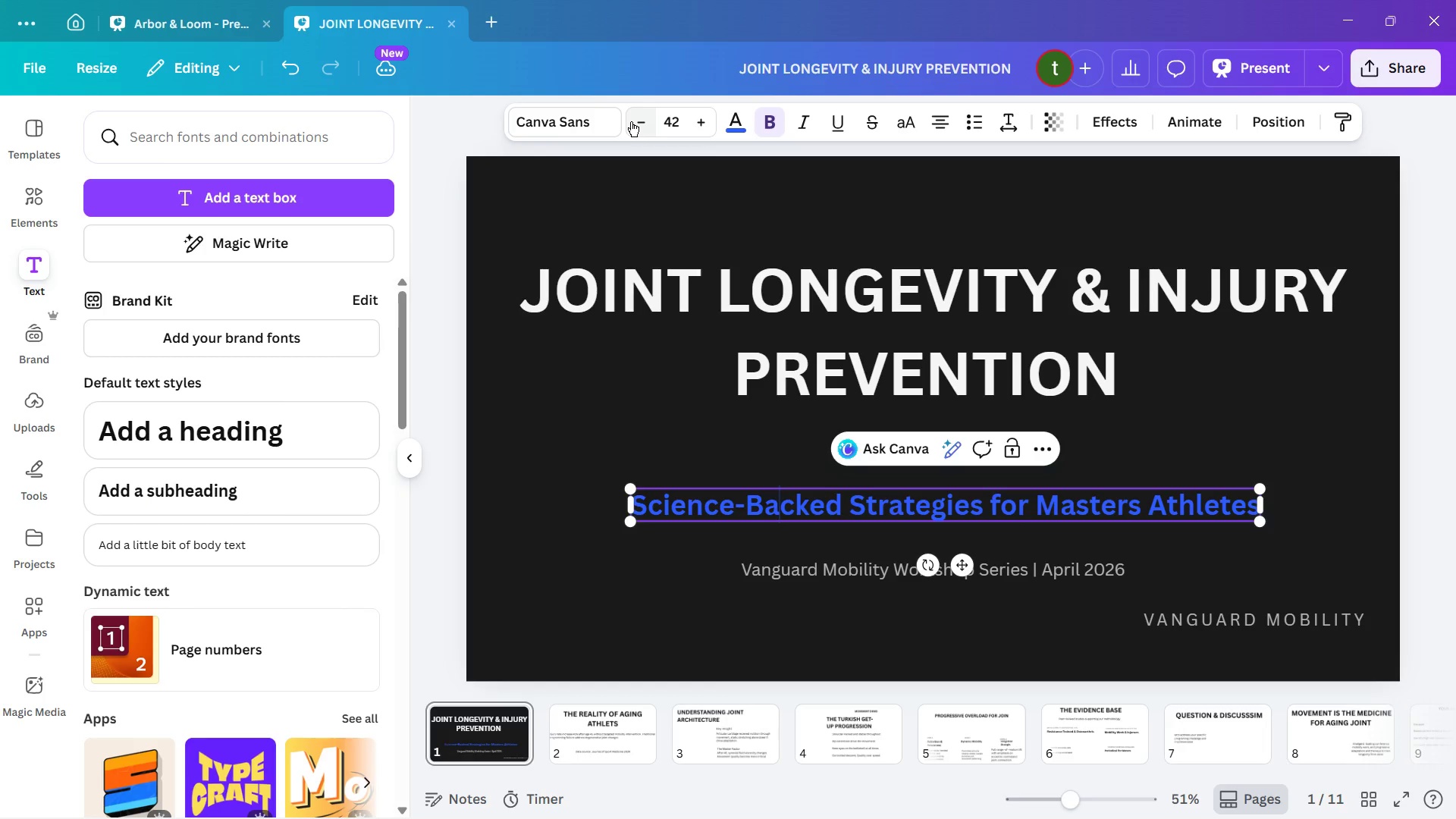 
left_click([631, 121])
 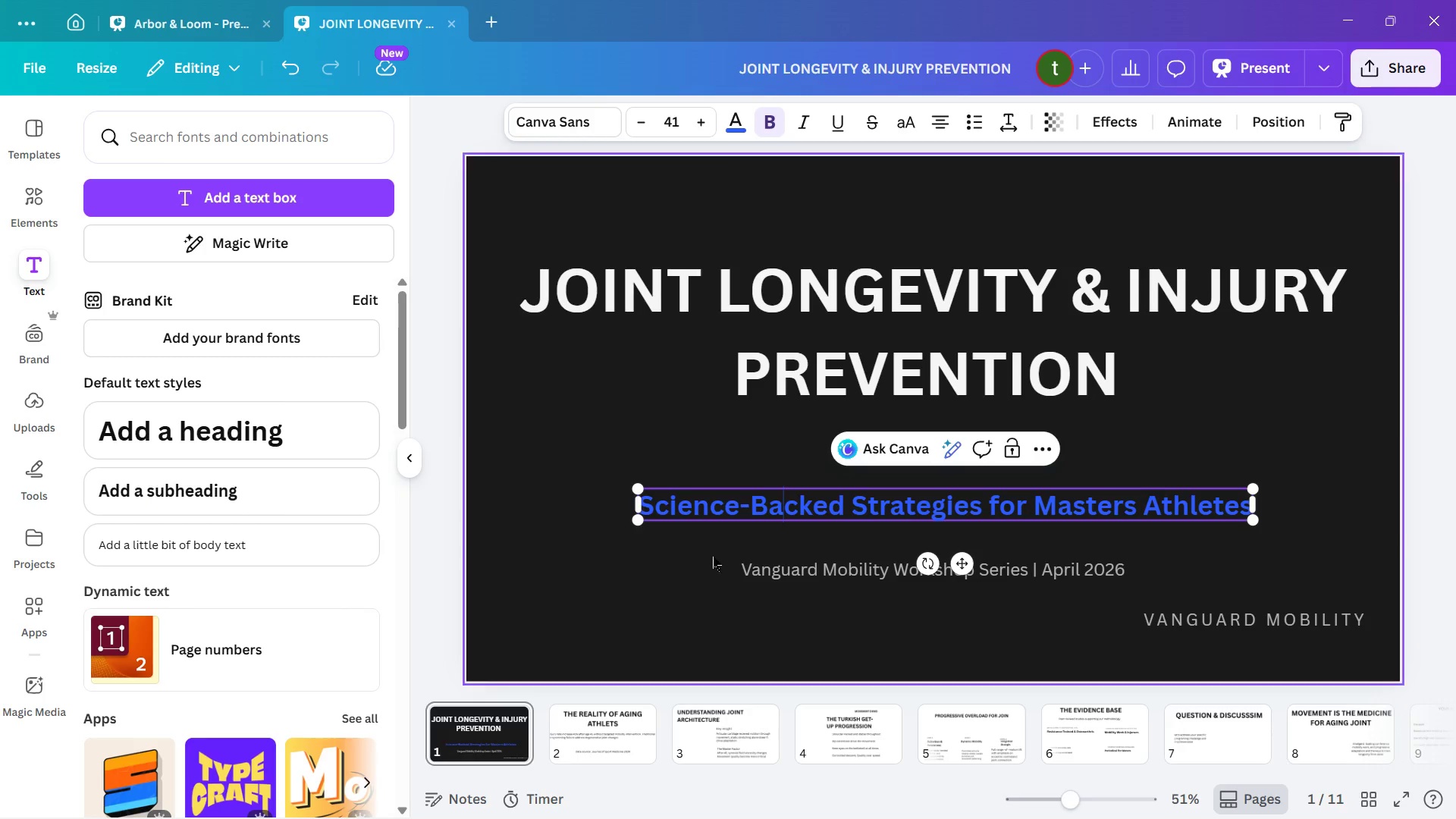 
left_click([700, 576])
 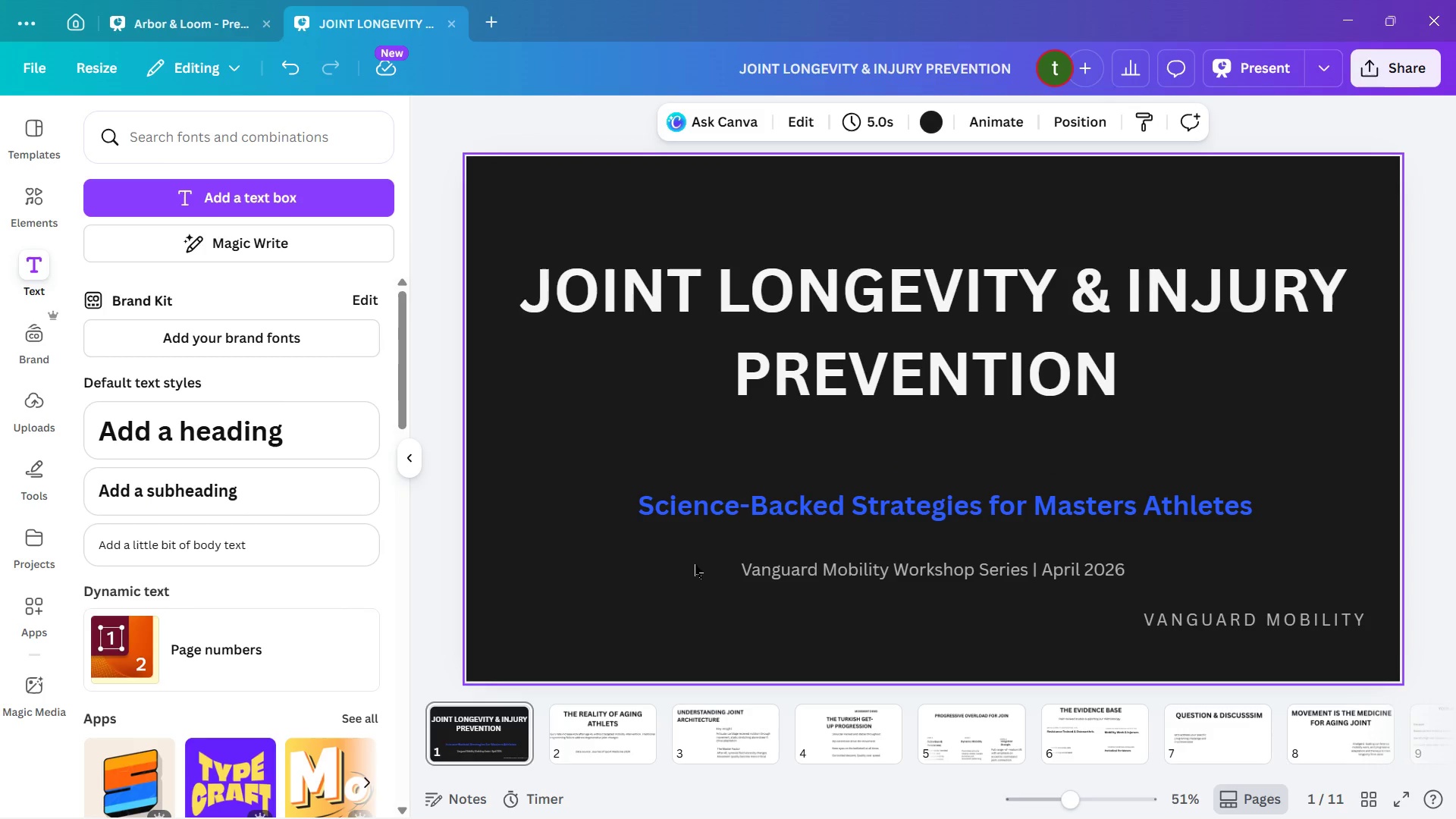 
mouse_move([847, 340])
 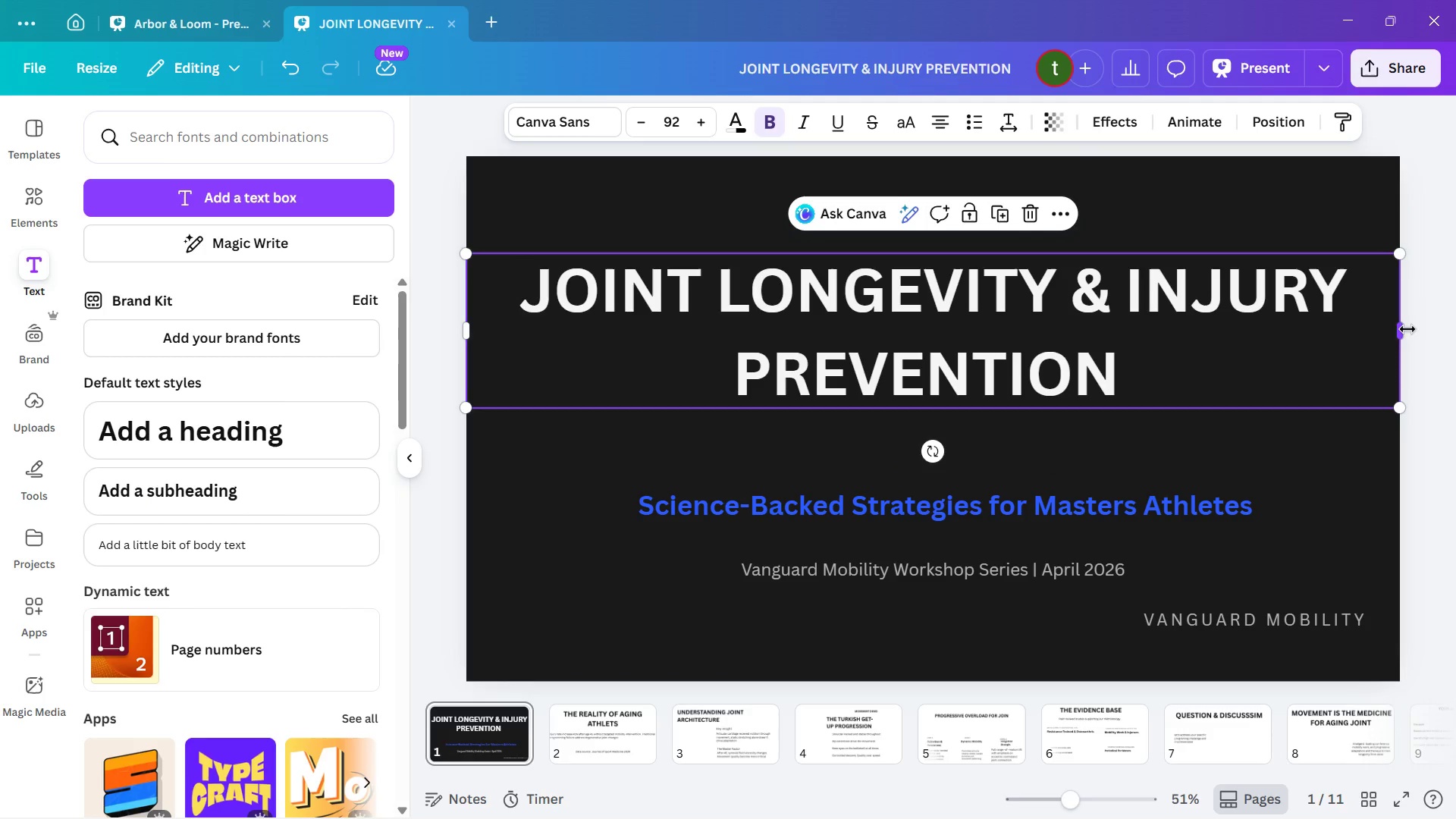 
left_click_drag(start_coordinate=[1407, 329], to_coordinate=[1055, 364])
 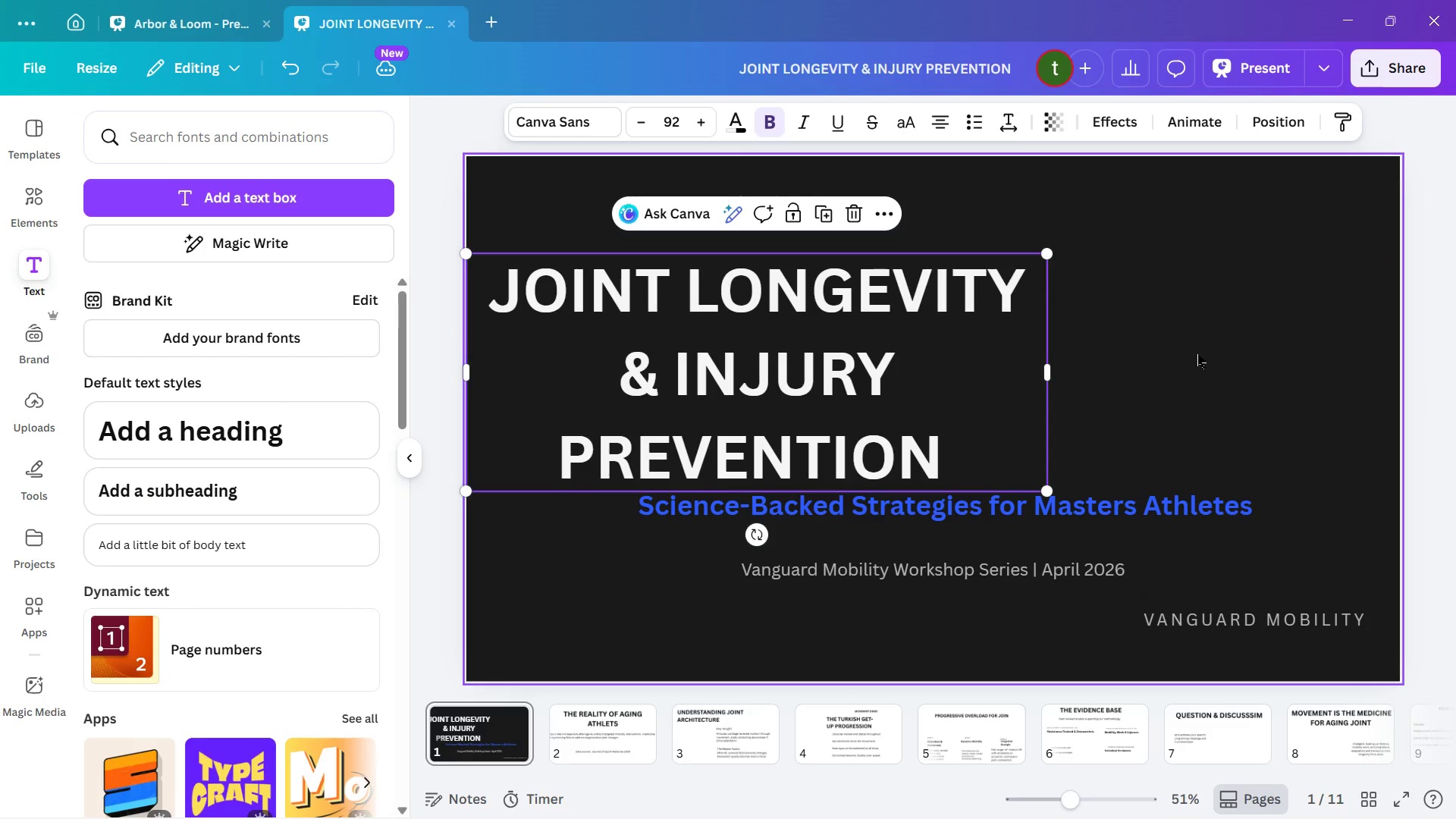 
left_click([1197, 354])
 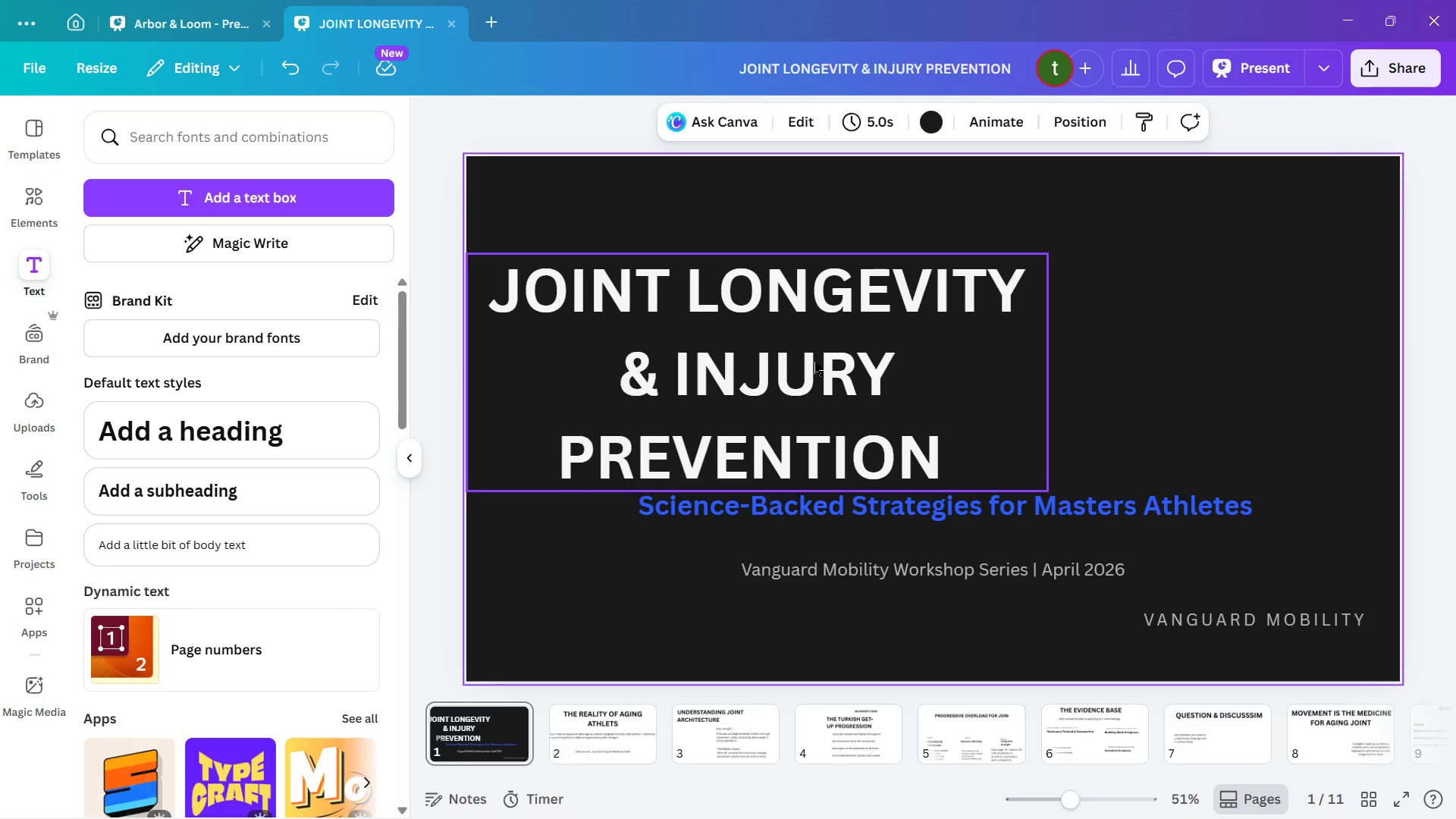 
left_click_drag(start_coordinate=[799, 362], to_coordinate=[978, 355])
 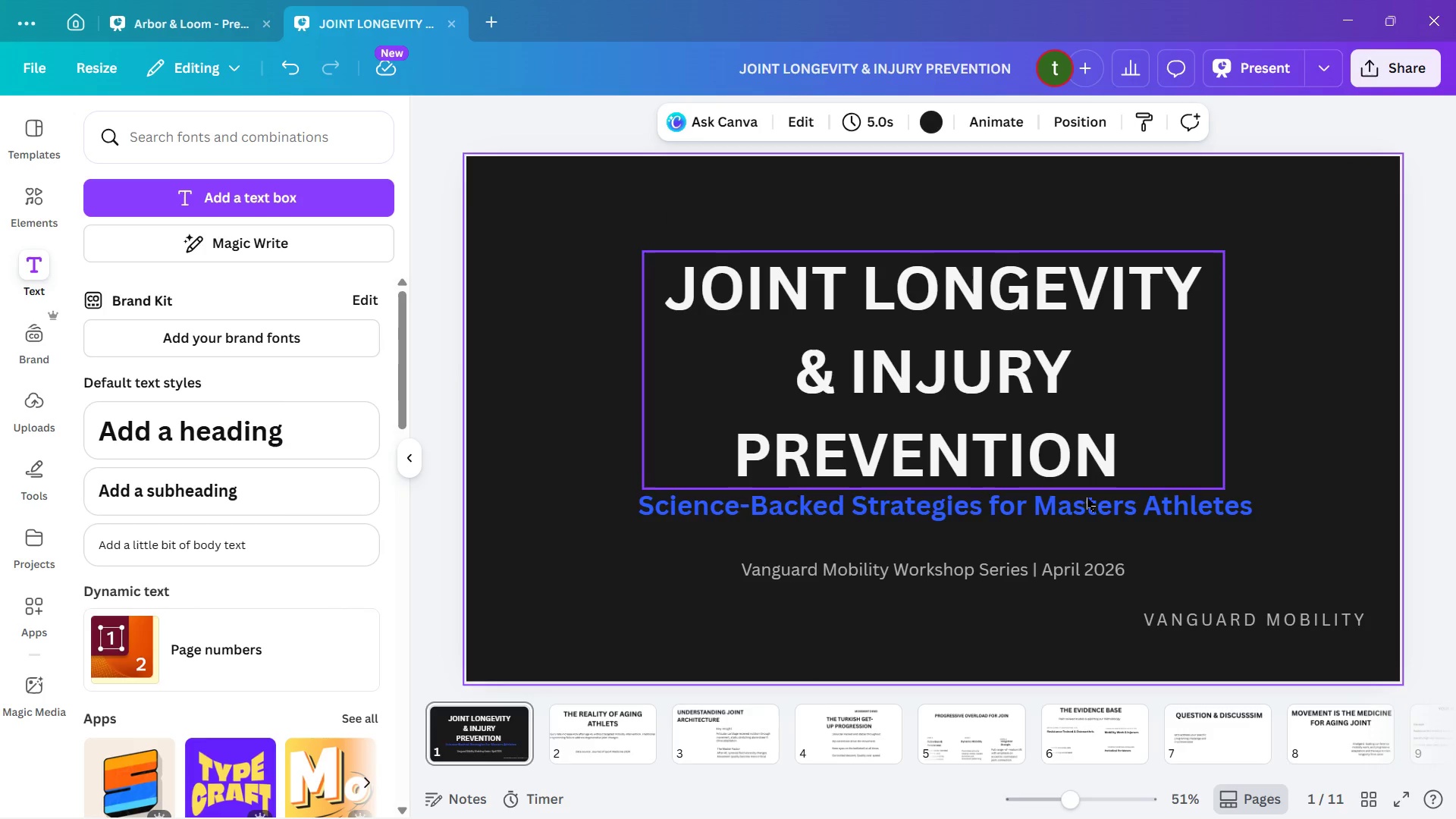 
left_click_drag(start_coordinate=[1078, 507], to_coordinate=[1077, 527])
 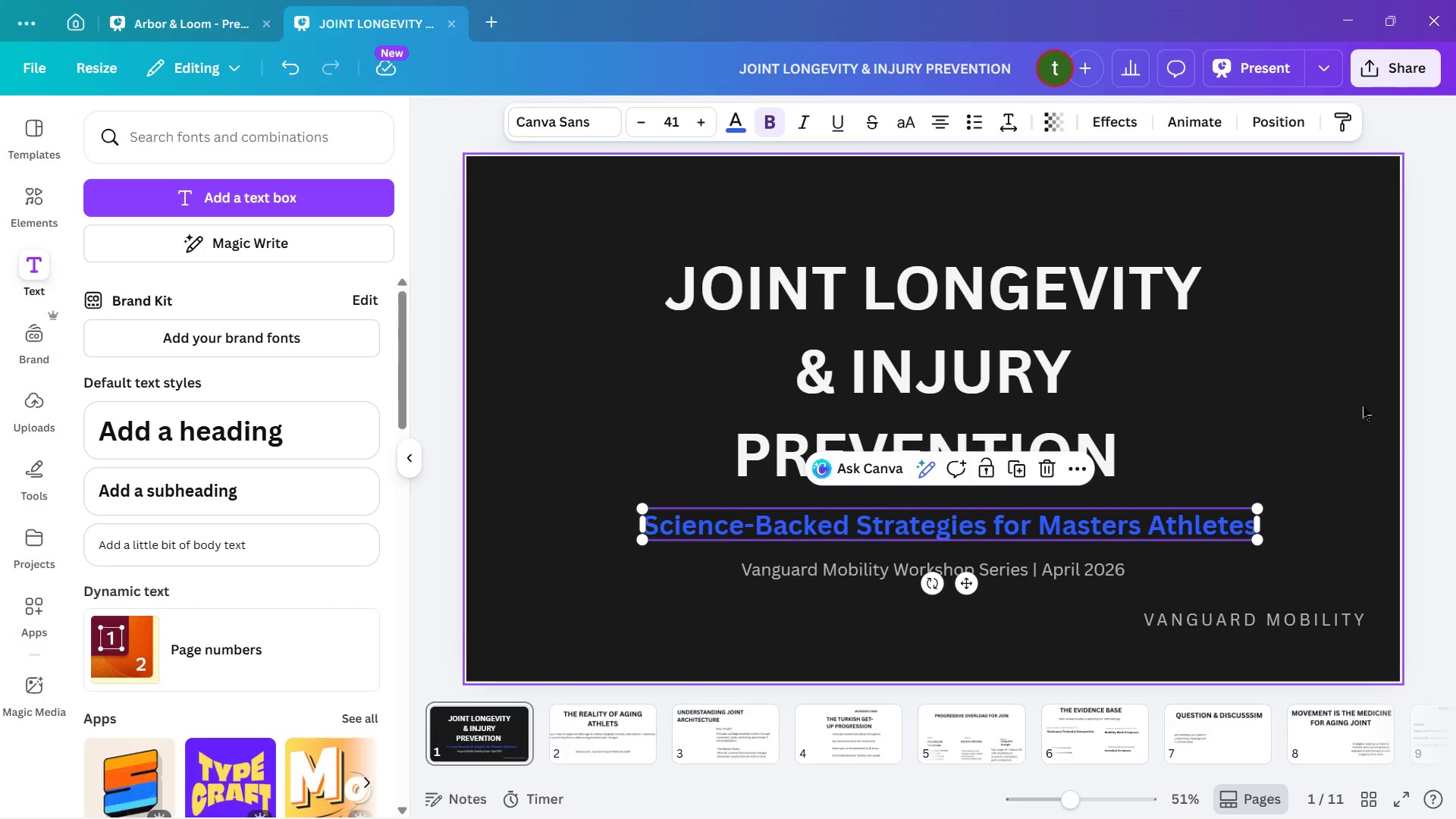 
left_click([1362, 406])
 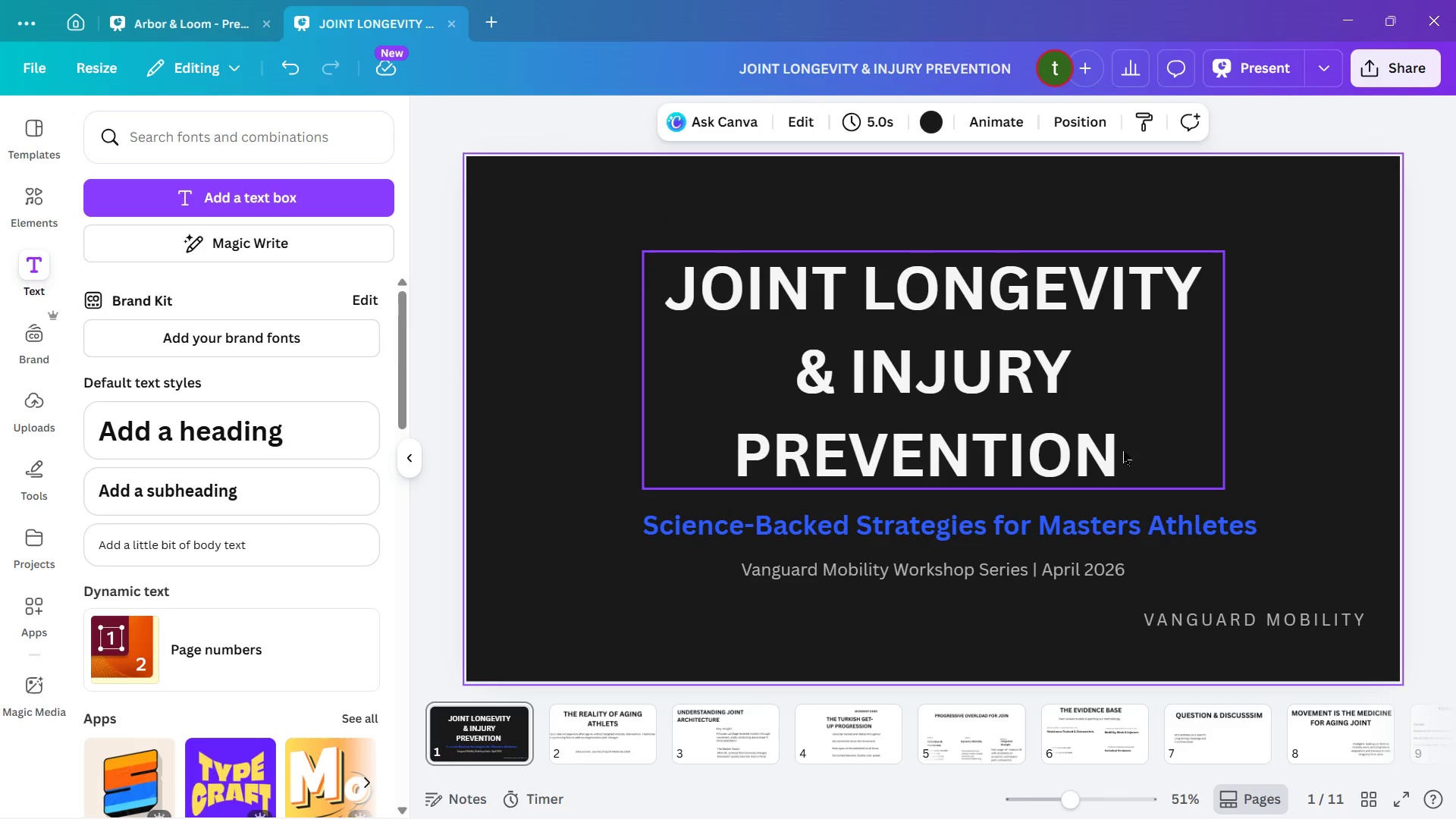 
wait(8.39)
 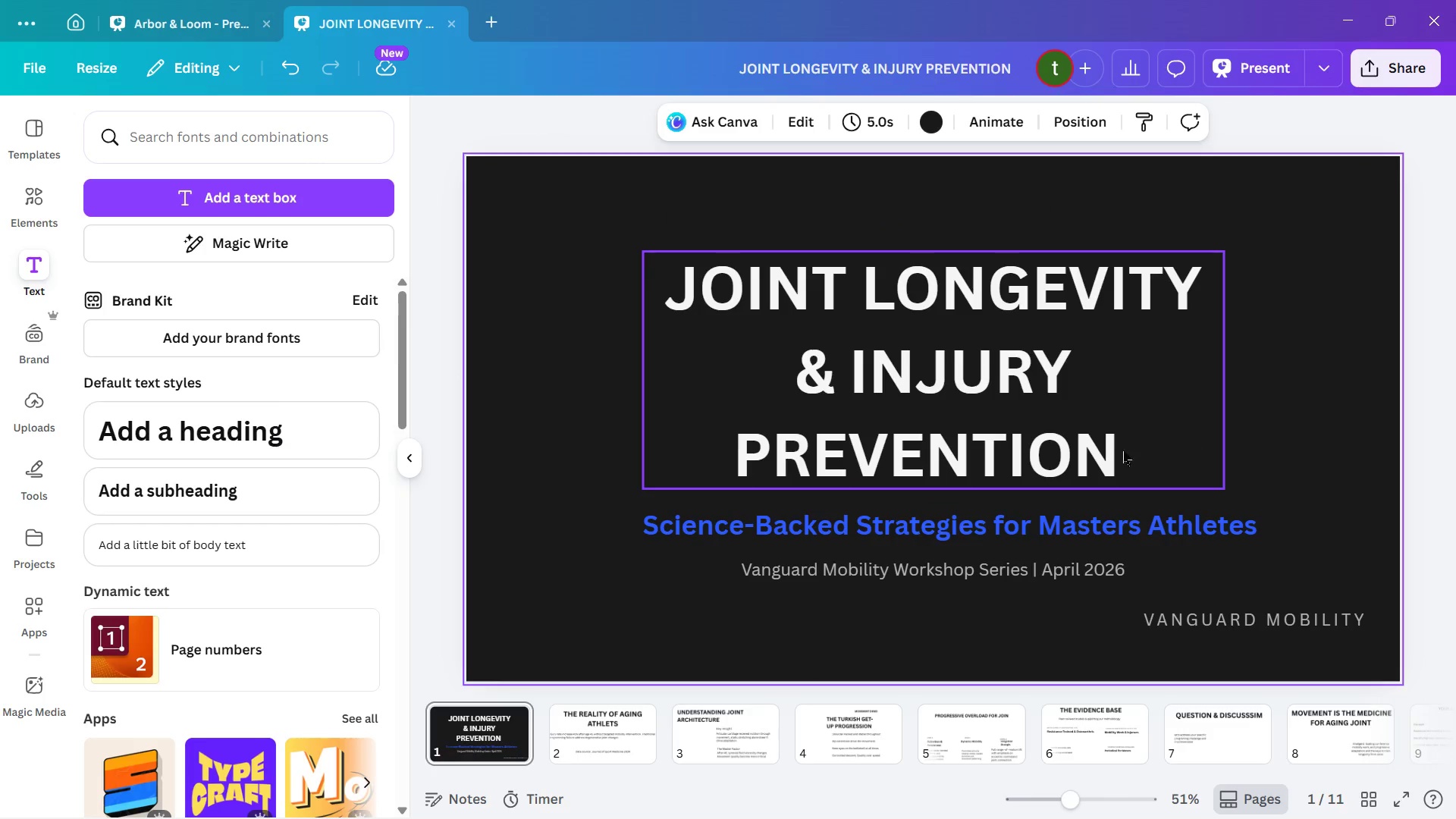 
hold_key(key=ArrowDown, duration=0.88)
 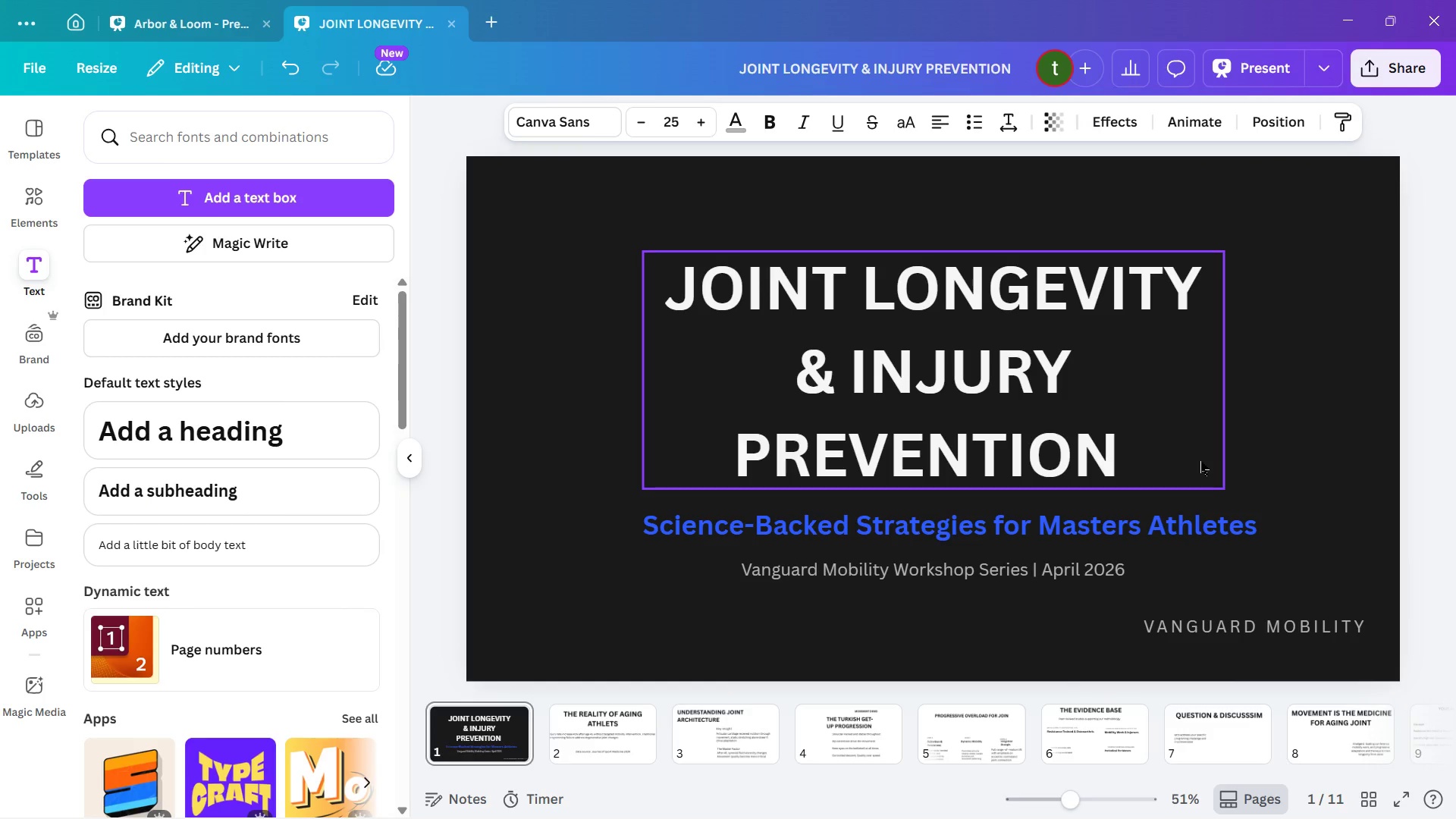 
key(ArrowDown)
 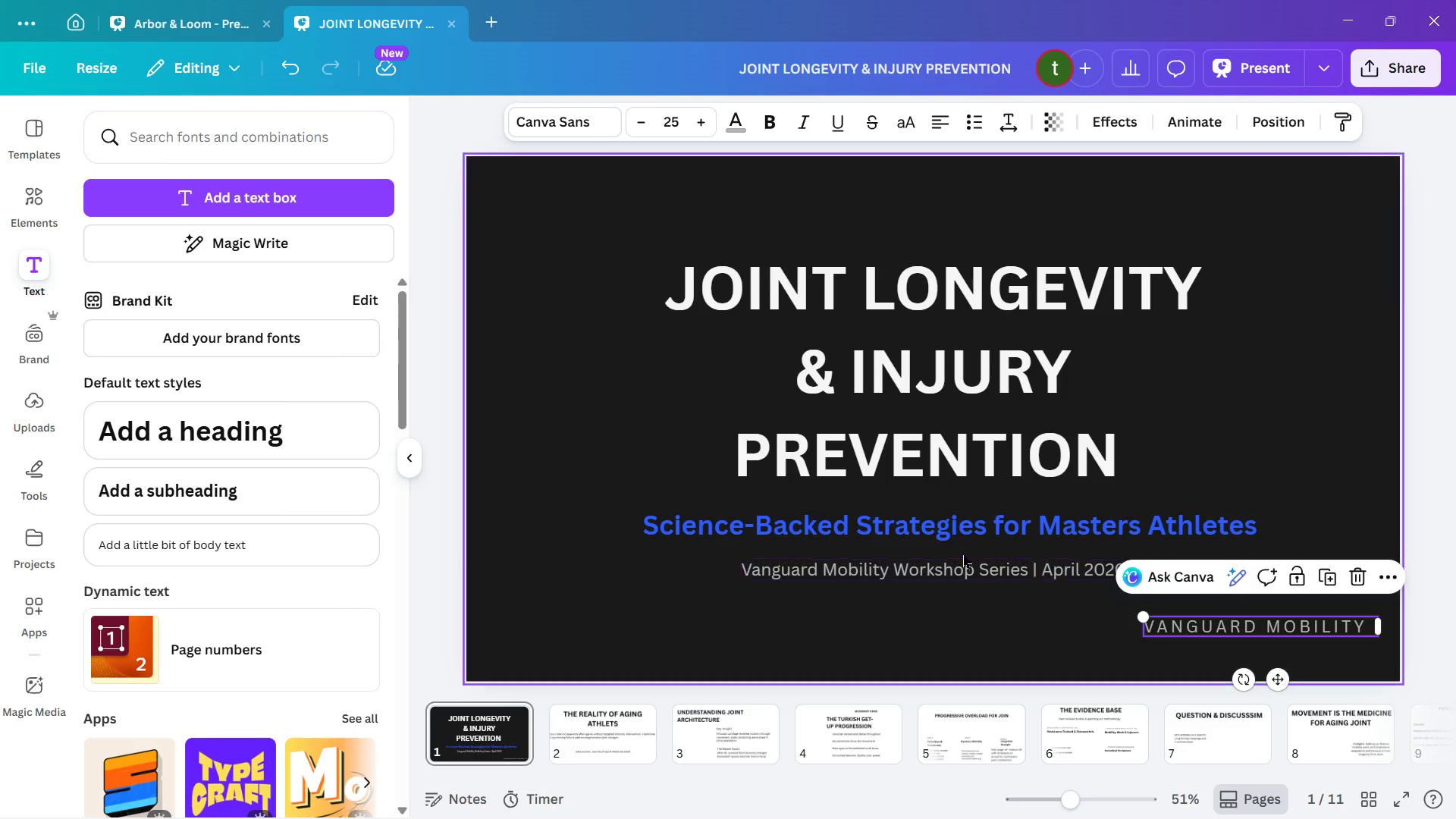 
left_click([964, 566])
 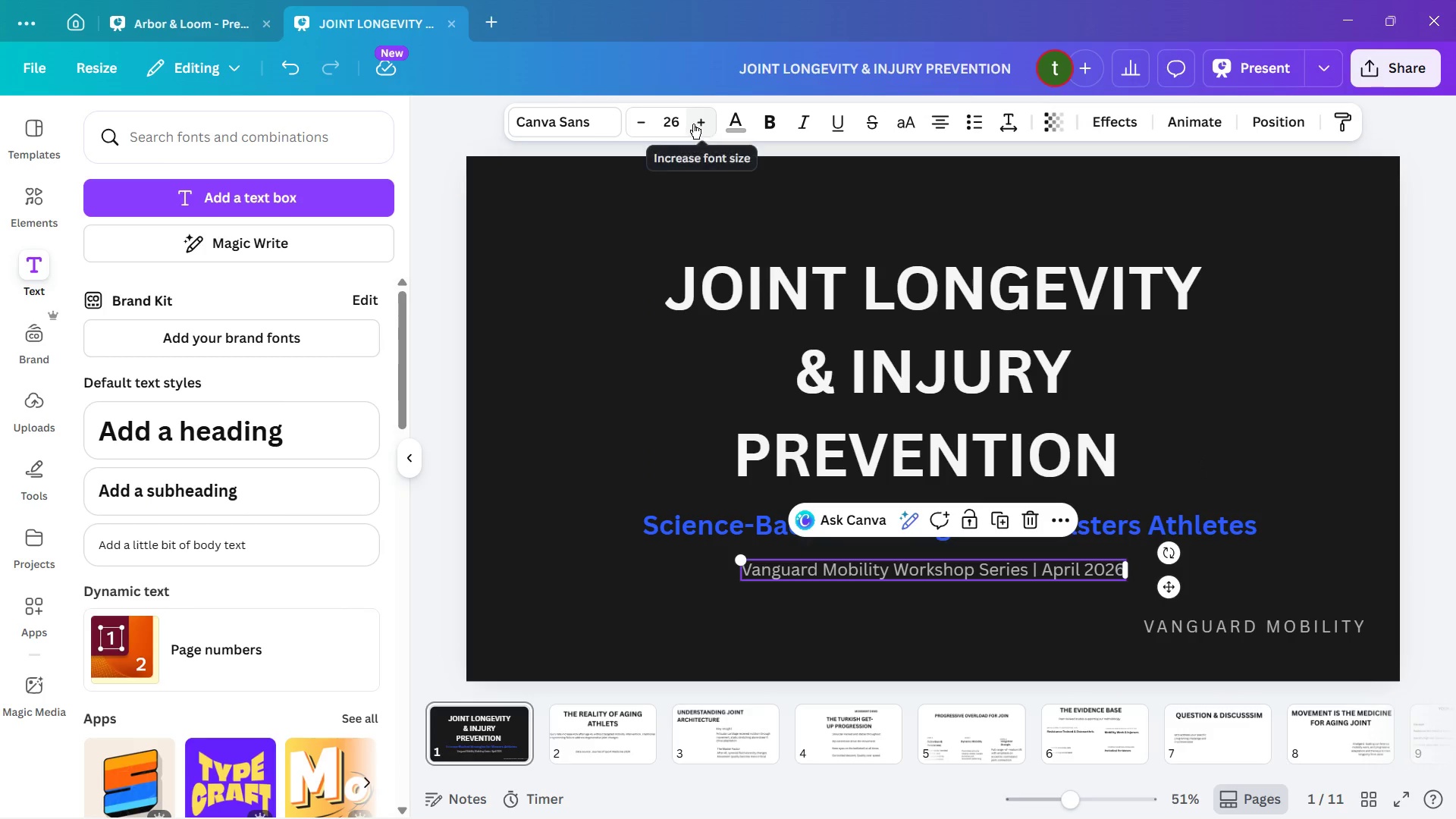 
double_click([693, 124])
 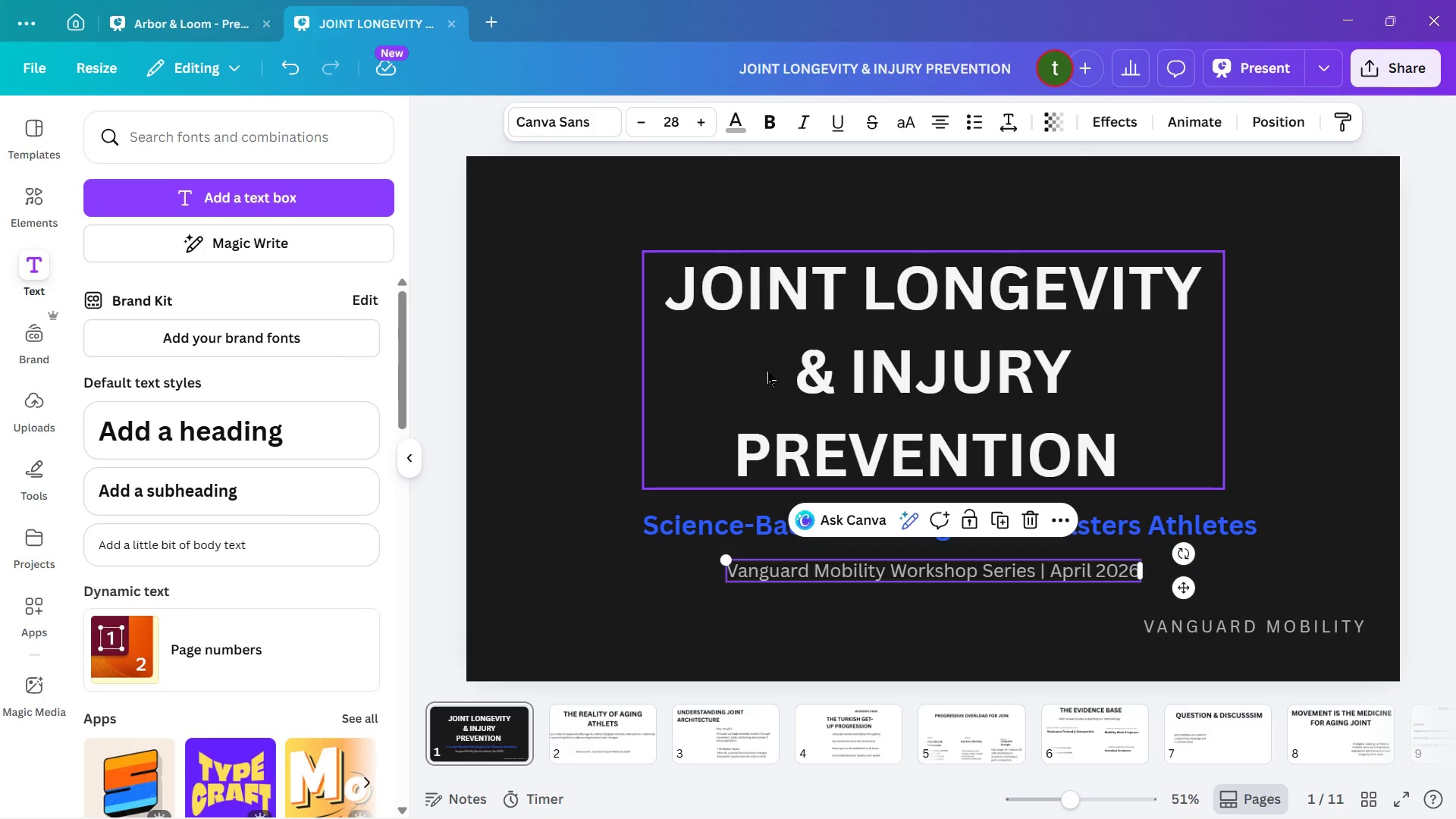 
wait(19.62)
 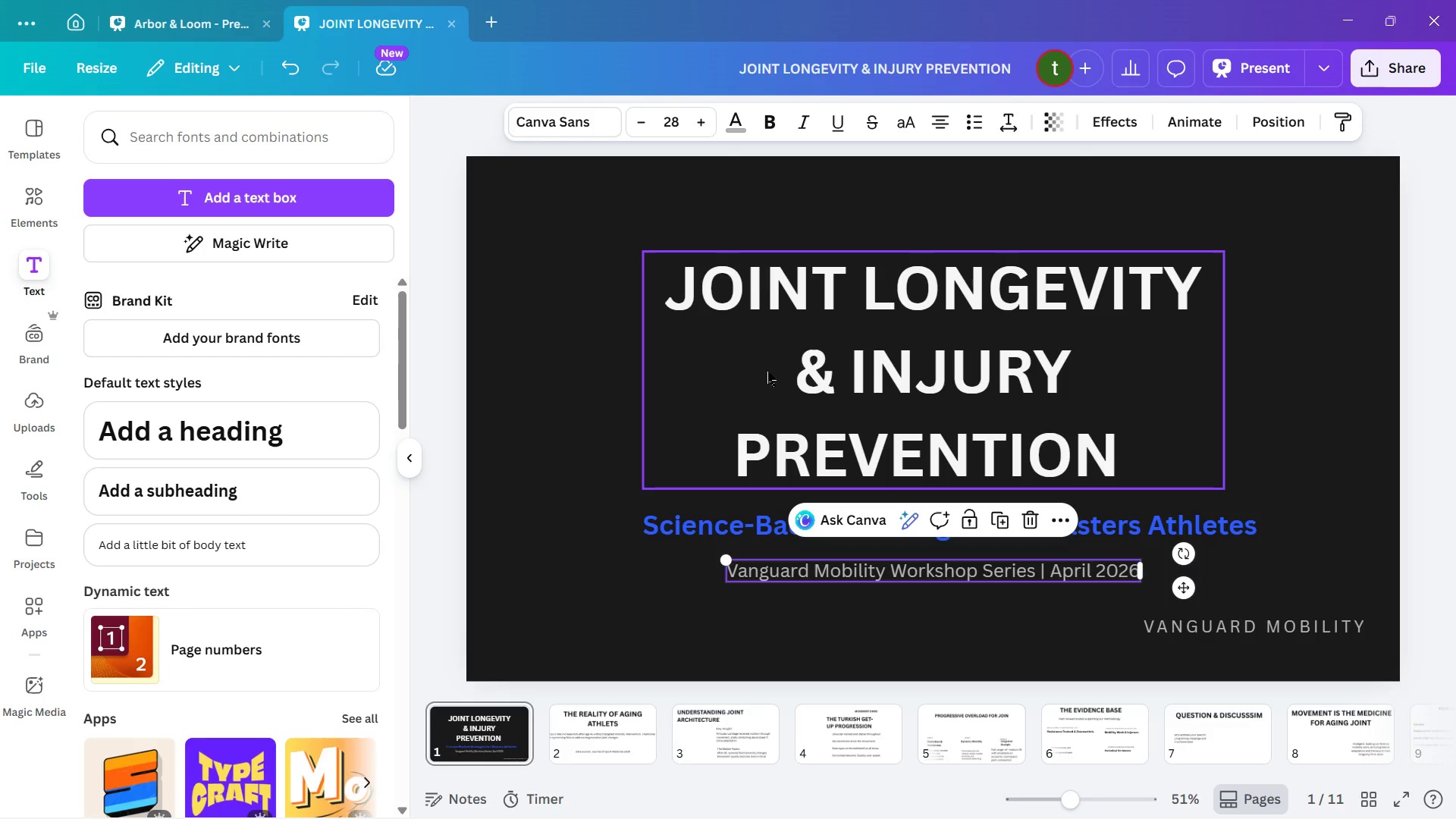 
left_click([868, 373])
 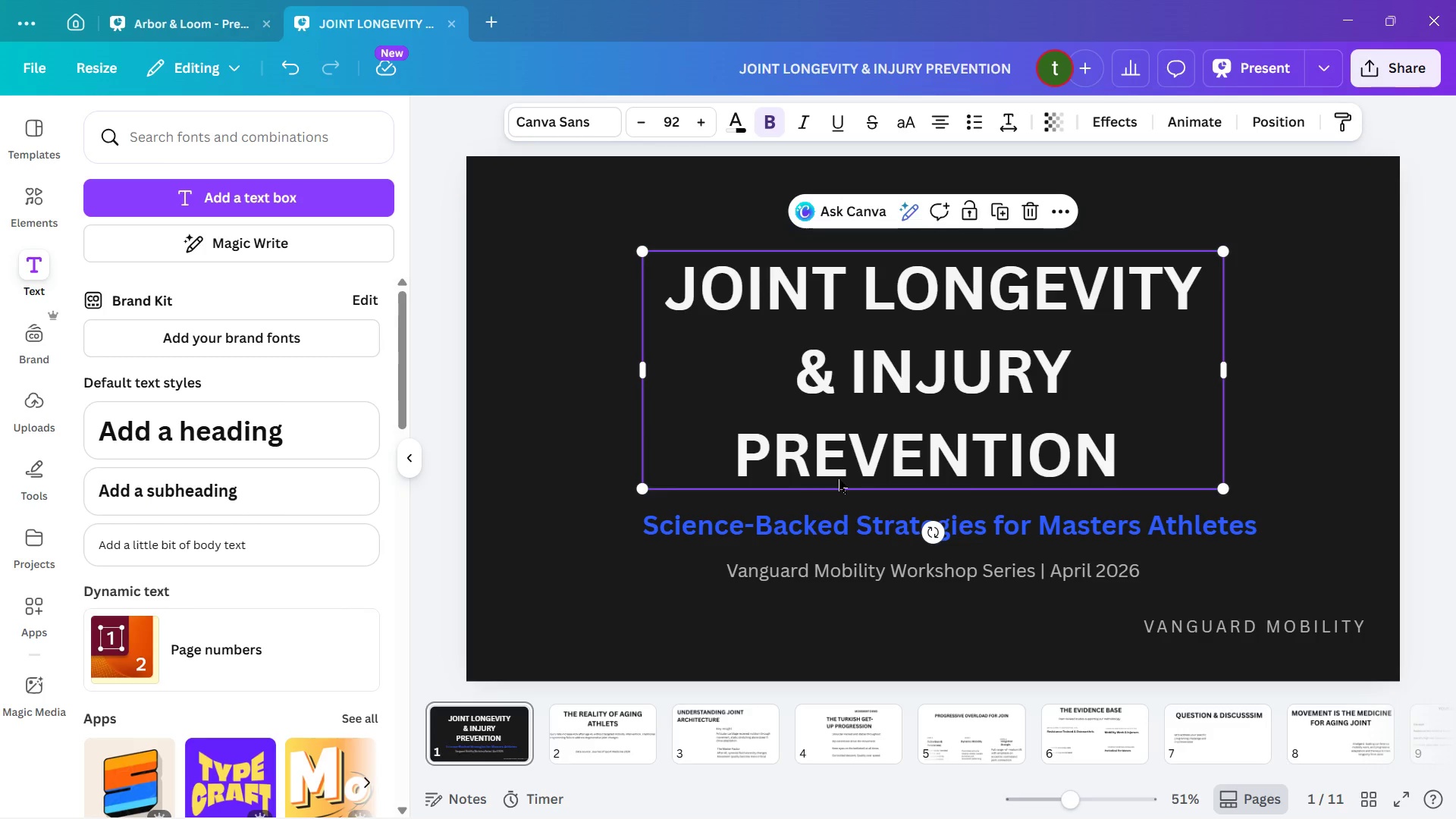 
wait(5.81)
 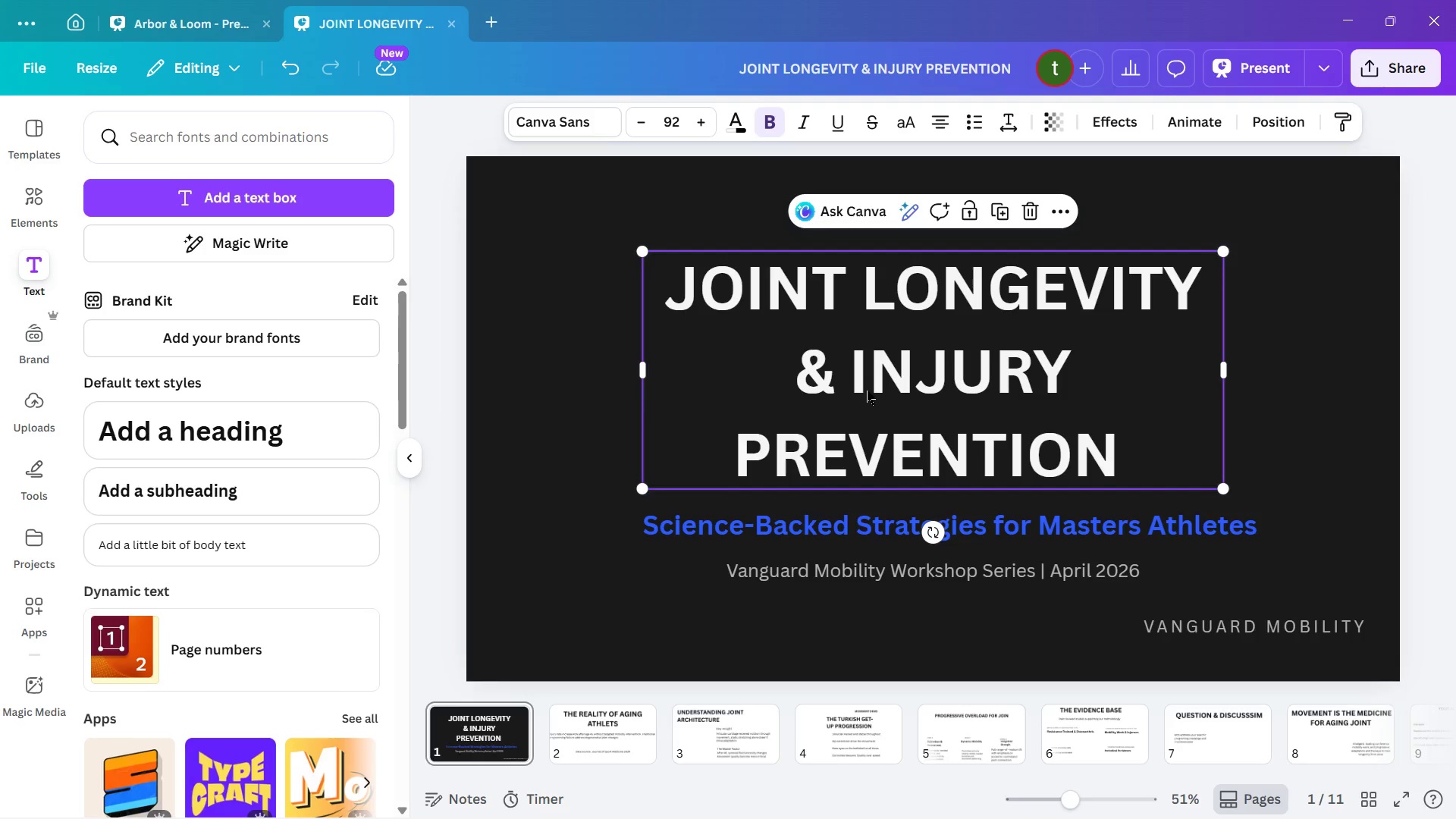 
left_click([894, 513])
 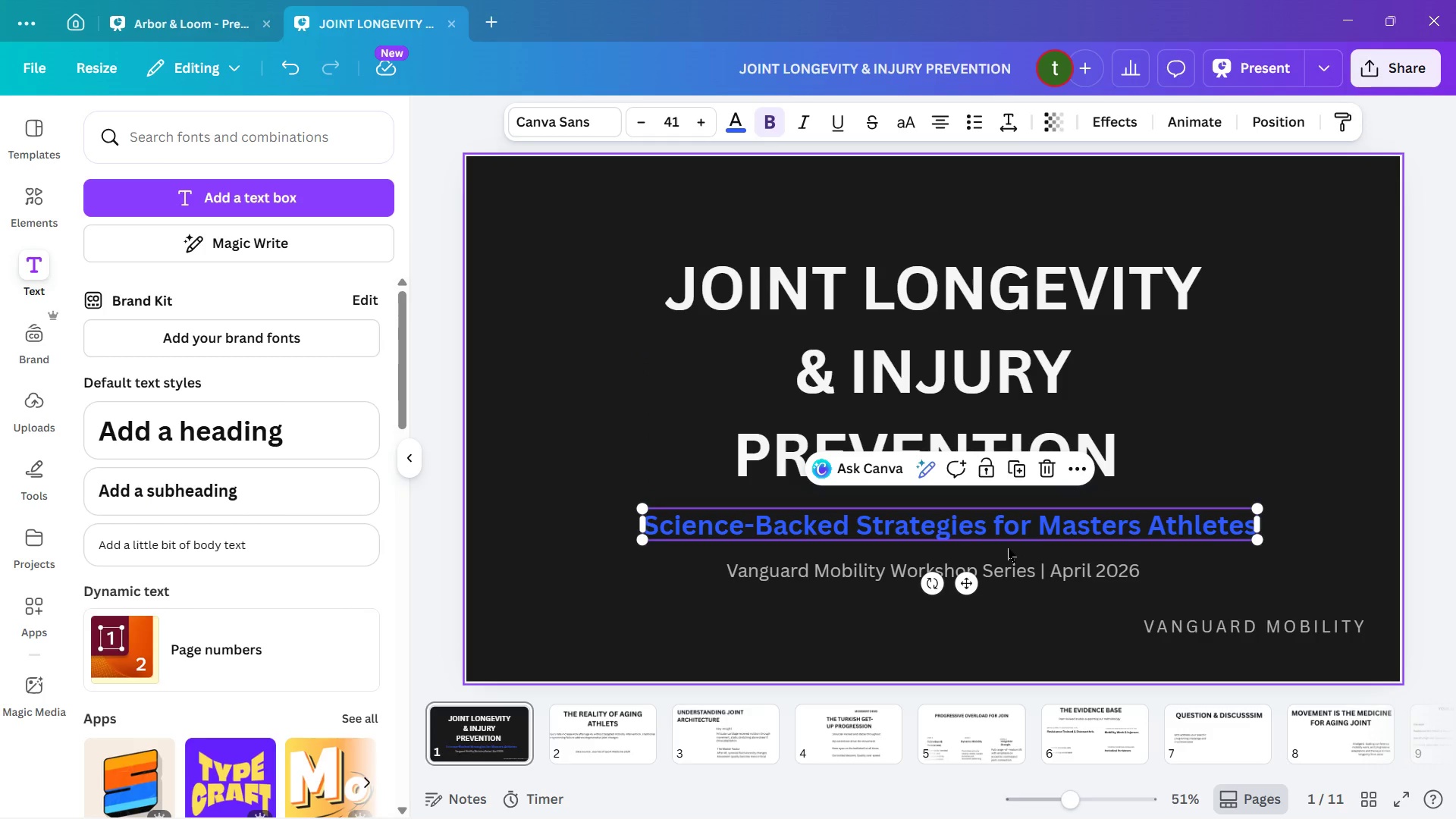 
wait(8.34)
 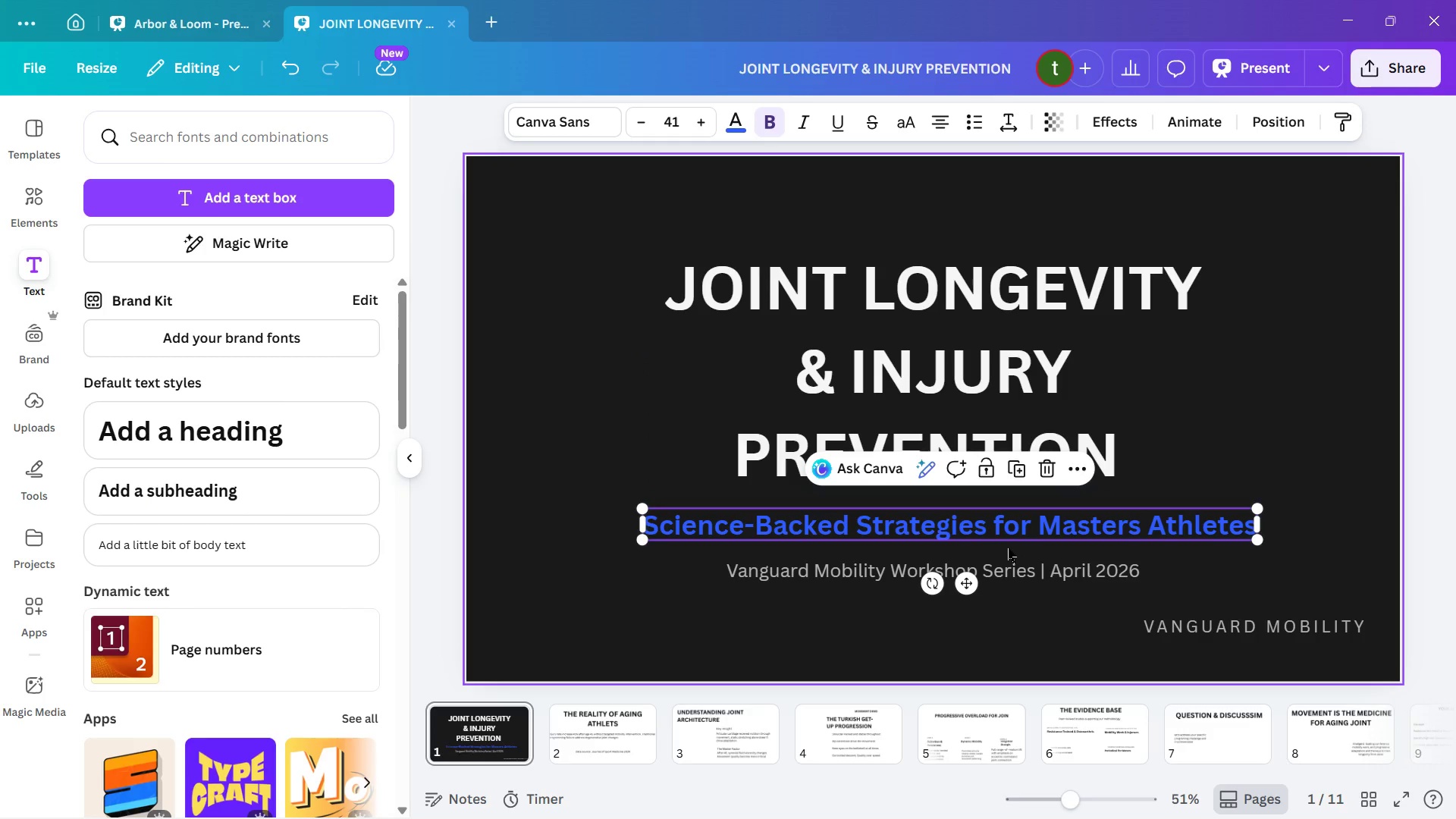 
left_click([847, 524])
 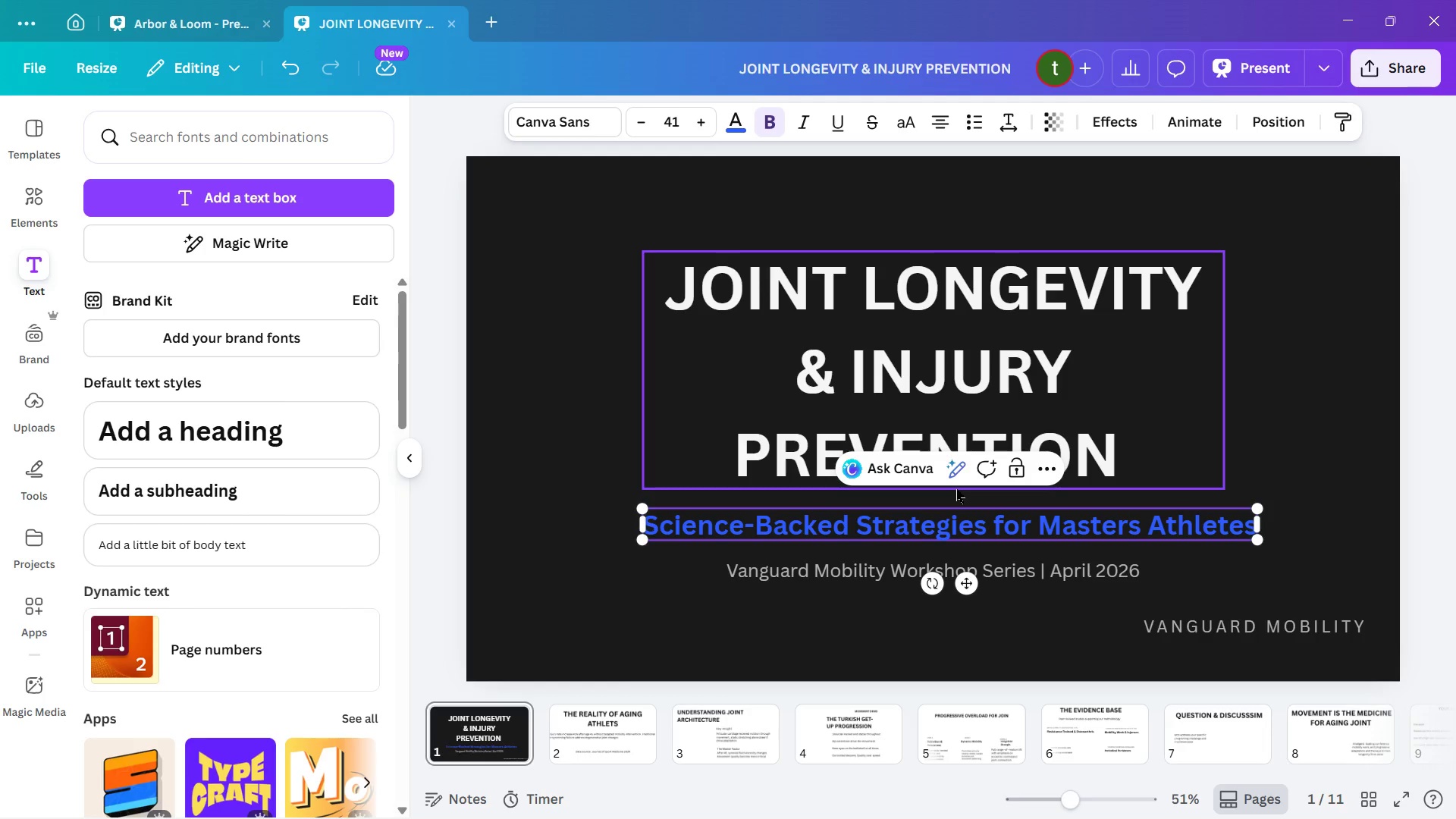 
wait(13.36)
 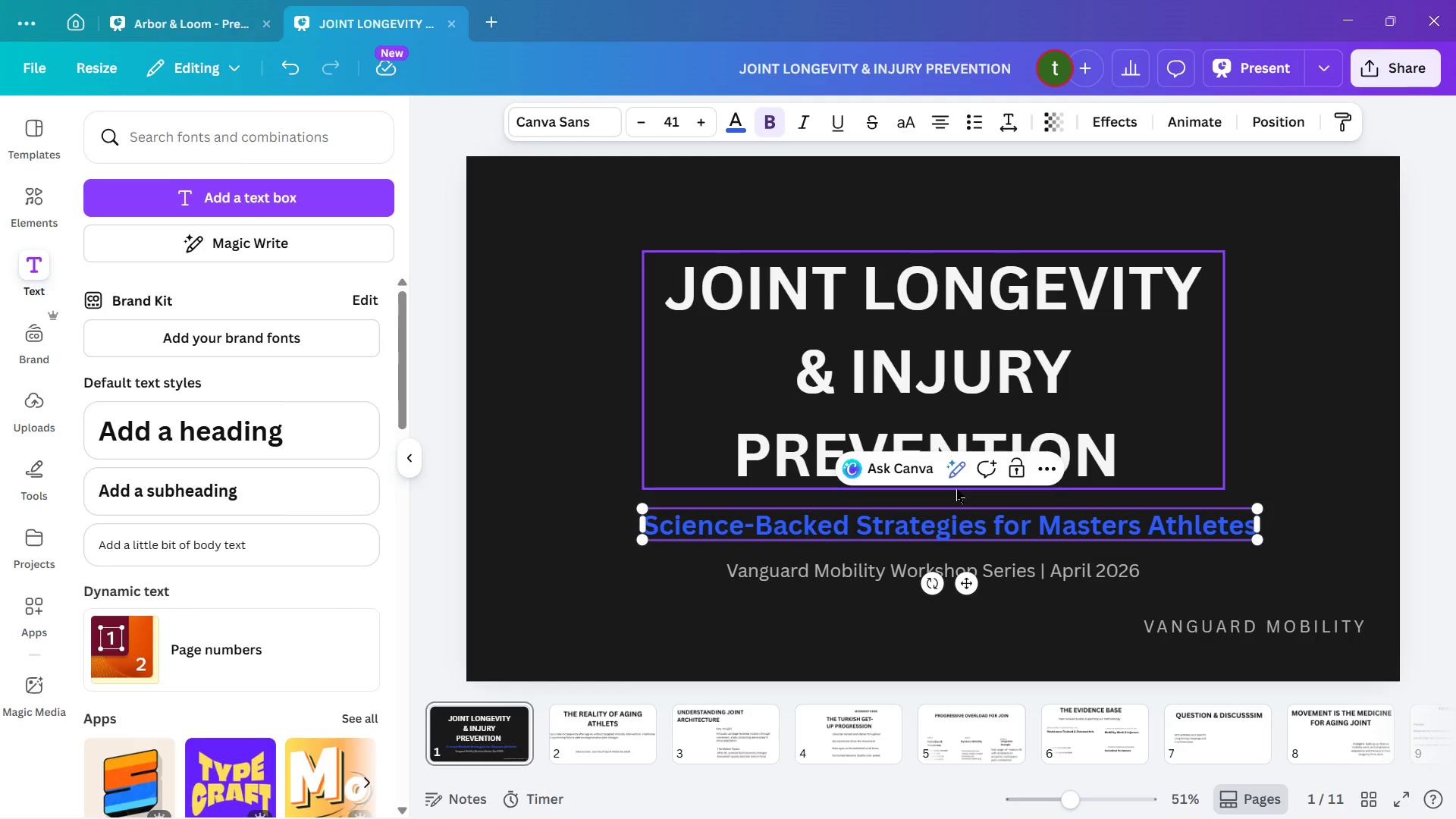 
left_click([1048, 798])
 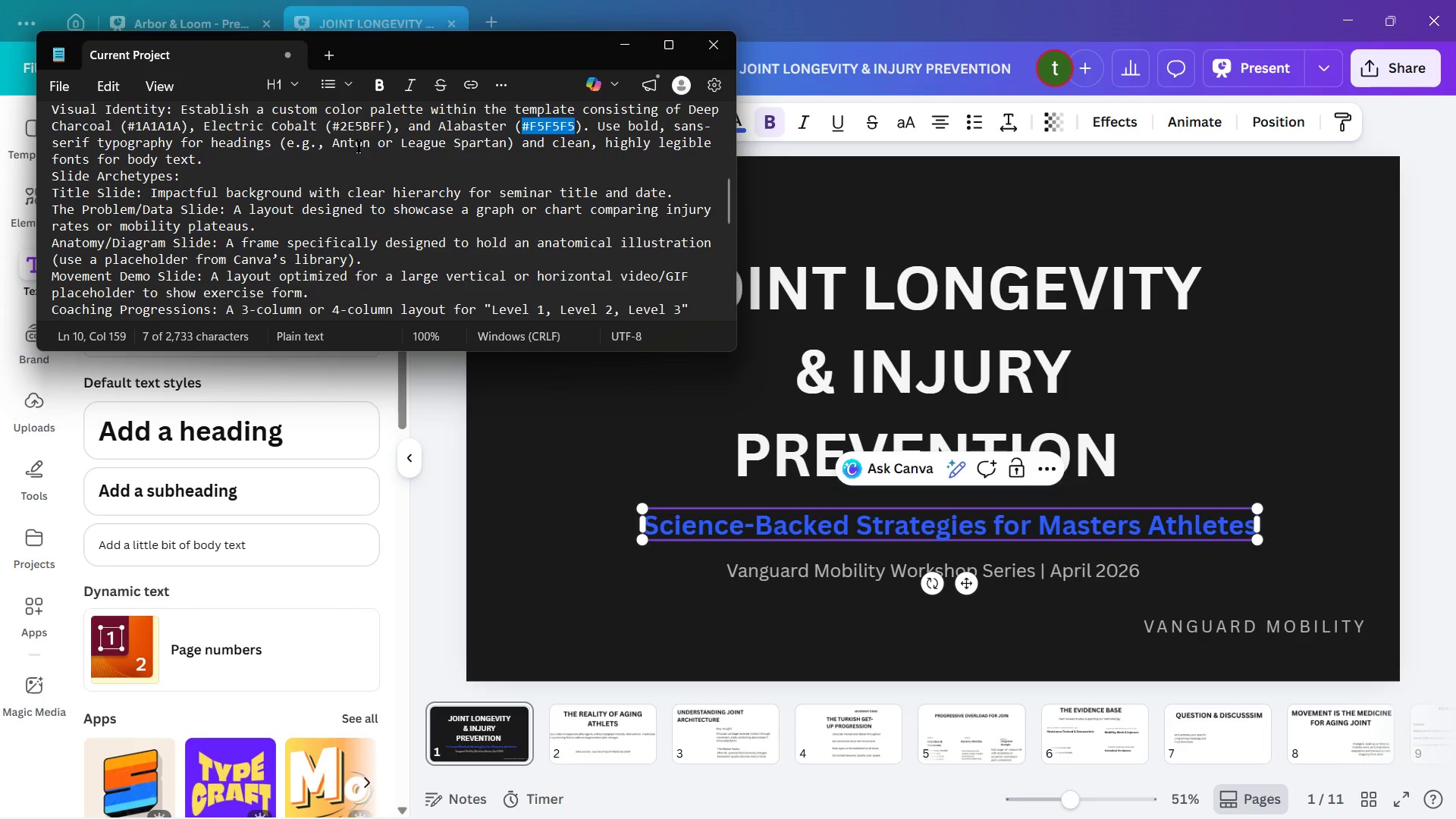 
wait(13.42)
 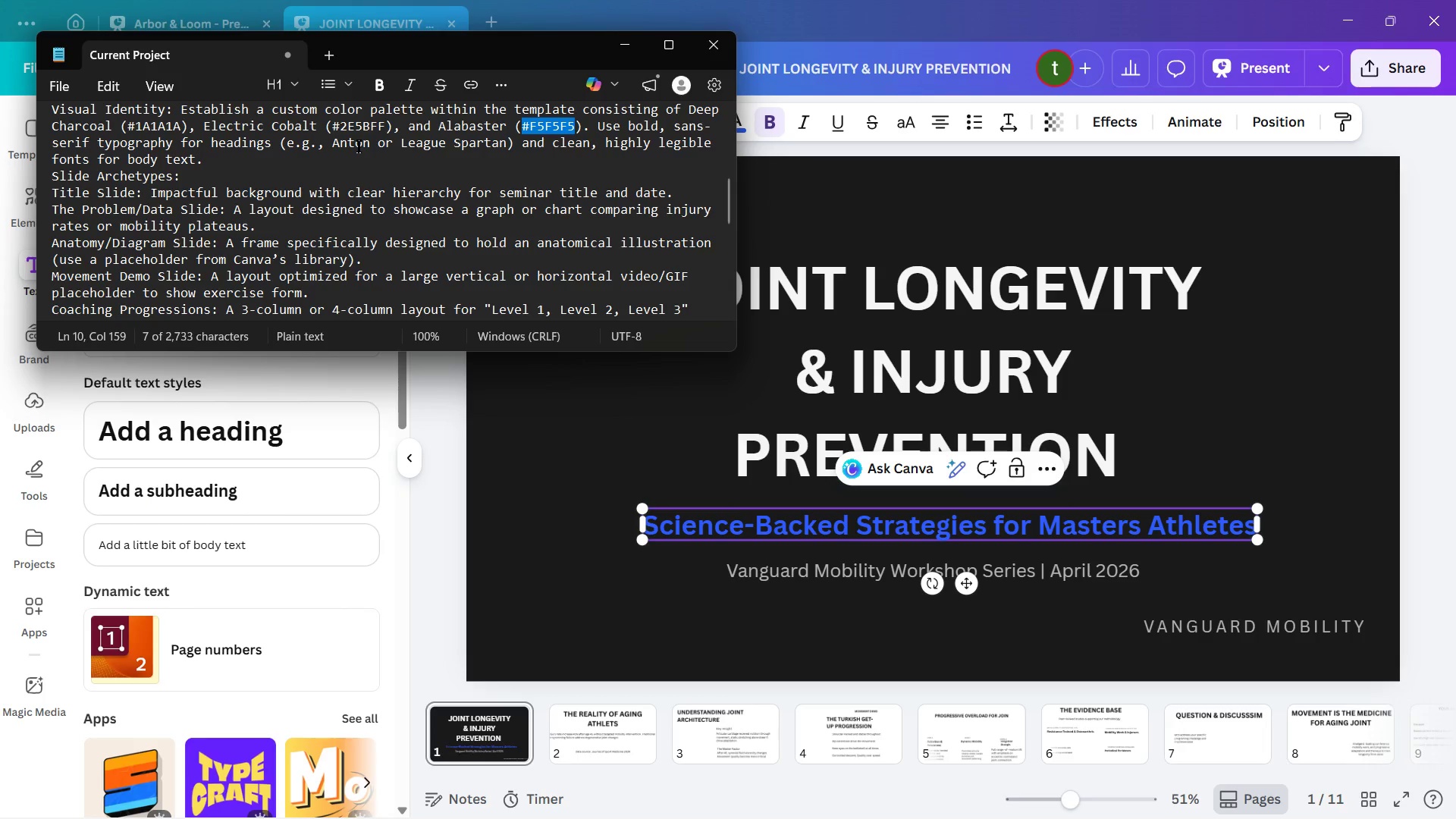 
left_click([510, 424])
 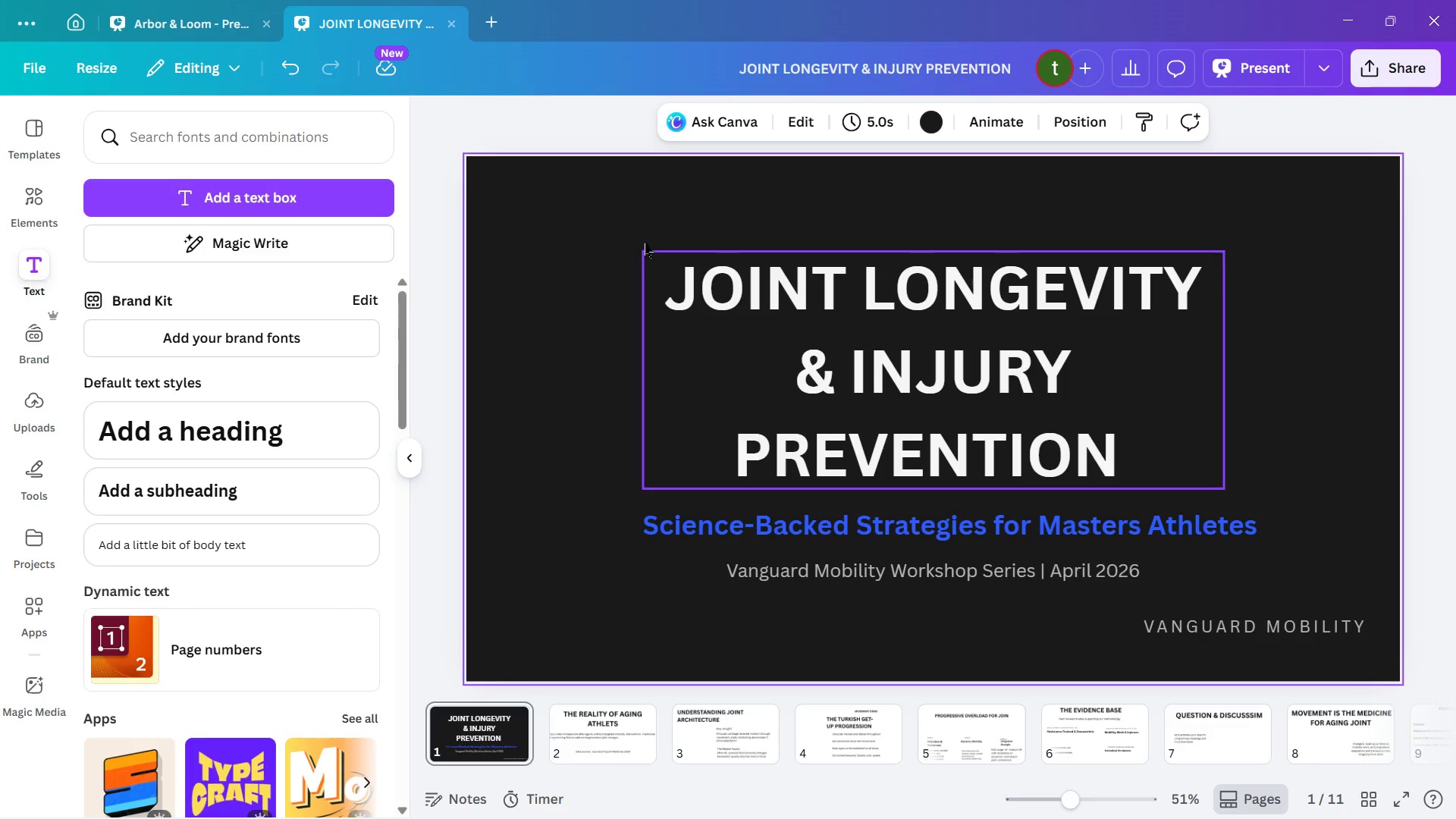 
left_click_drag(start_coordinate=[623, 224], to_coordinate=[1357, 648])
 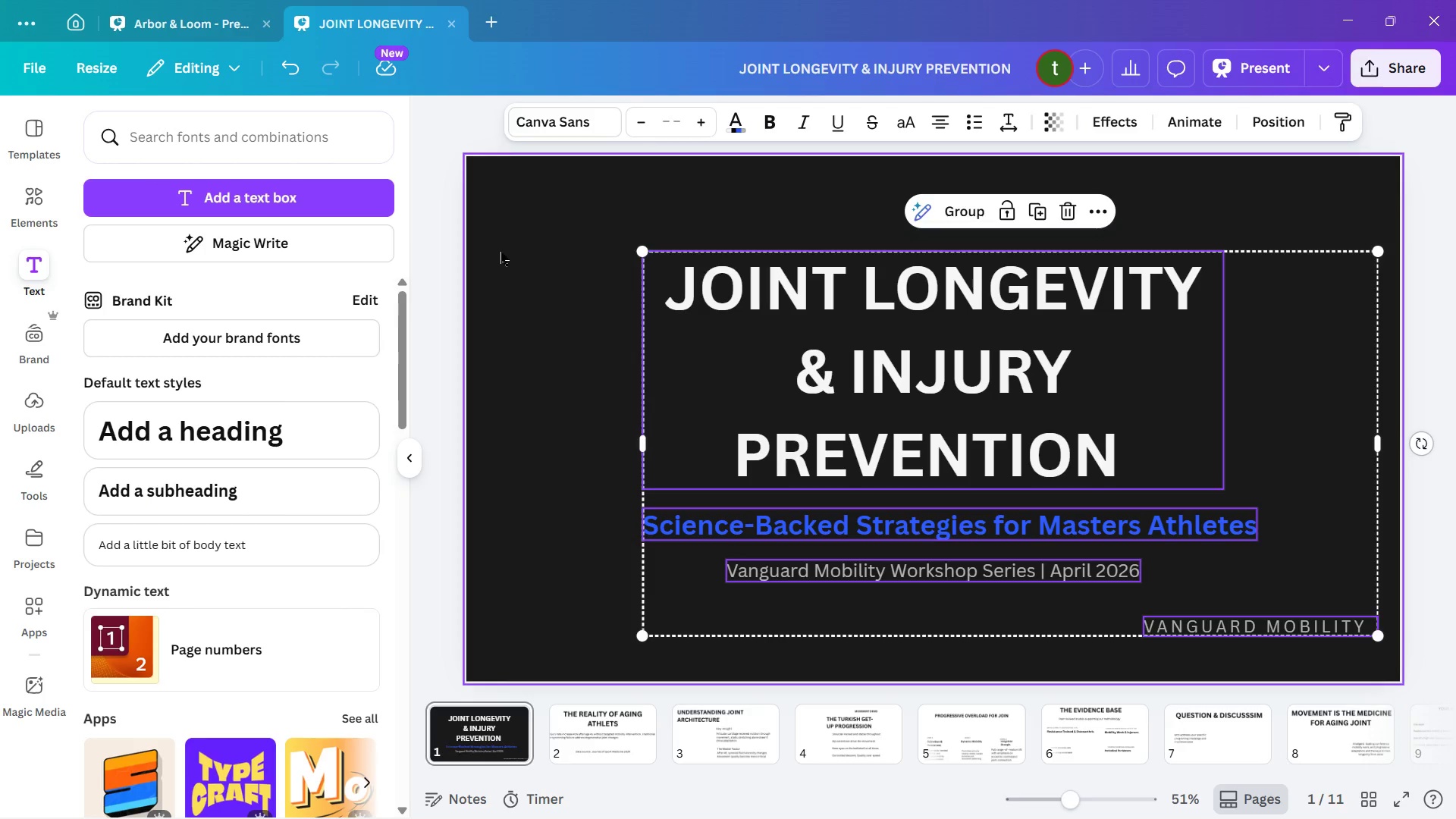 
double_click([759, 303])
 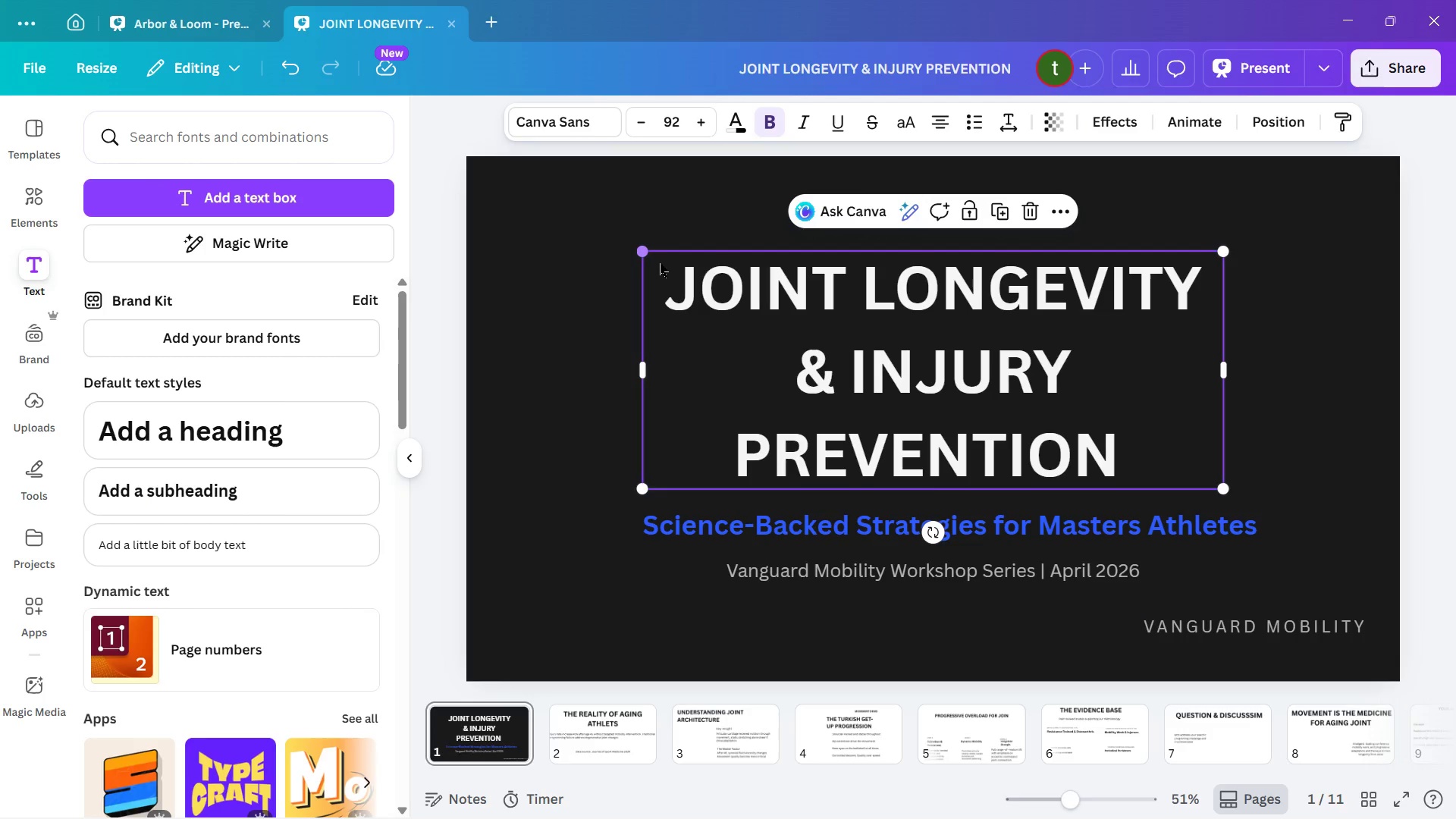 
left_click_drag(start_coordinate=[662, 265], to_coordinate=[660, 250])
 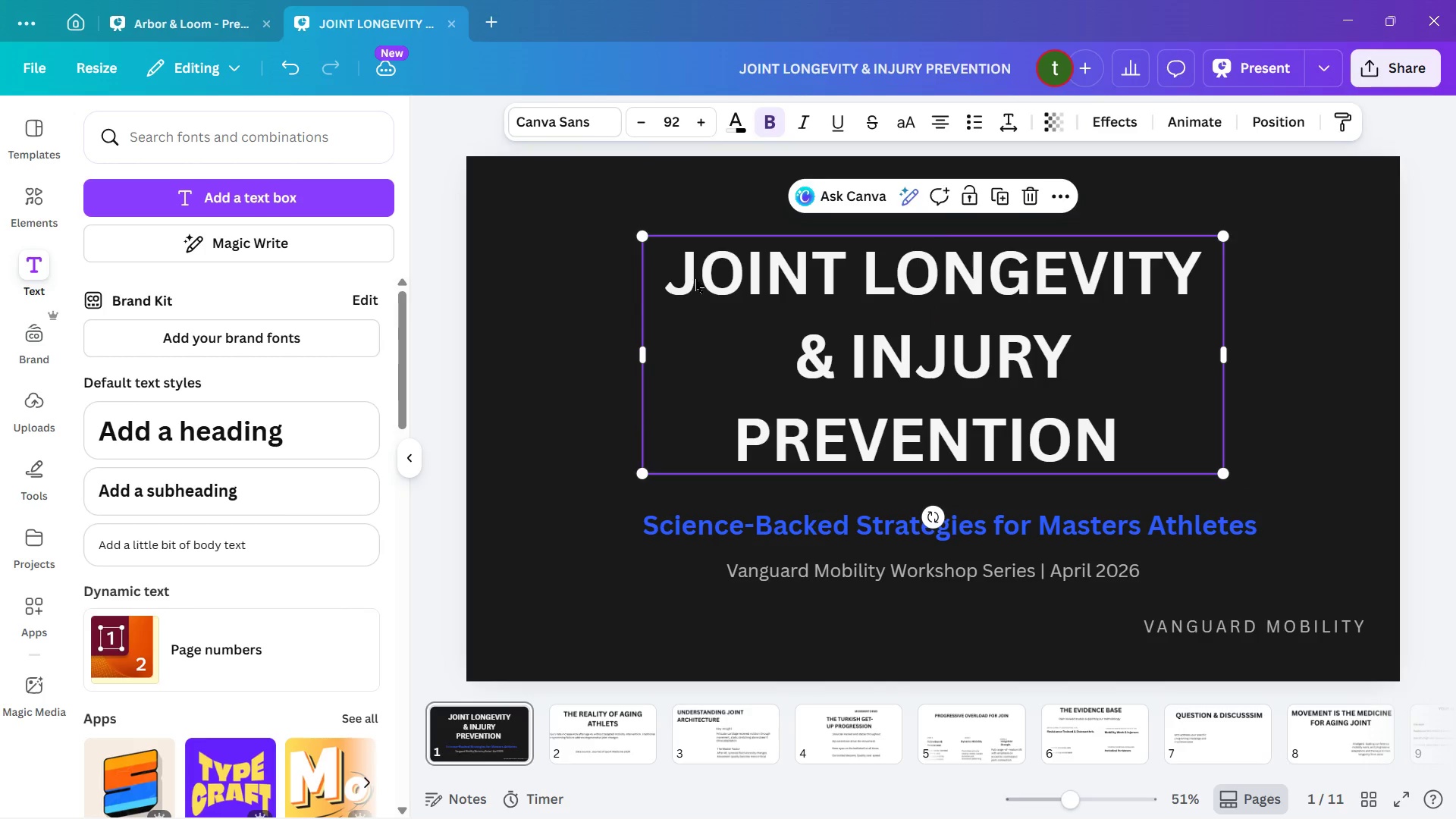 
left_click([695, 281])
 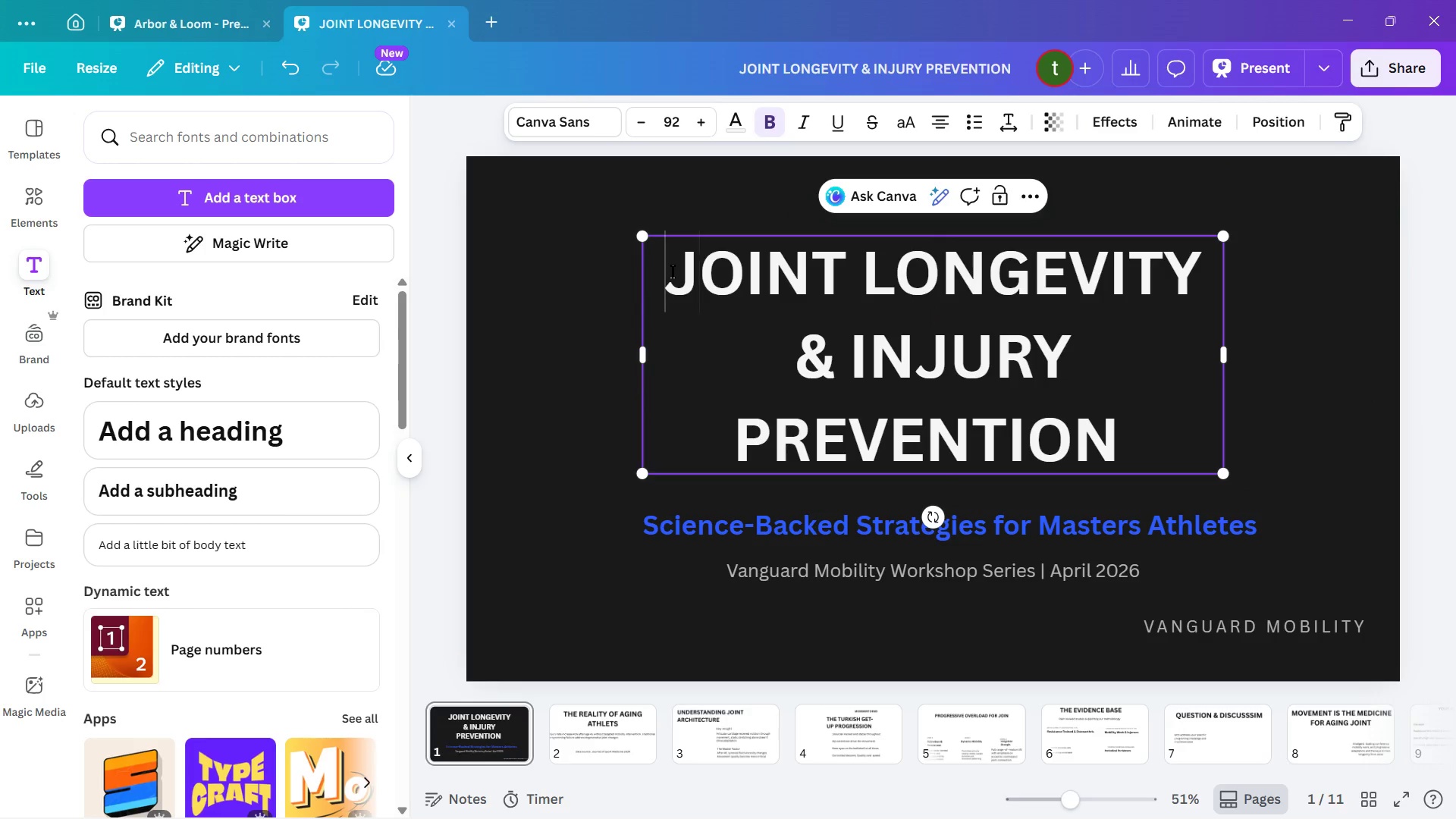 
left_click_drag(start_coordinate=[672, 271], to_coordinate=[1128, 414])
 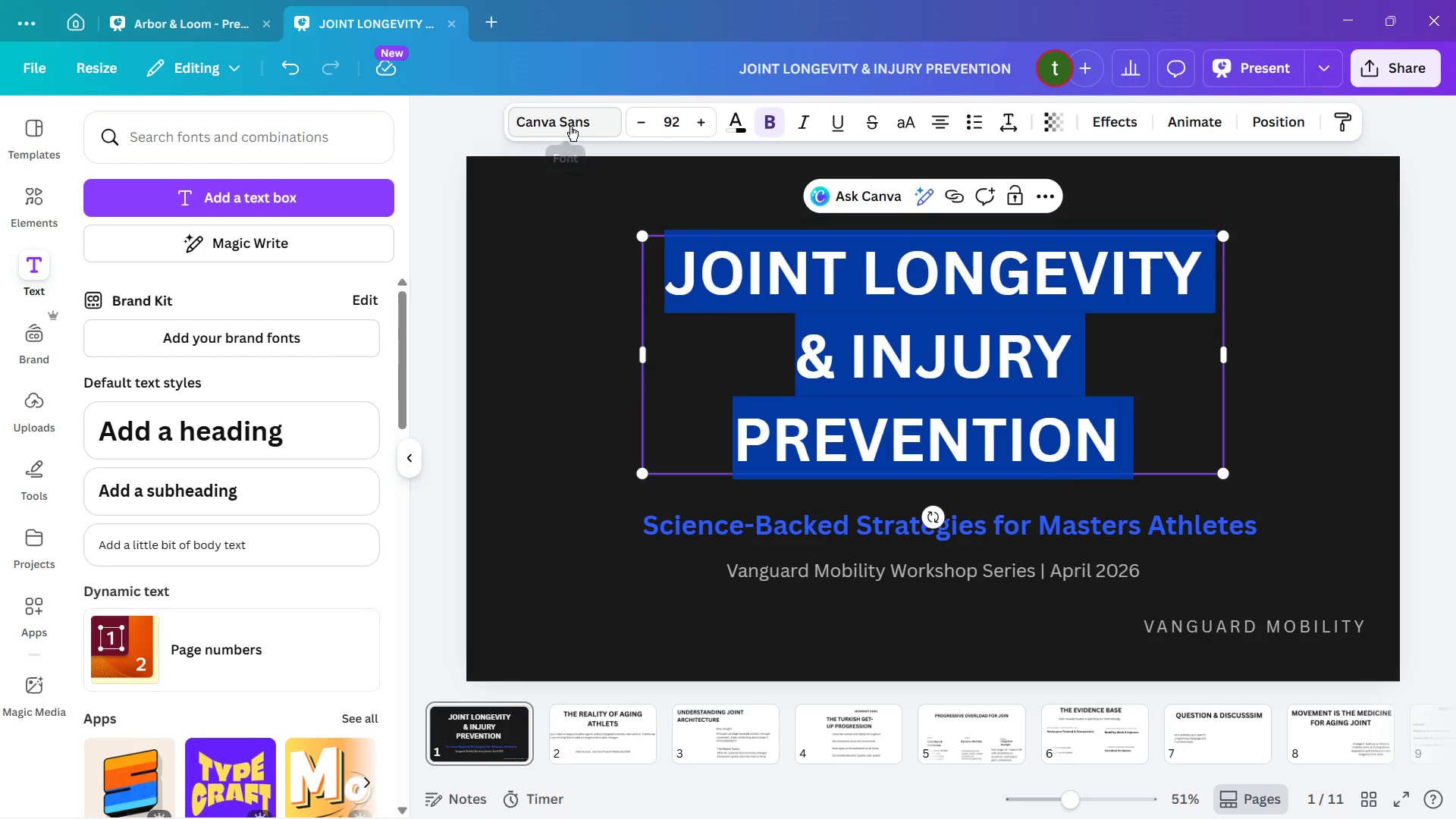 
left_click([570, 120])
 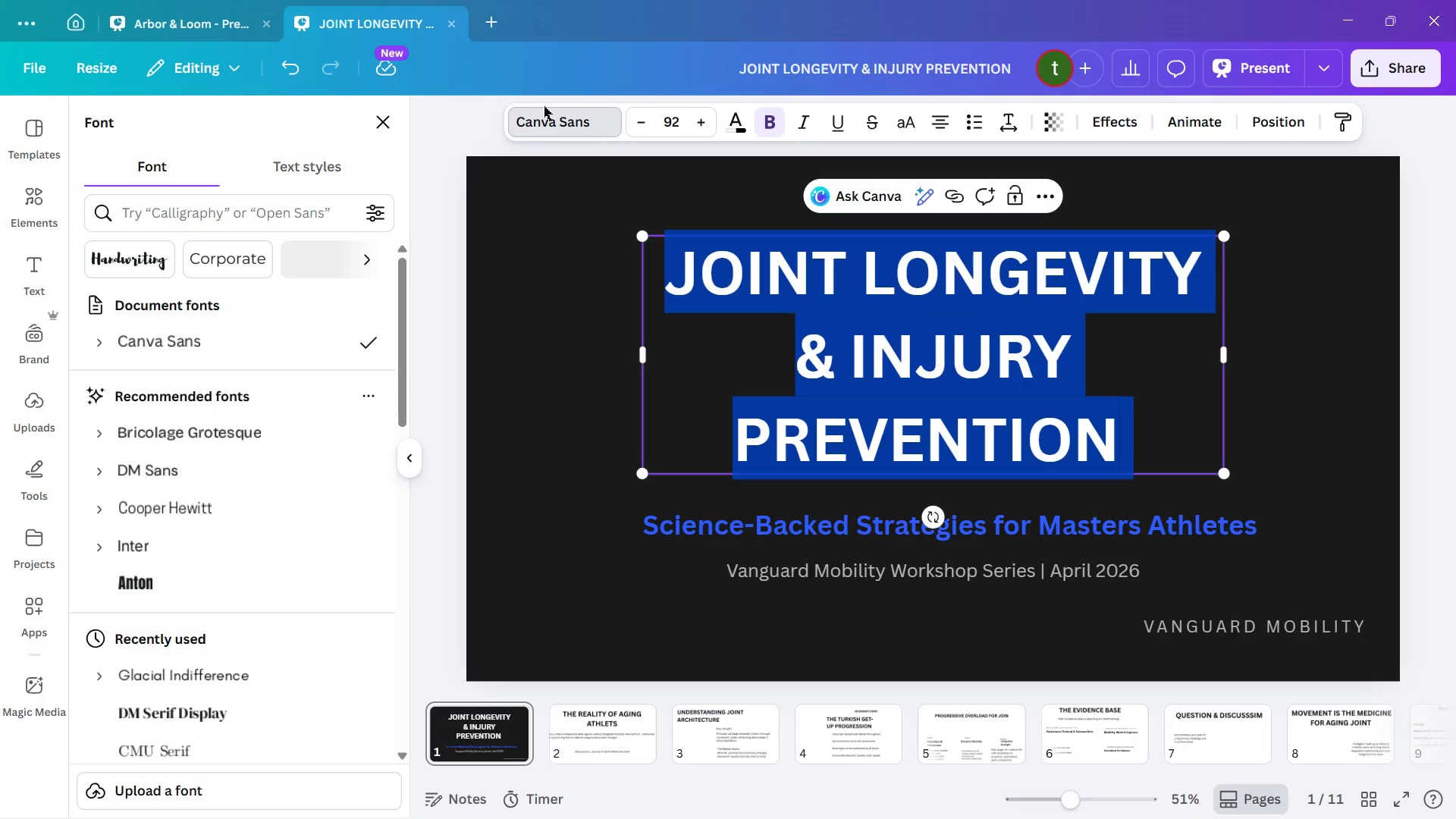 
type(ant)
 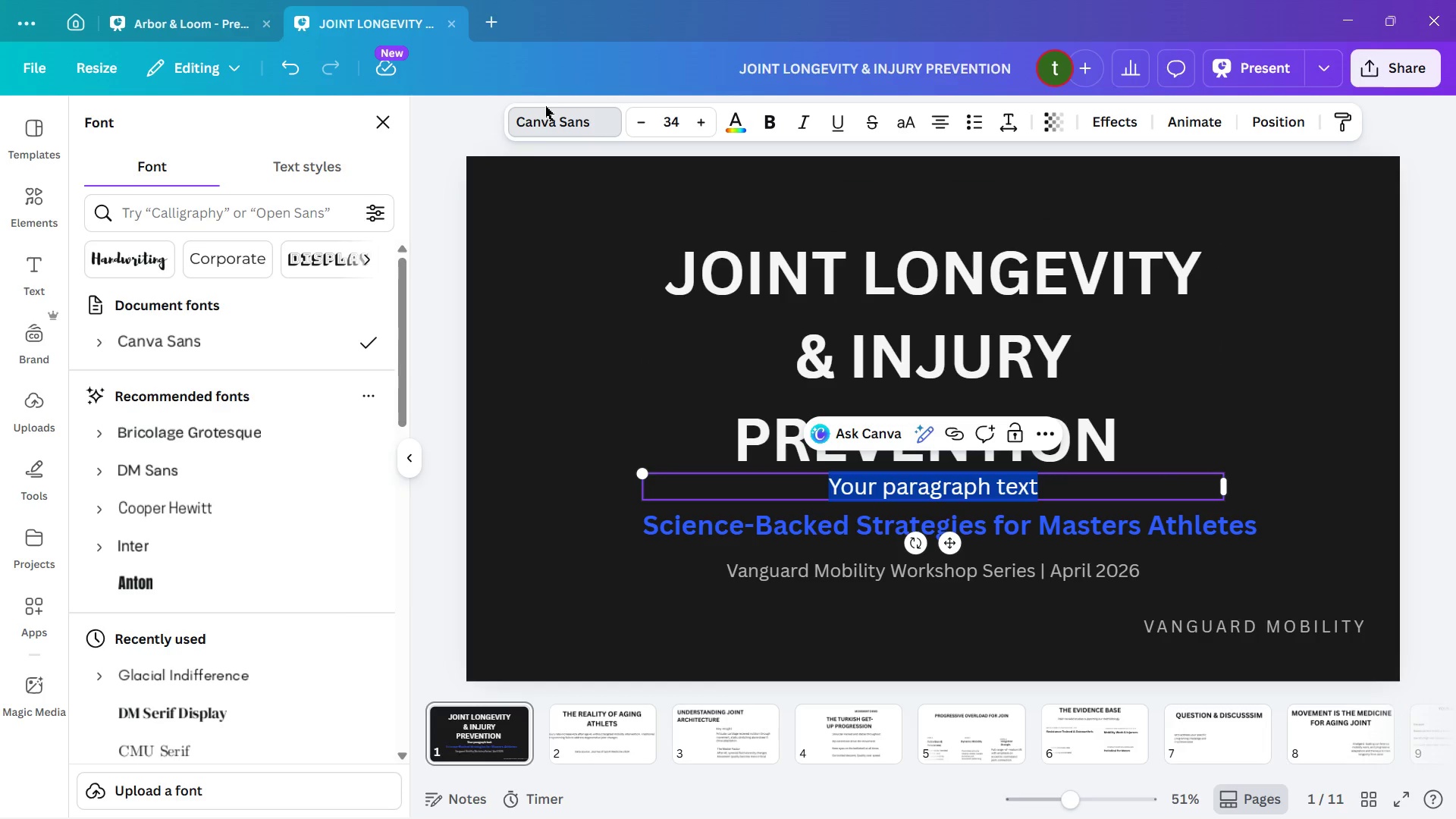 
key(Control+Z)
 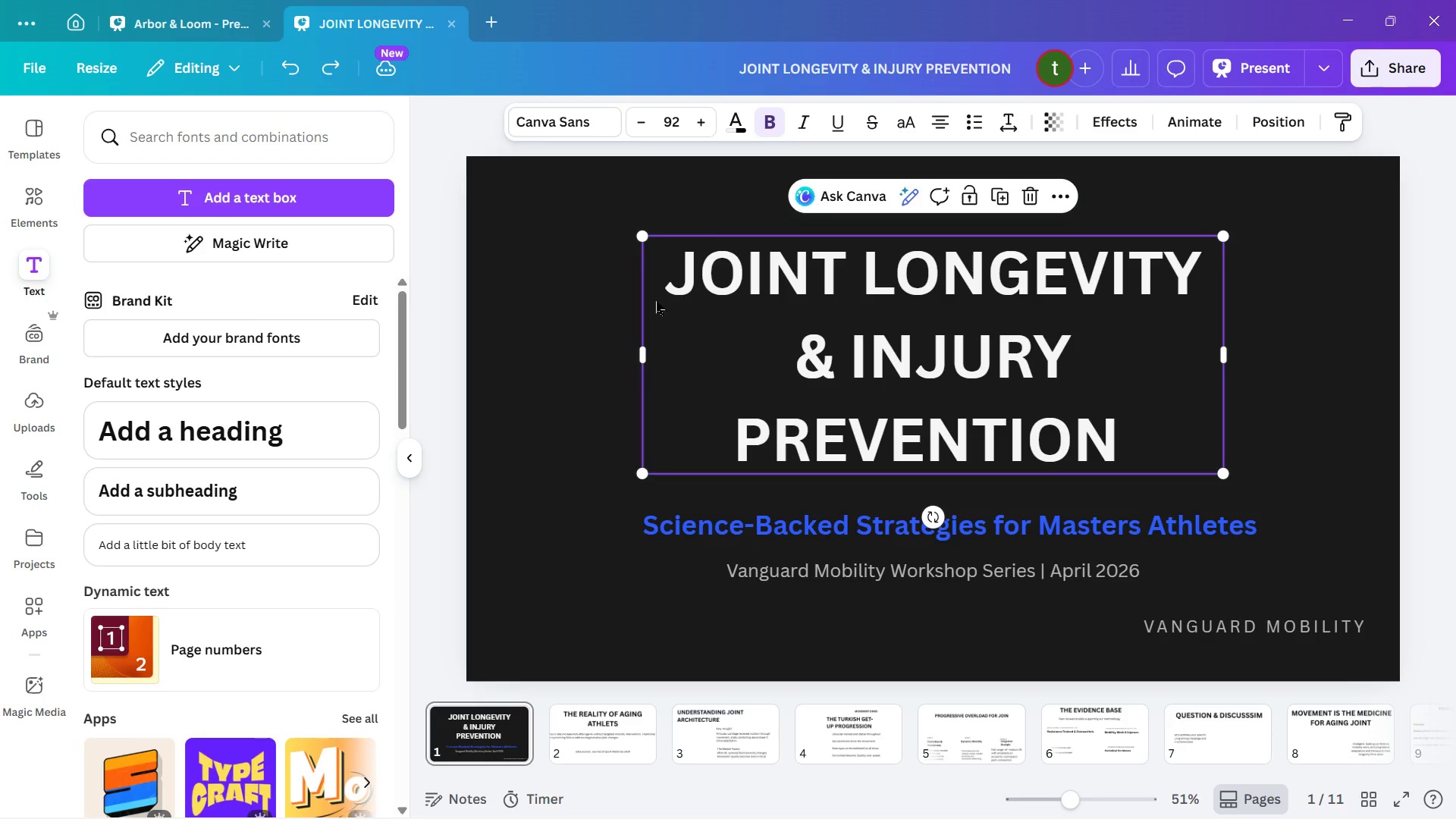 
double_click([667, 263])
 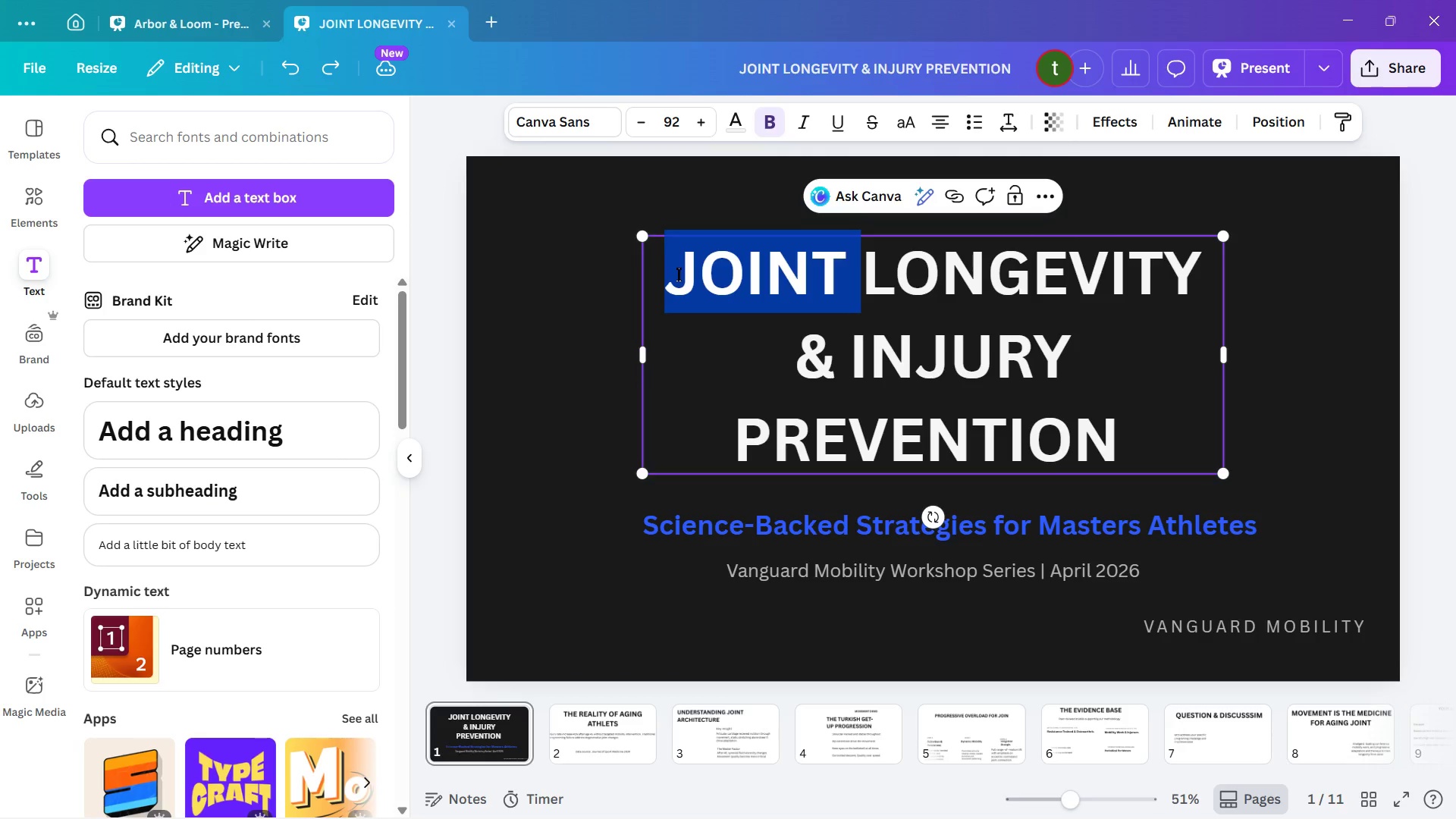 
left_click([679, 278])
 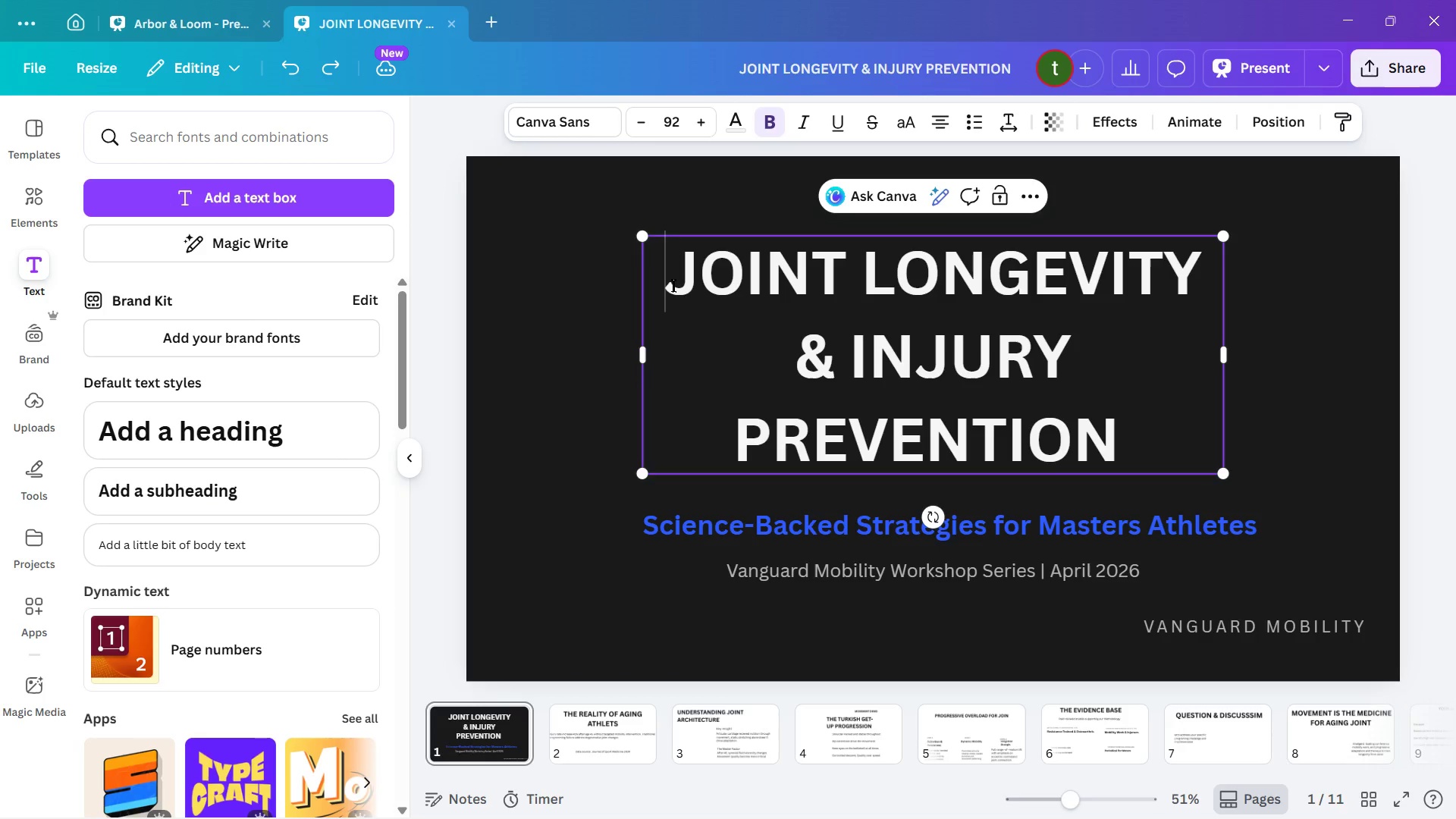 
left_click_drag(start_coordinate=[673, 285], to_coordinate=[1136, 419])
 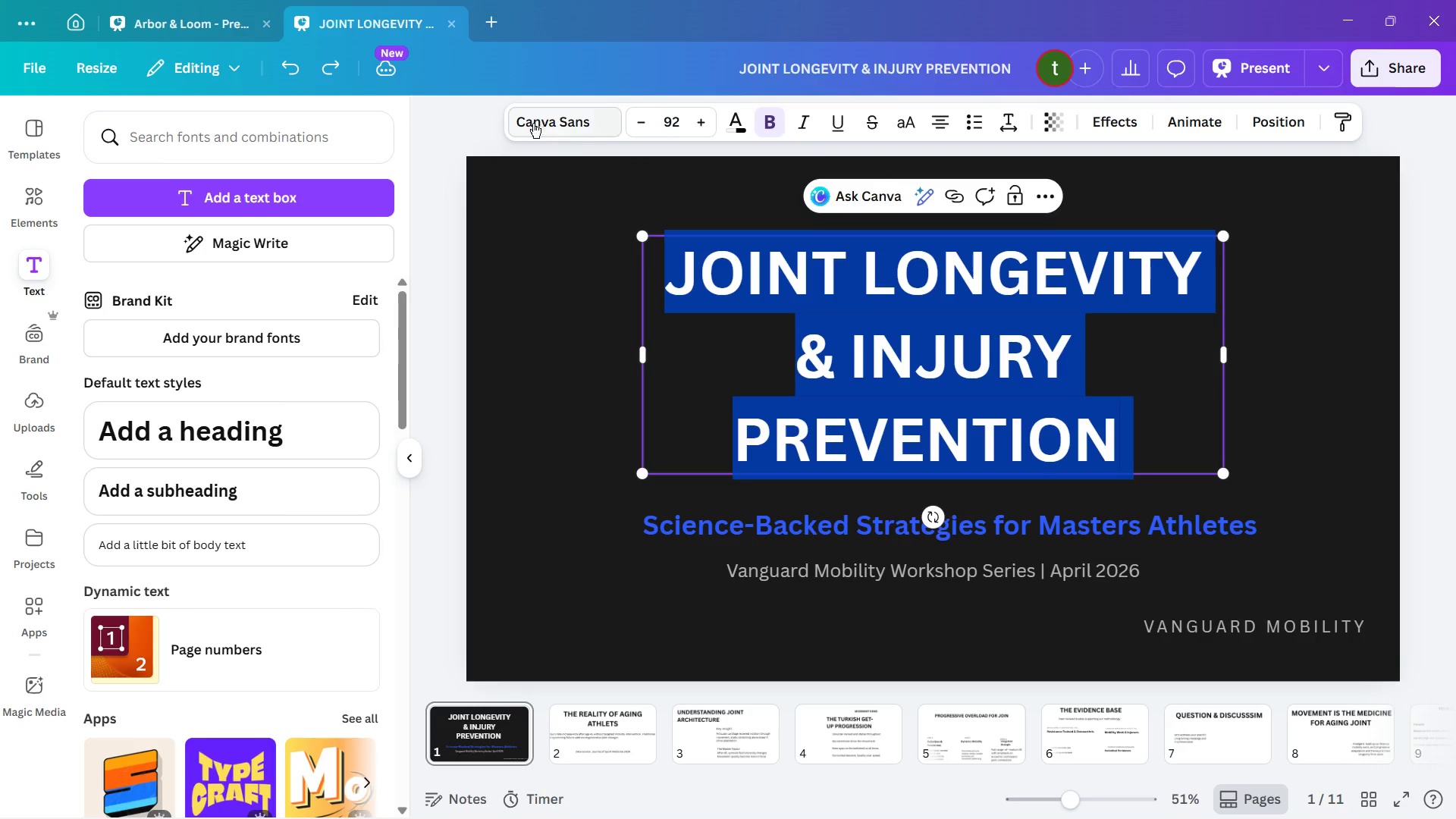 
left_click([533, 122])
 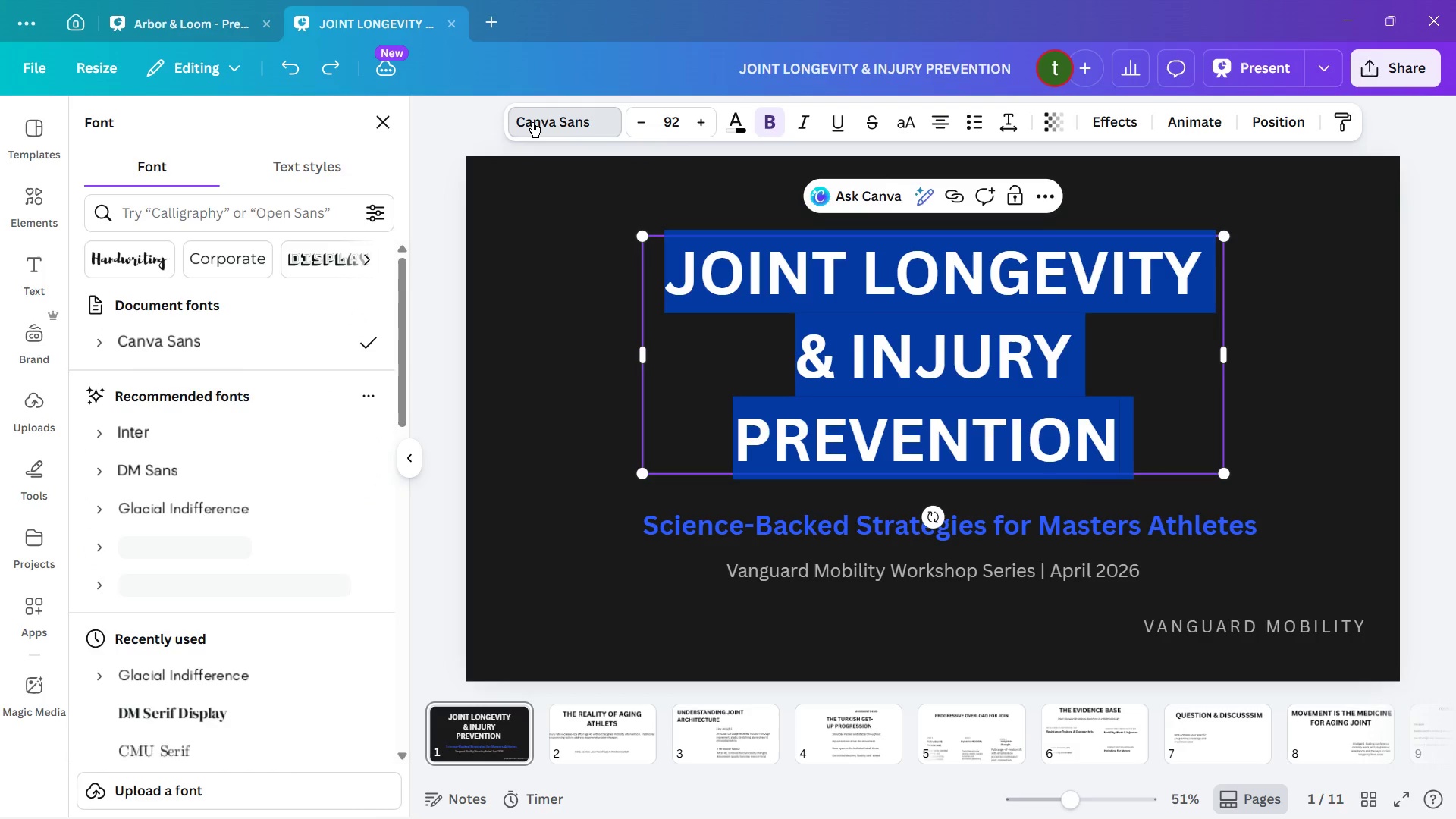 
double_click([532, 122])
 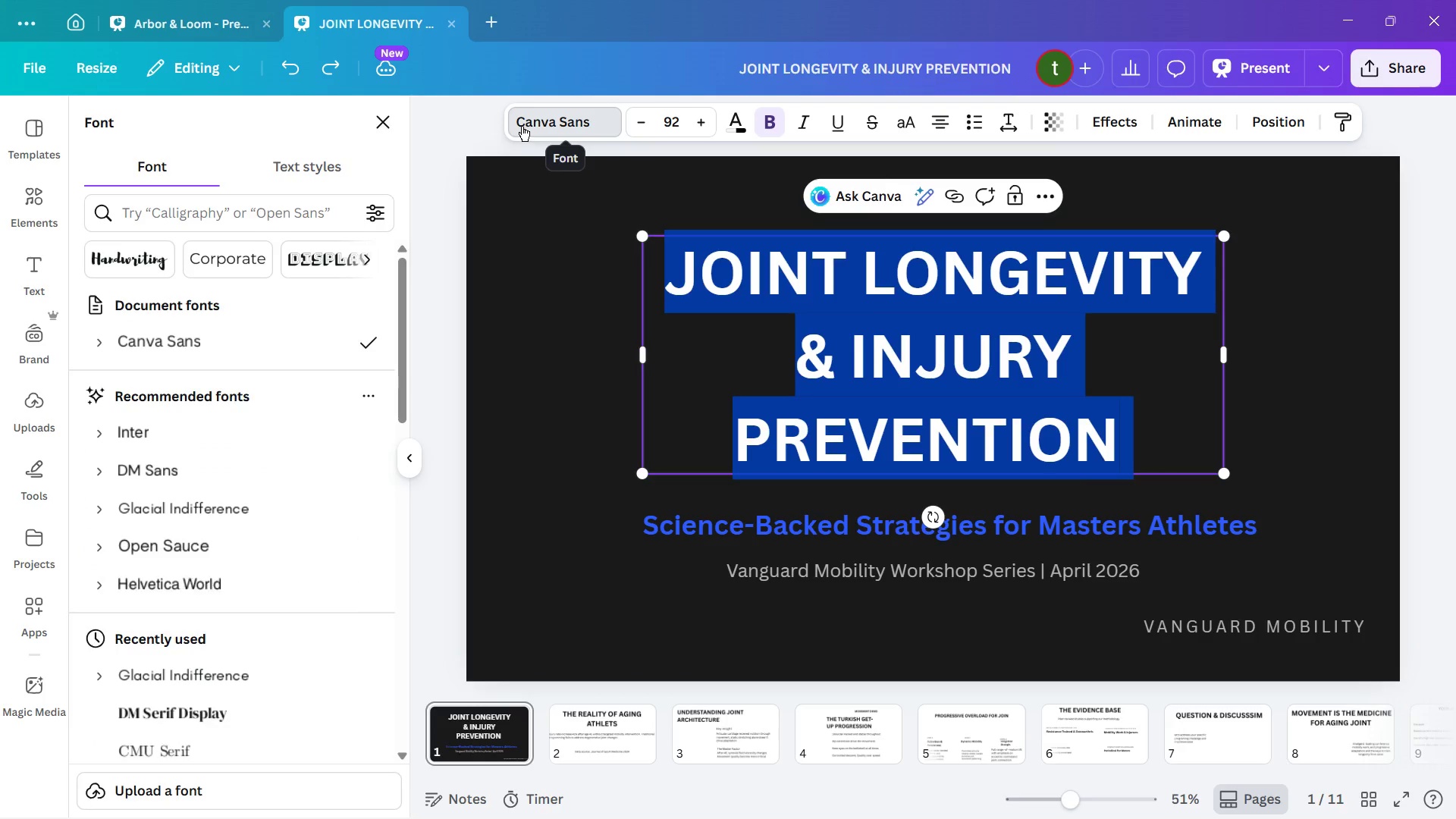 
double_click([522, 126])
 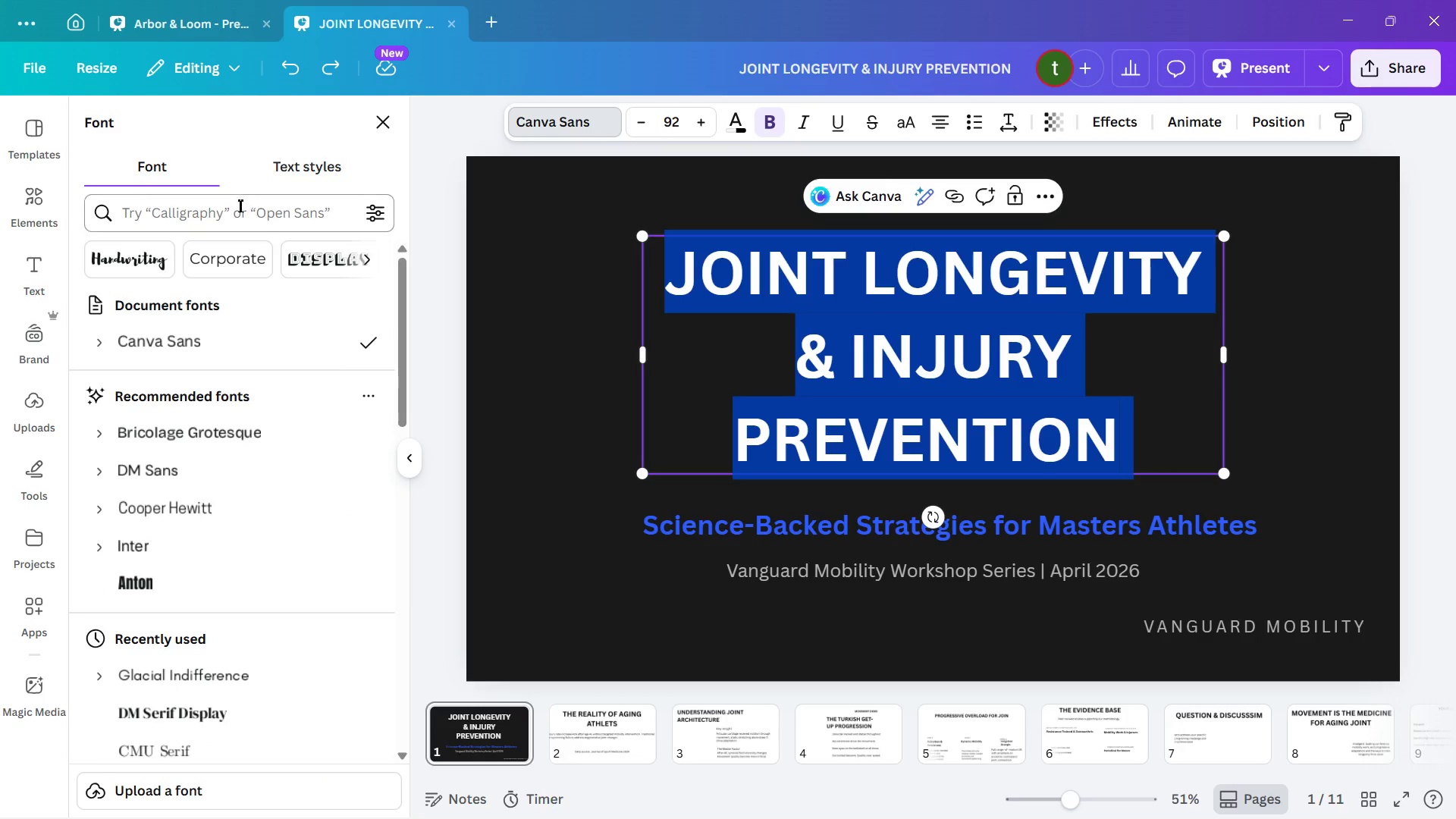 
left_click([238, 208])
 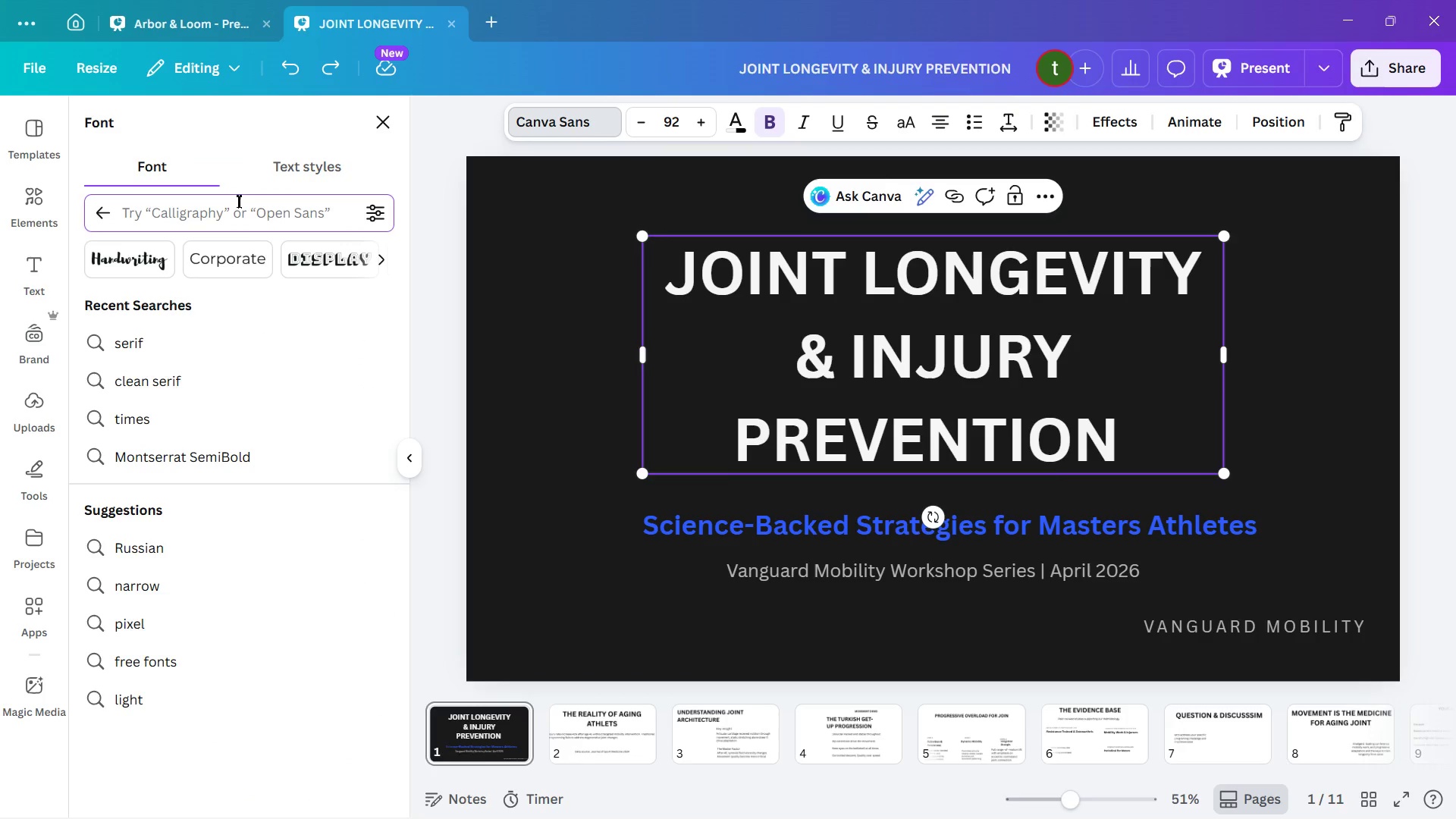 
type(ant)
 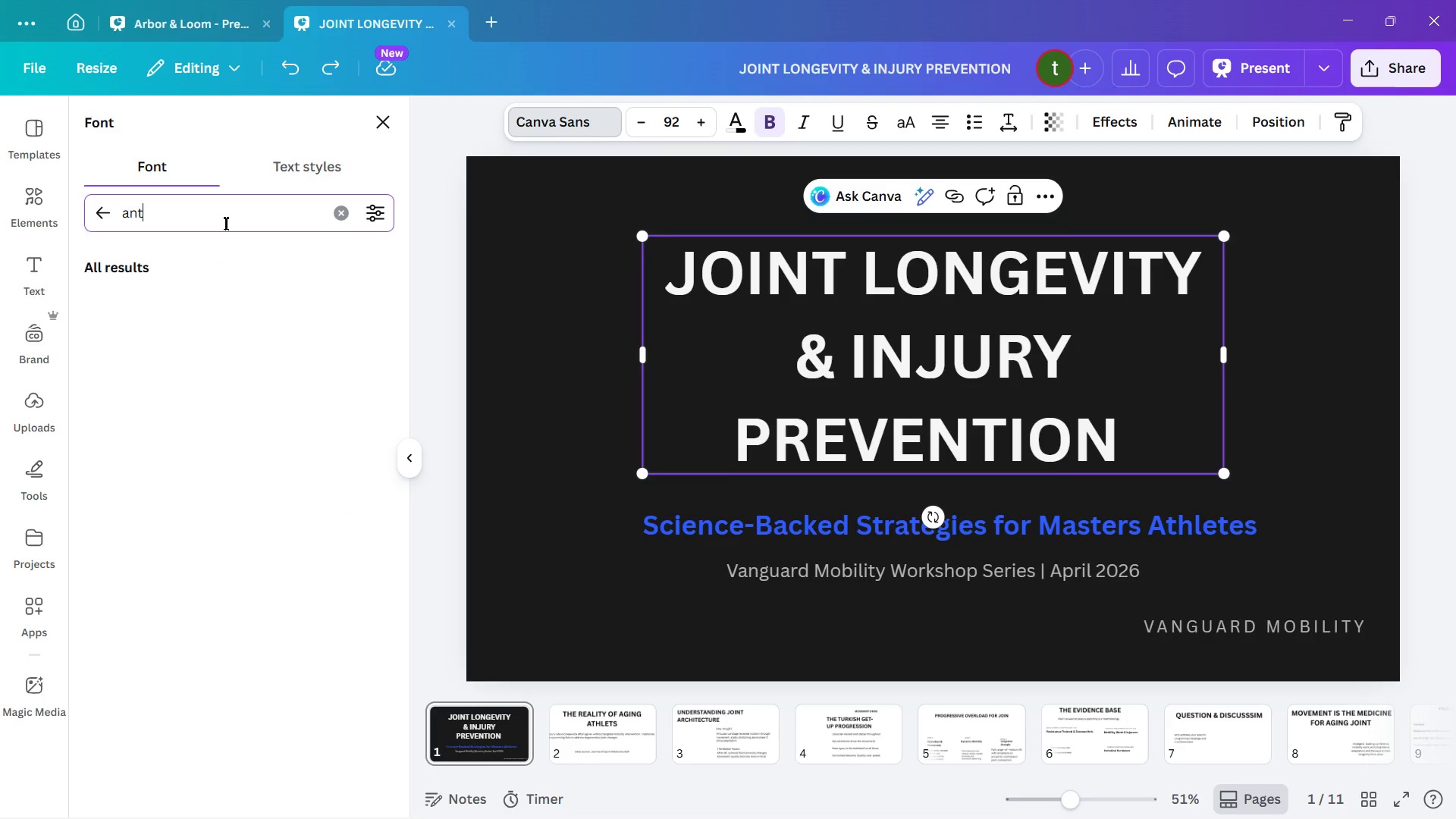 
key(O)
 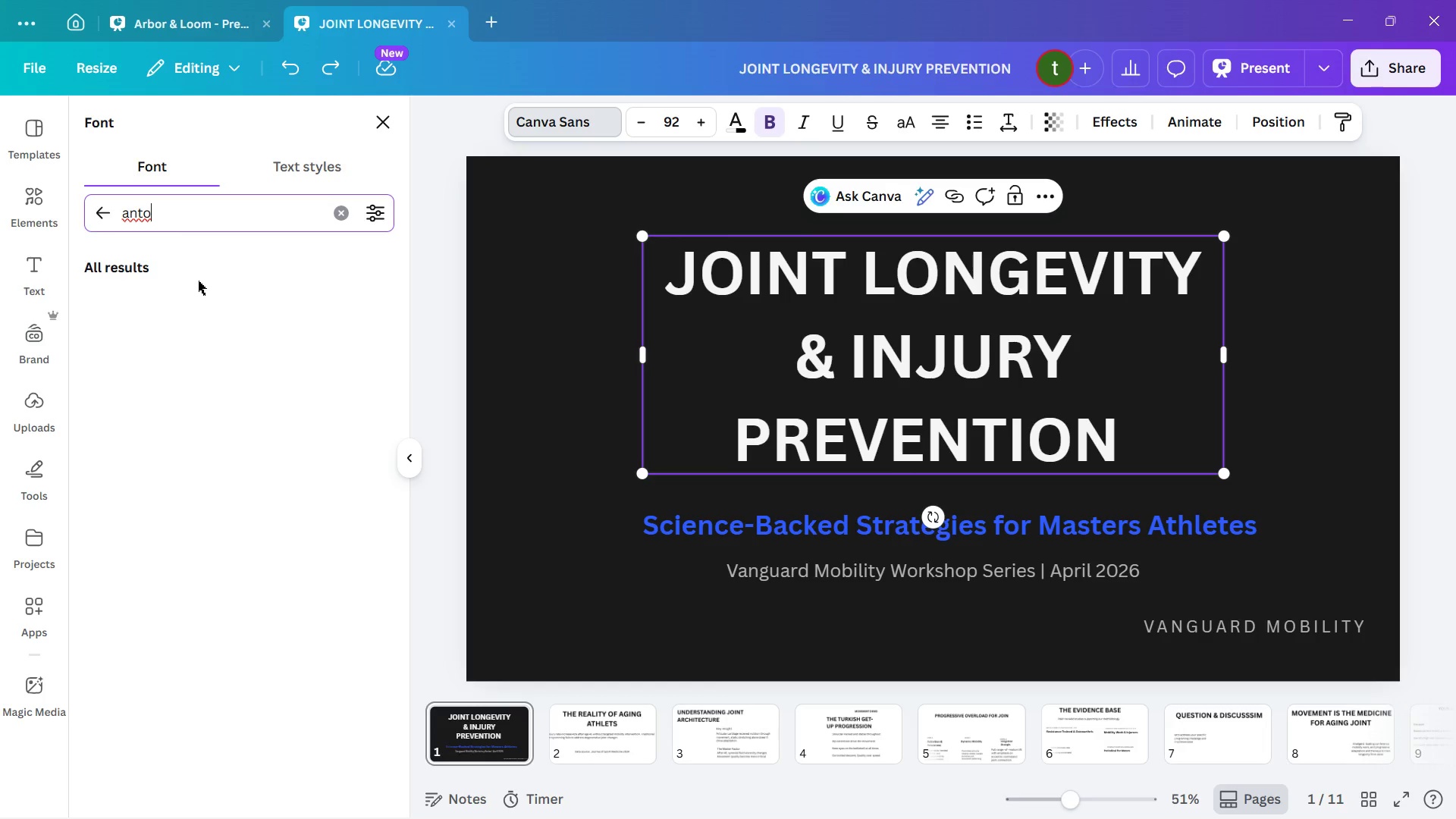 
key(N)
 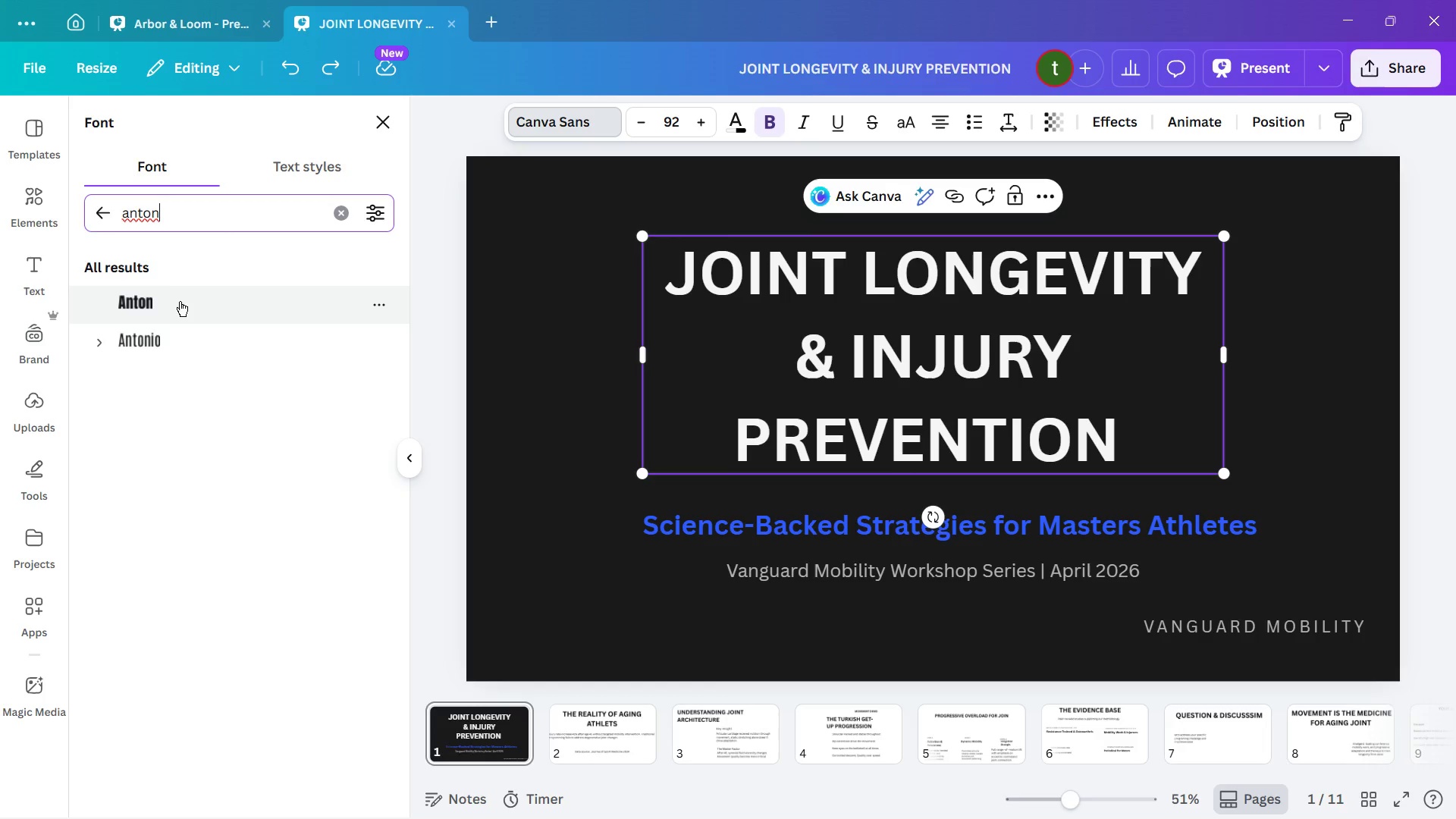 
left_click([177, 304])
 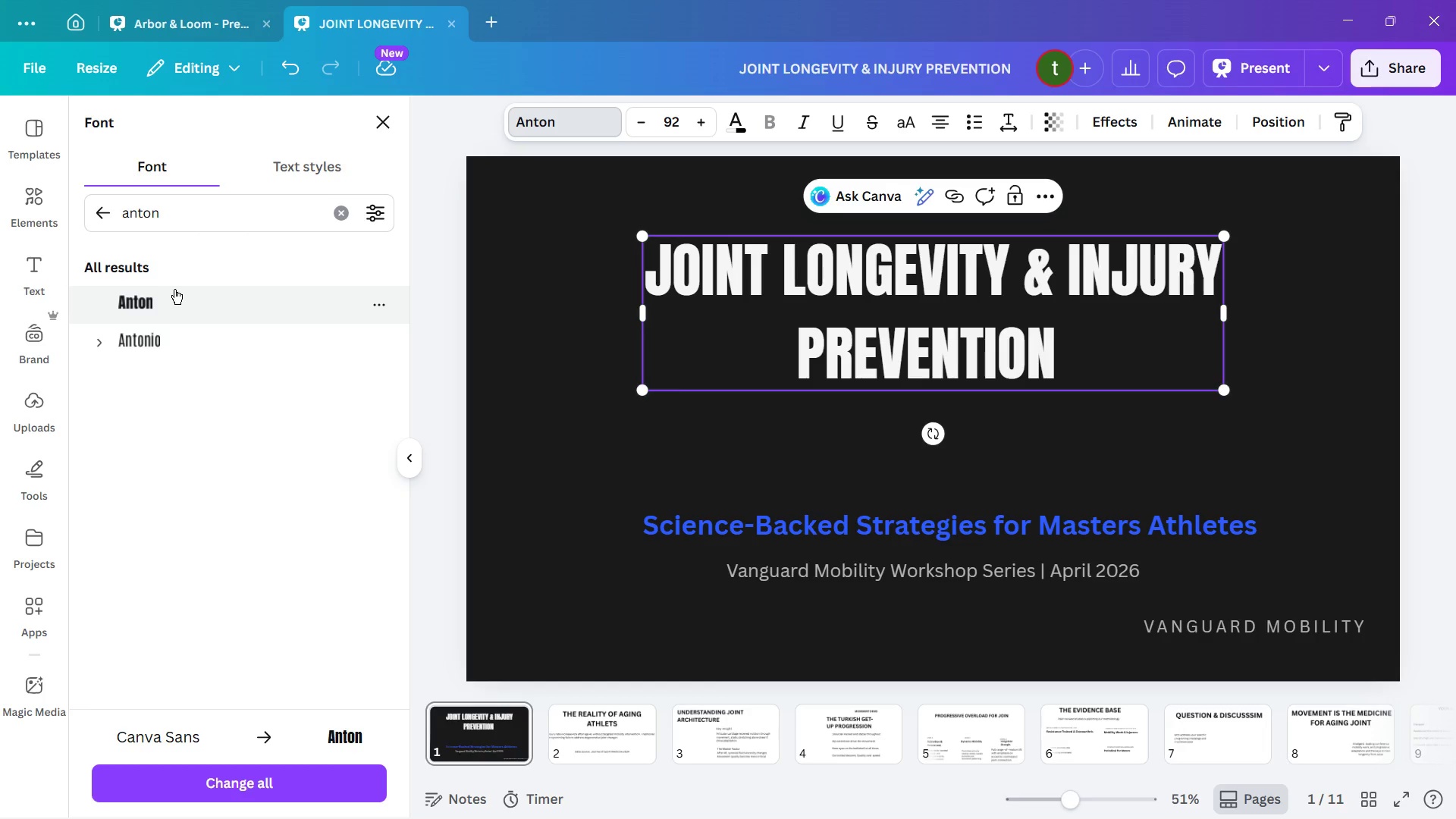 
wait(6.08)
 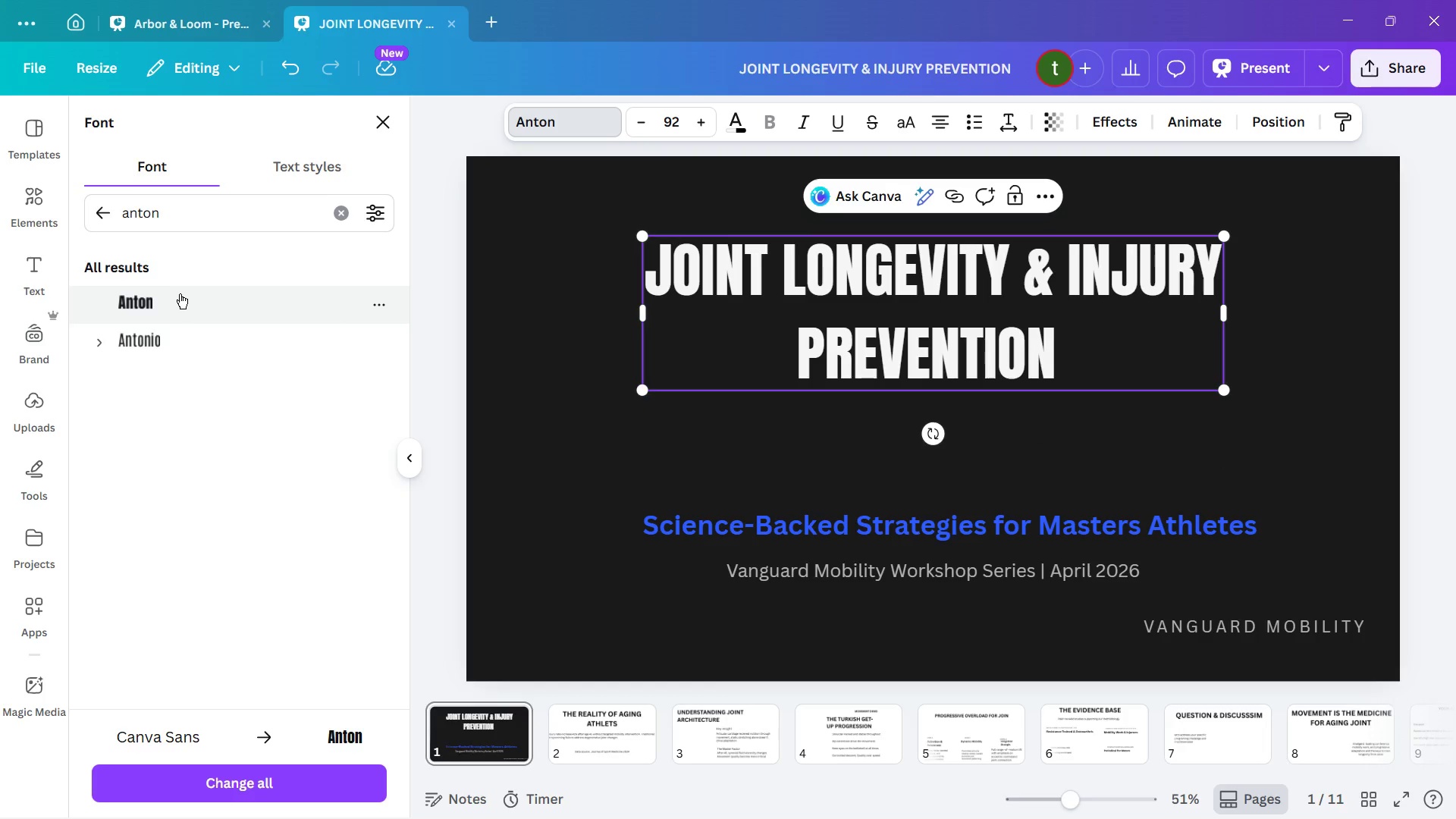 
left_click([694, 293])
 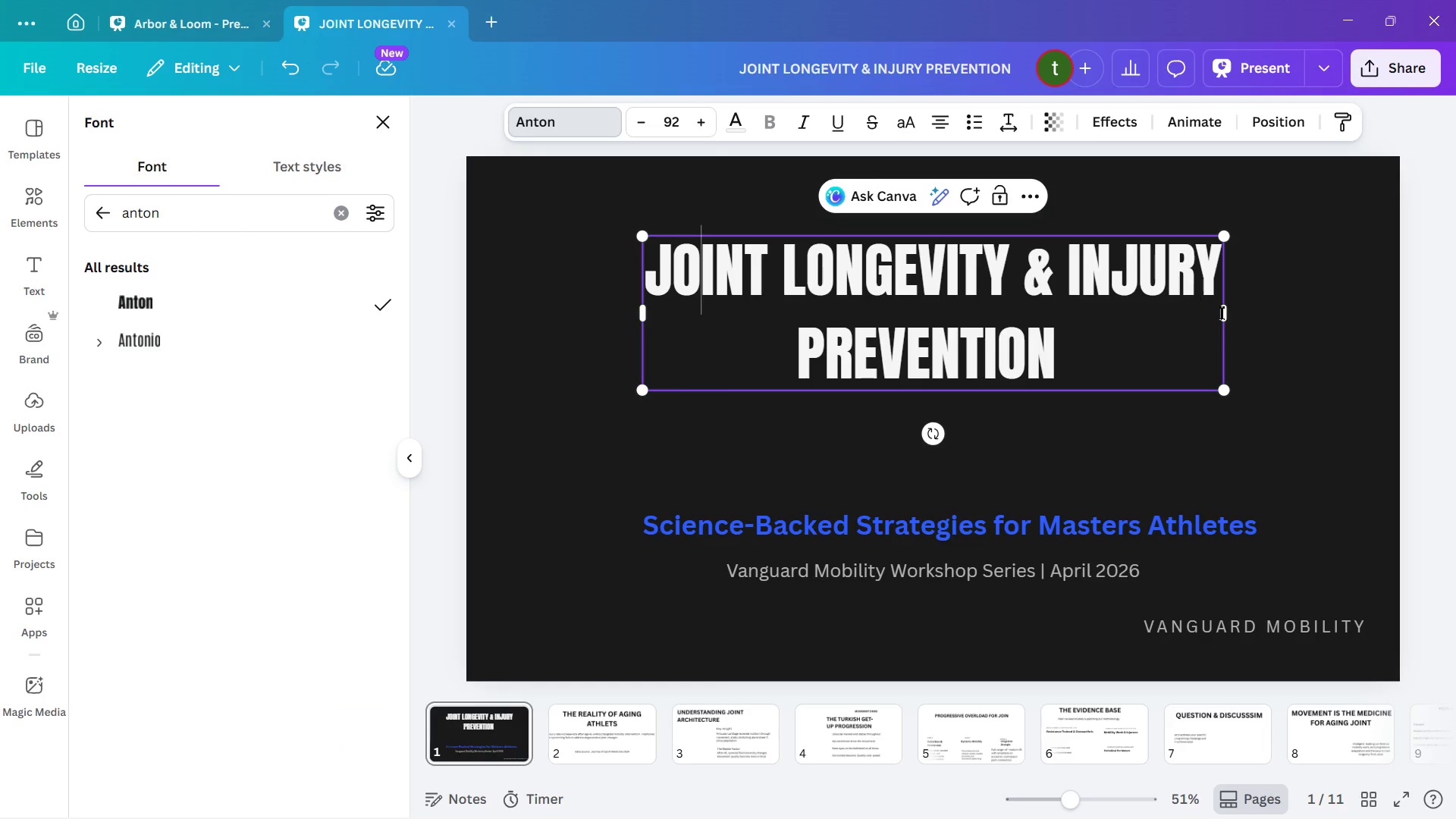 
left_click_drag(start_coordinate=[1227, 313], to_coordinate=[1050, 350])
 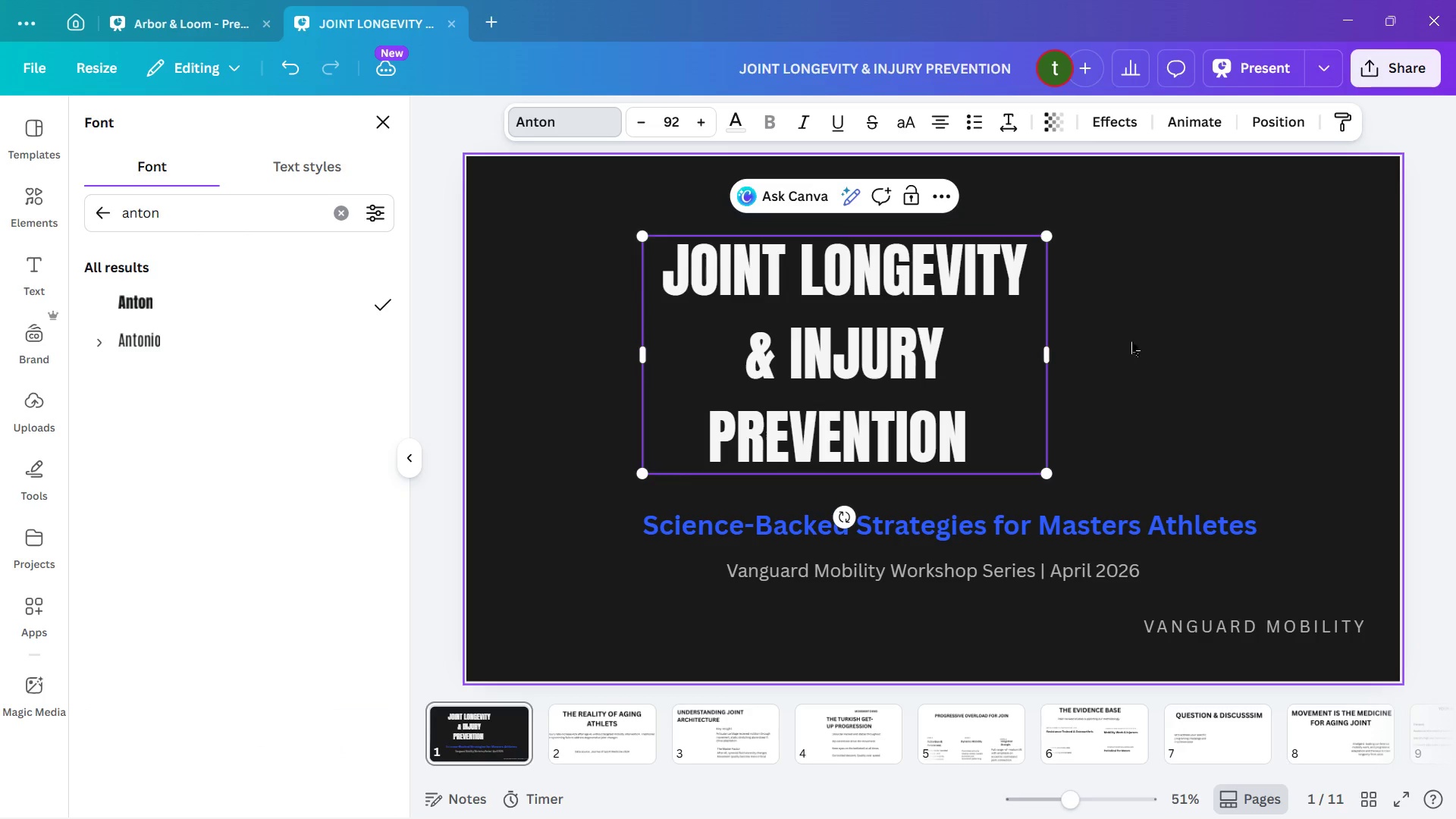 
left_click([1131, 342])
 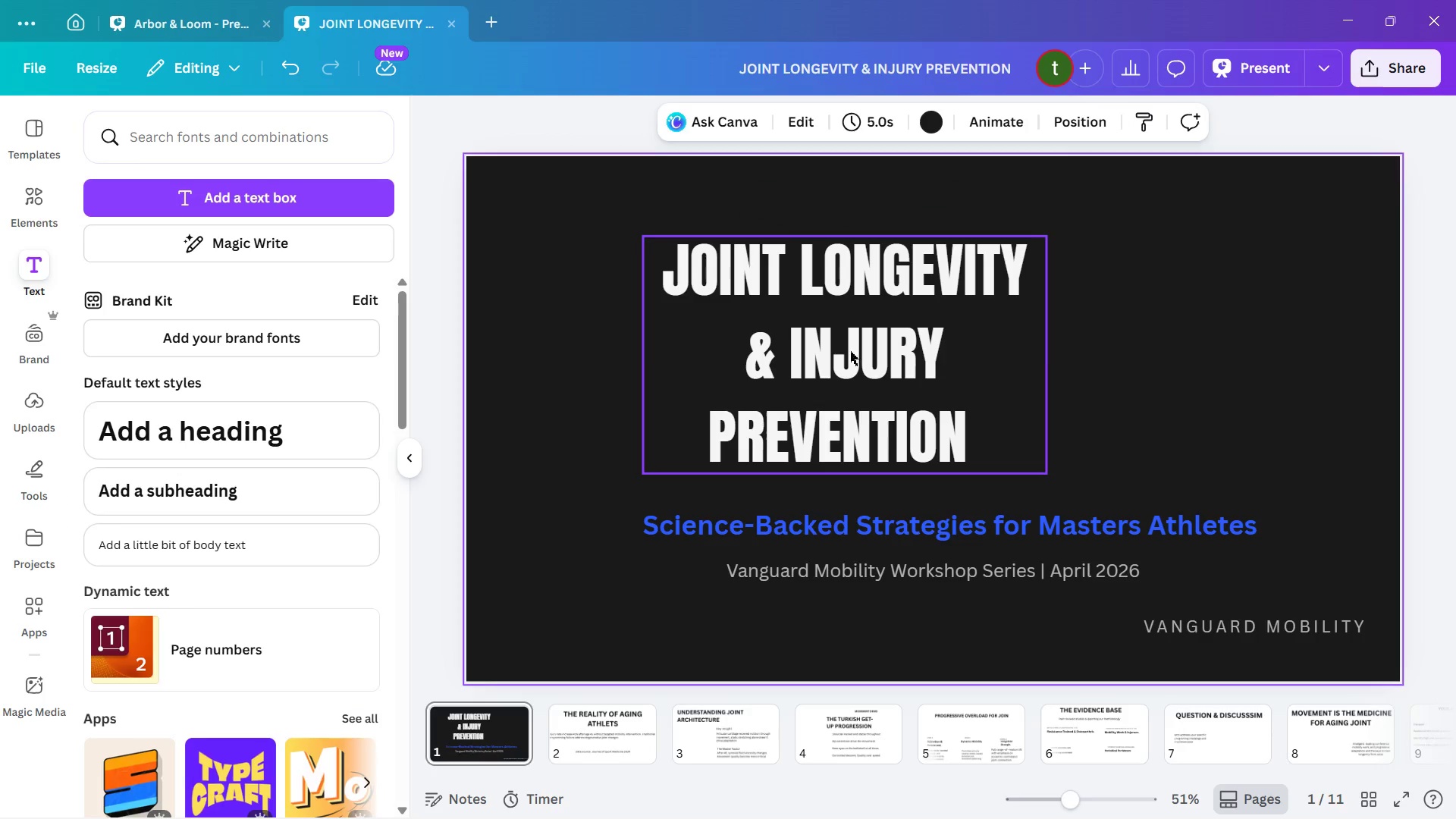 
left_click_drag(start_coordinate=[847, 352], to_coordinate=[930, 363])
 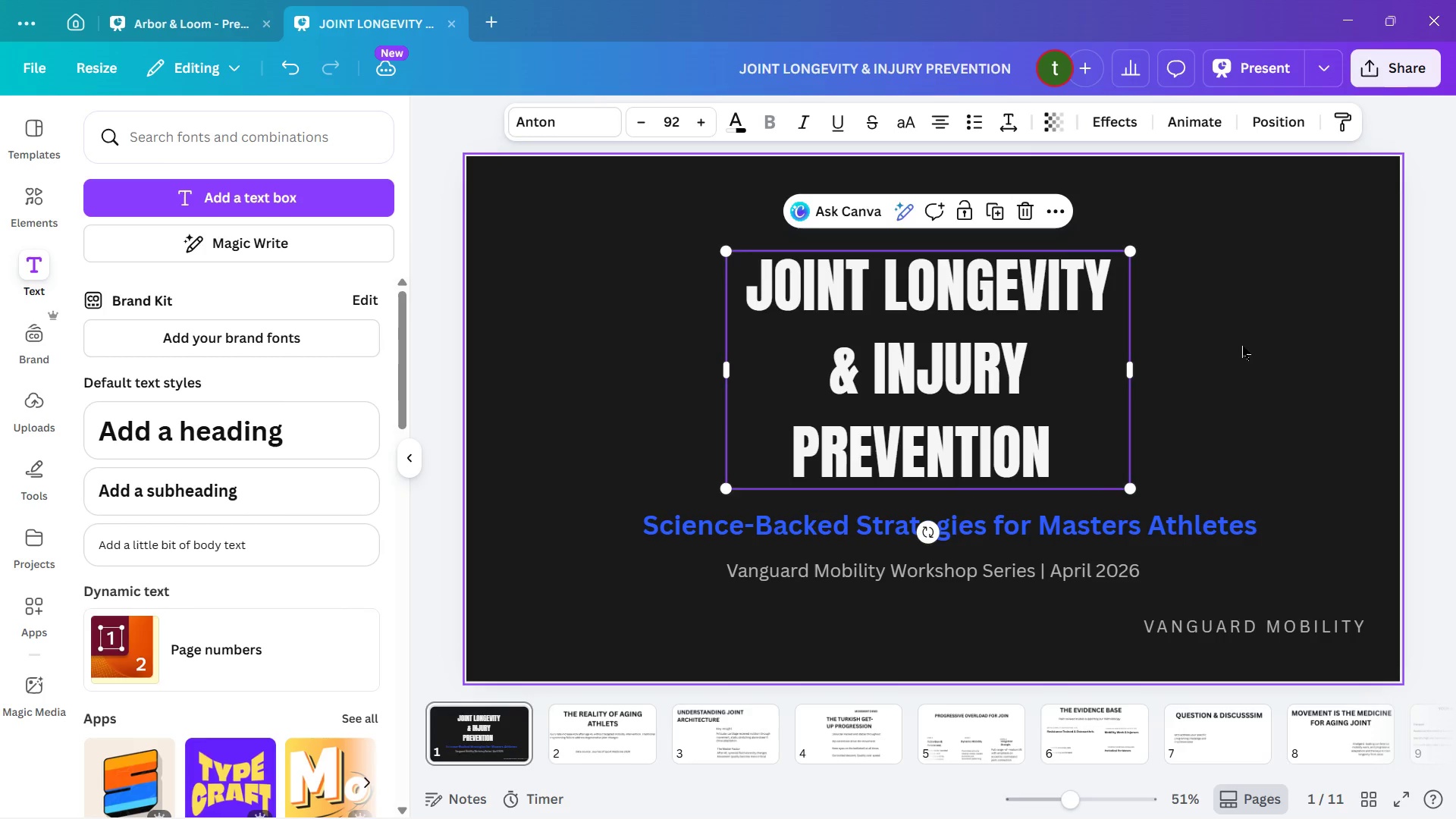 
left_click([1242, 346])
 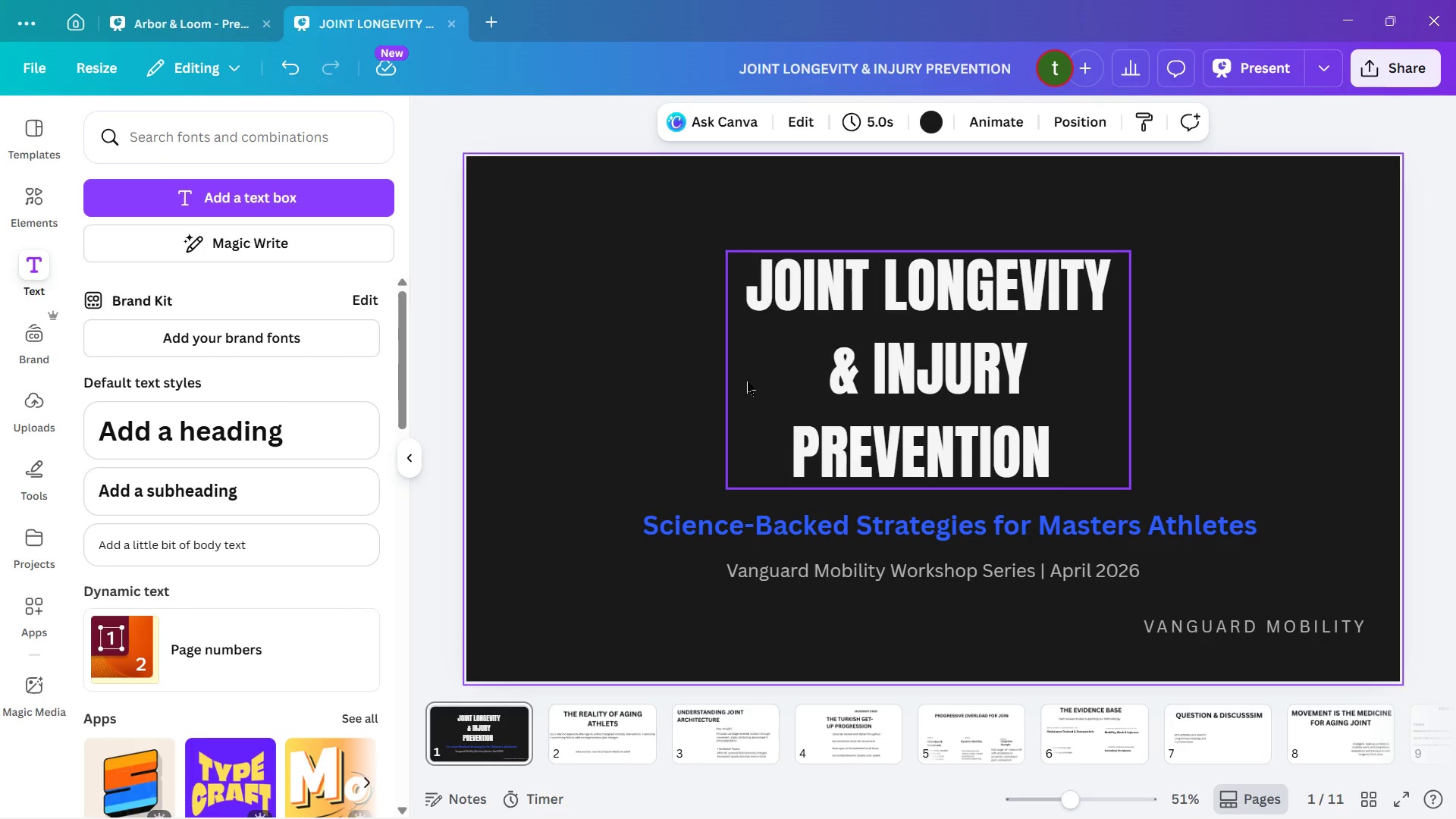 
wait(6.97)
 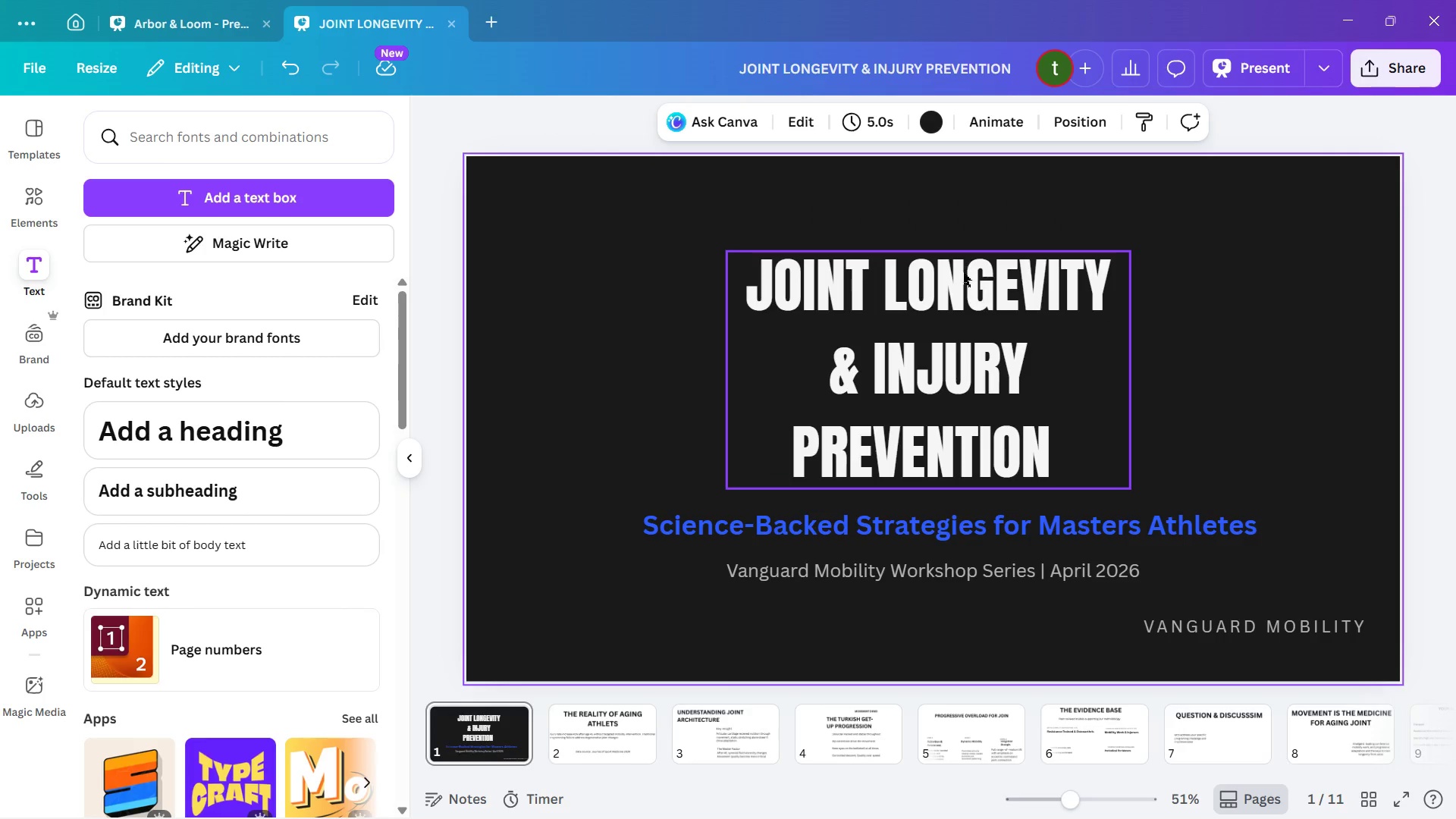 
double_click([841, 310])
 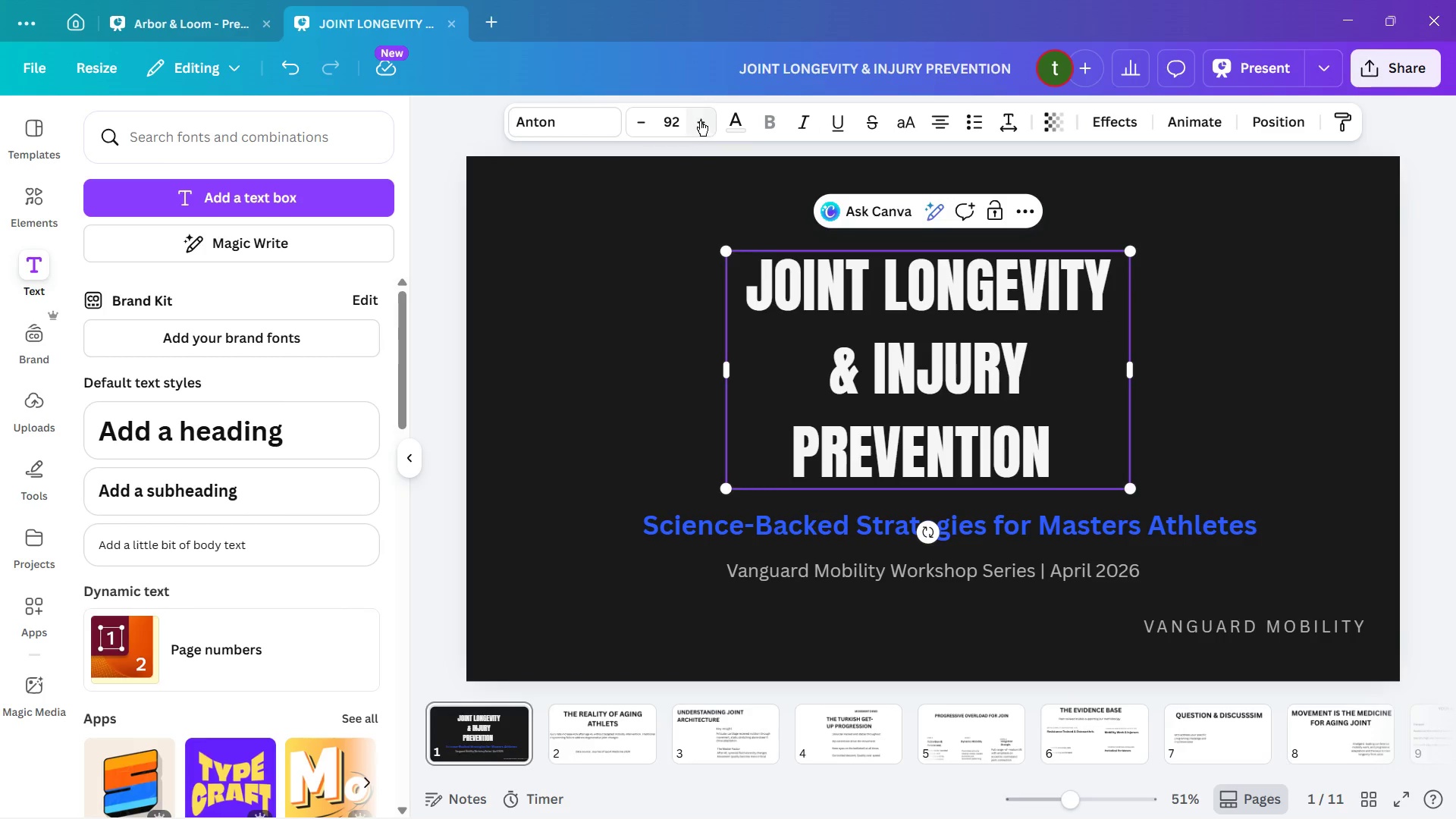 
double_click([699, 121])
 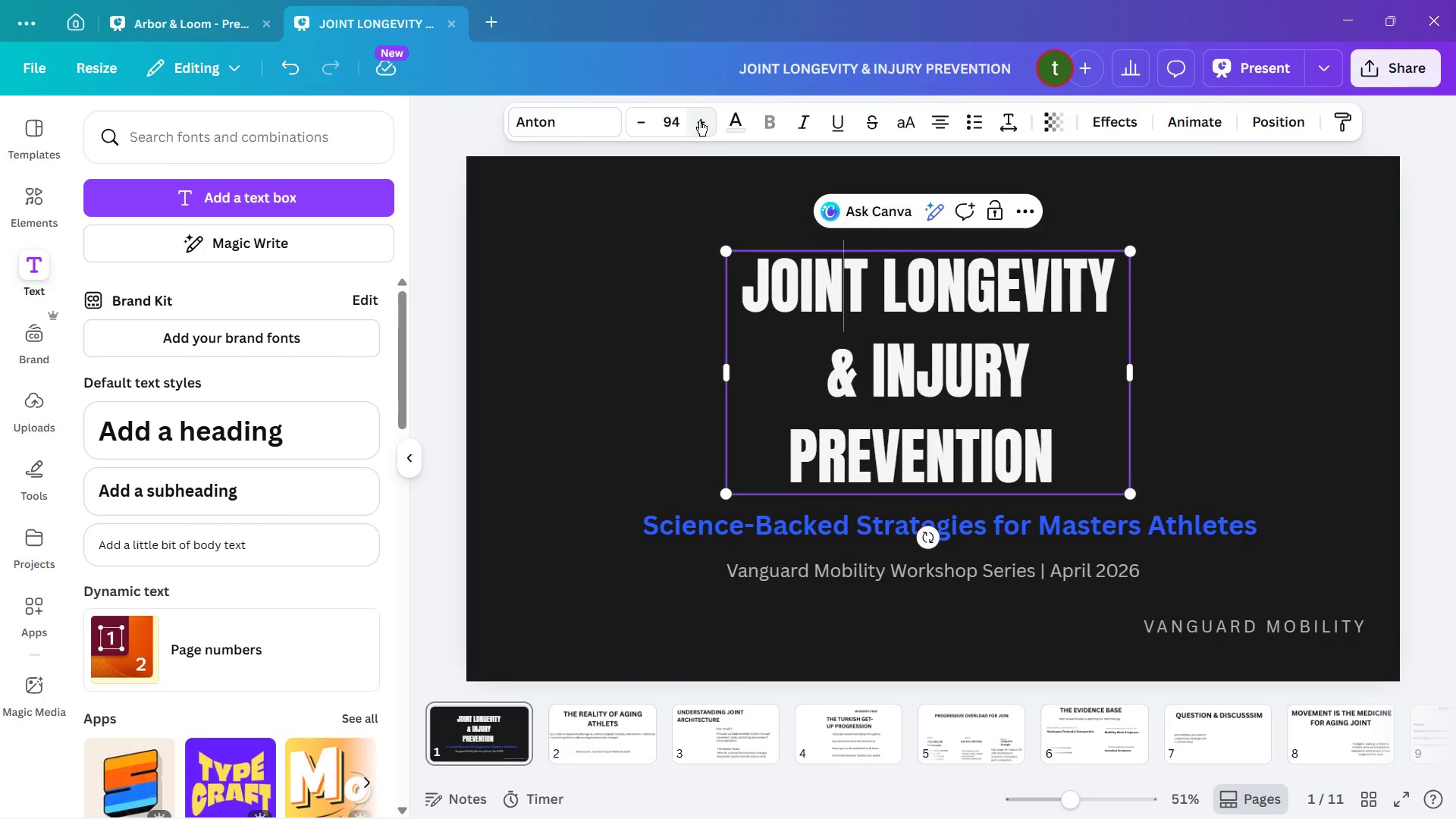 
triple_click([699, 121])
 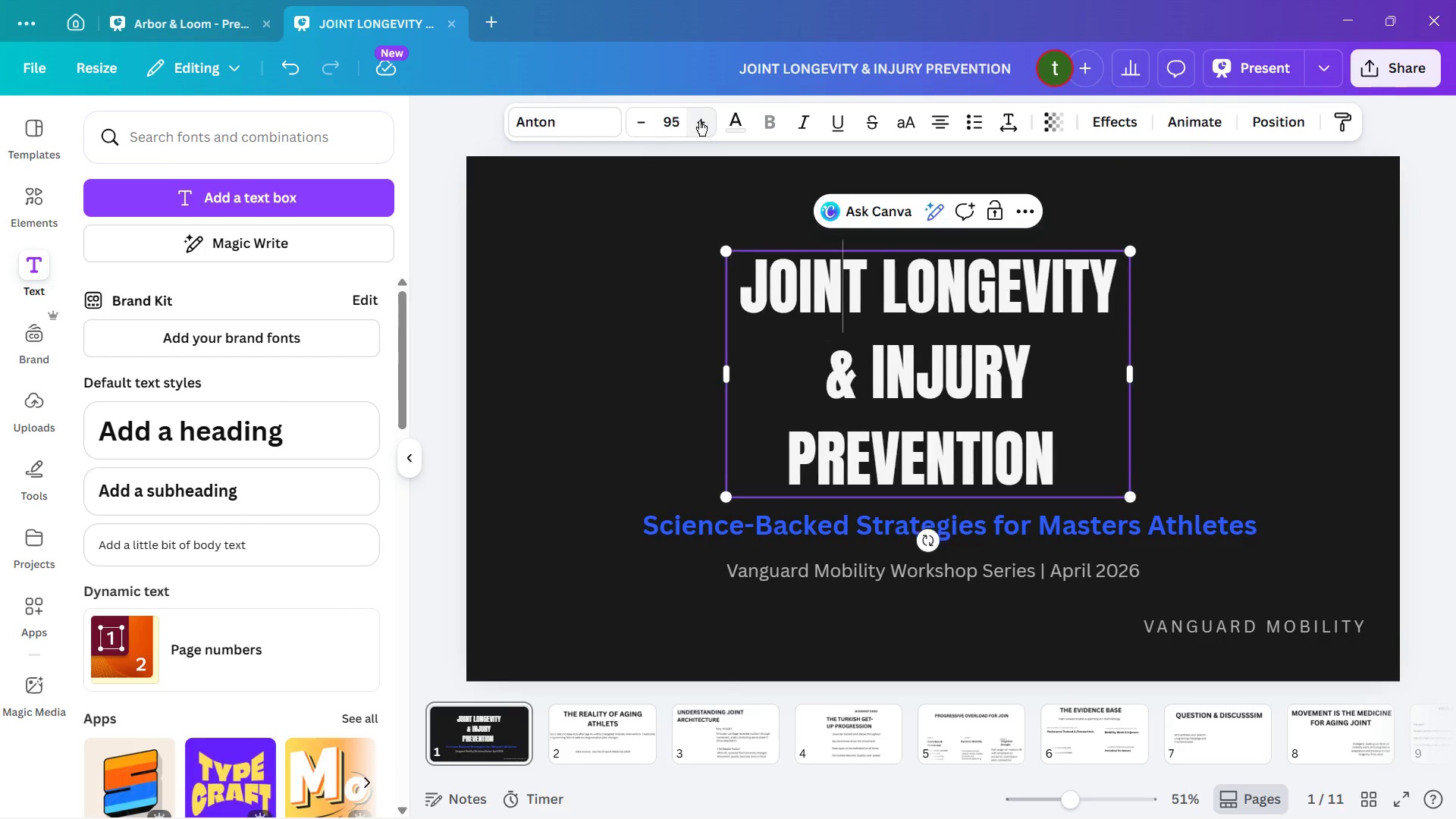 
triple_click([699, 121])
 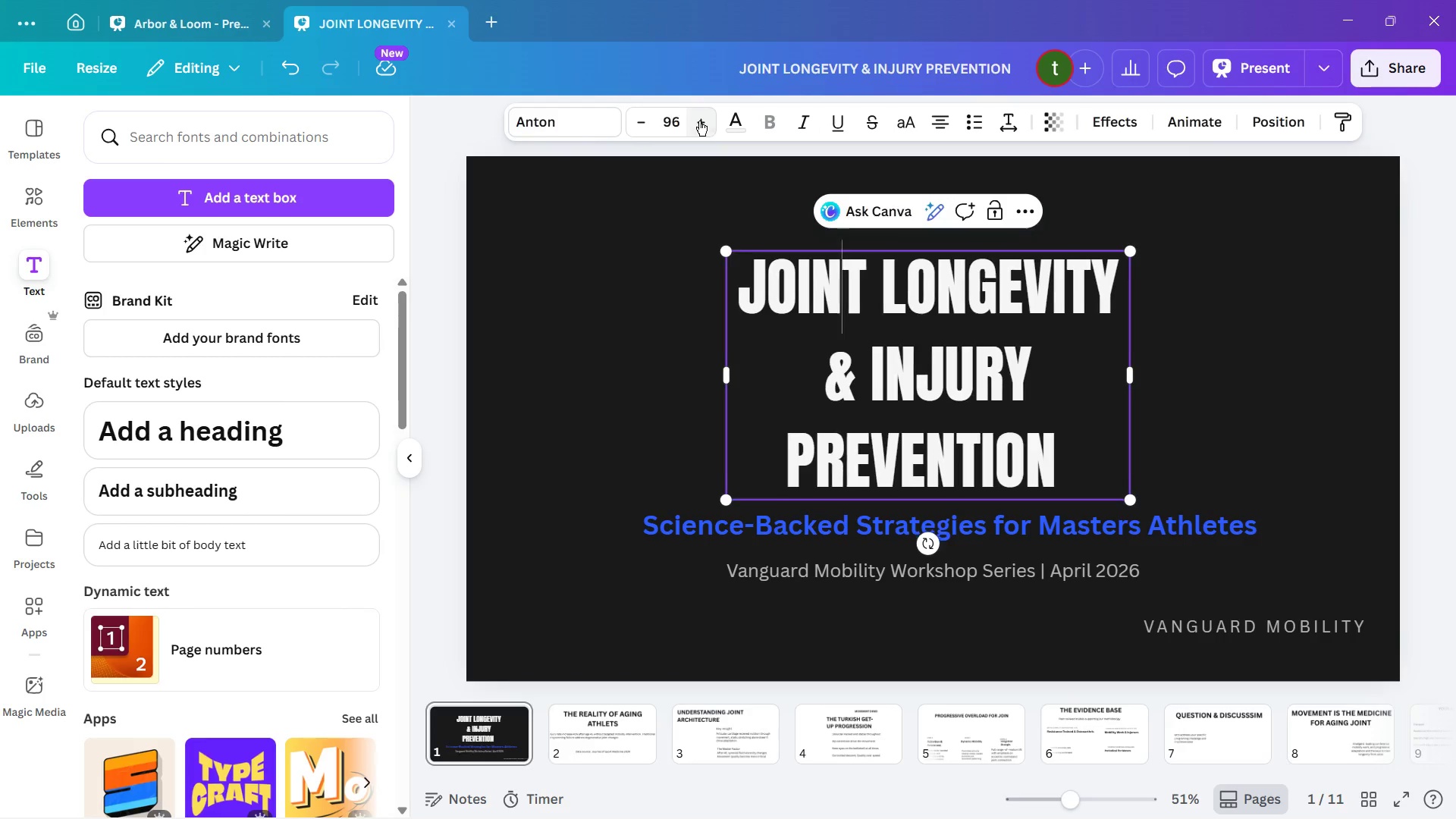 
triple_click([699, 121])
 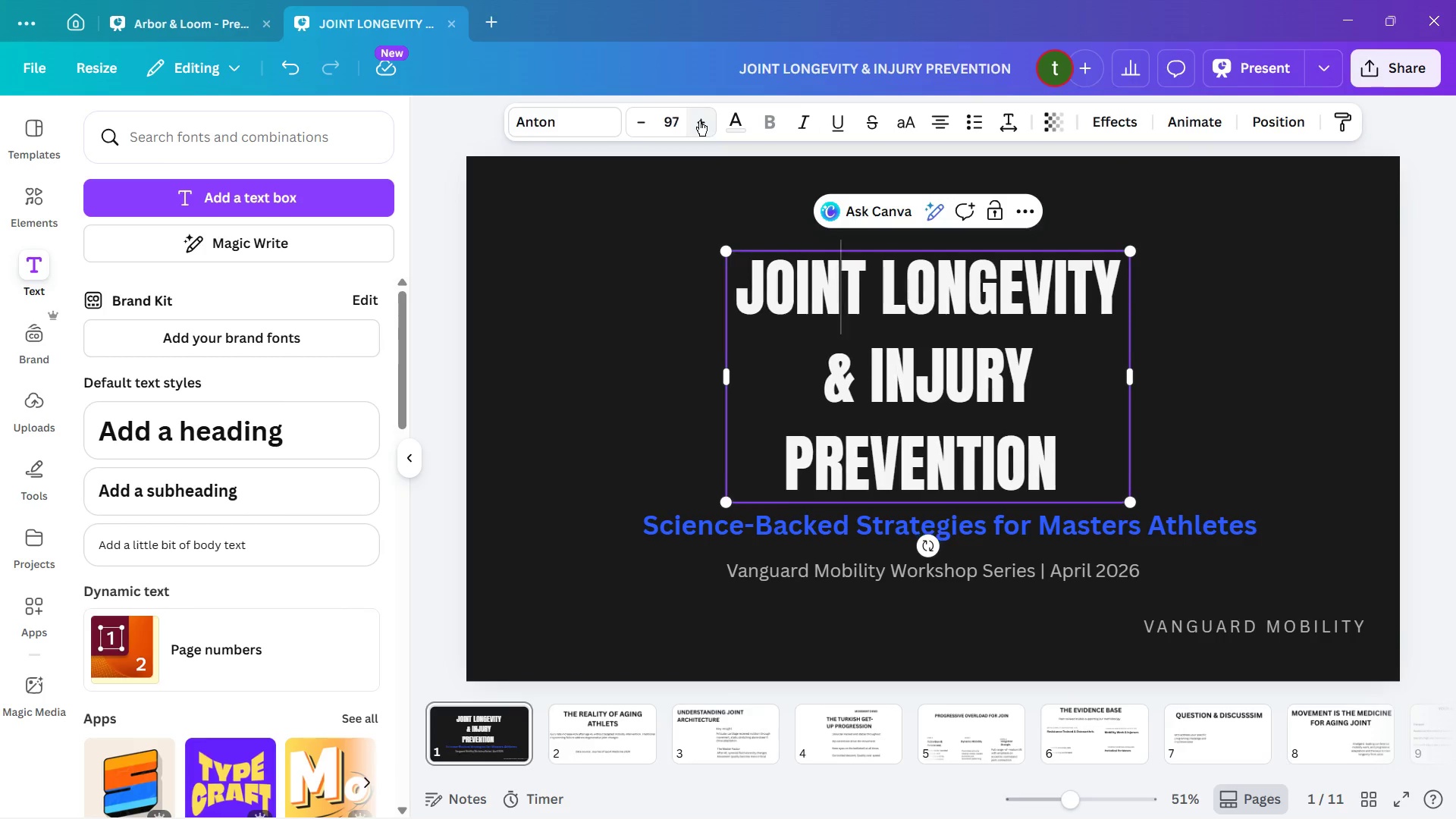 
triple_click([699, 121])
 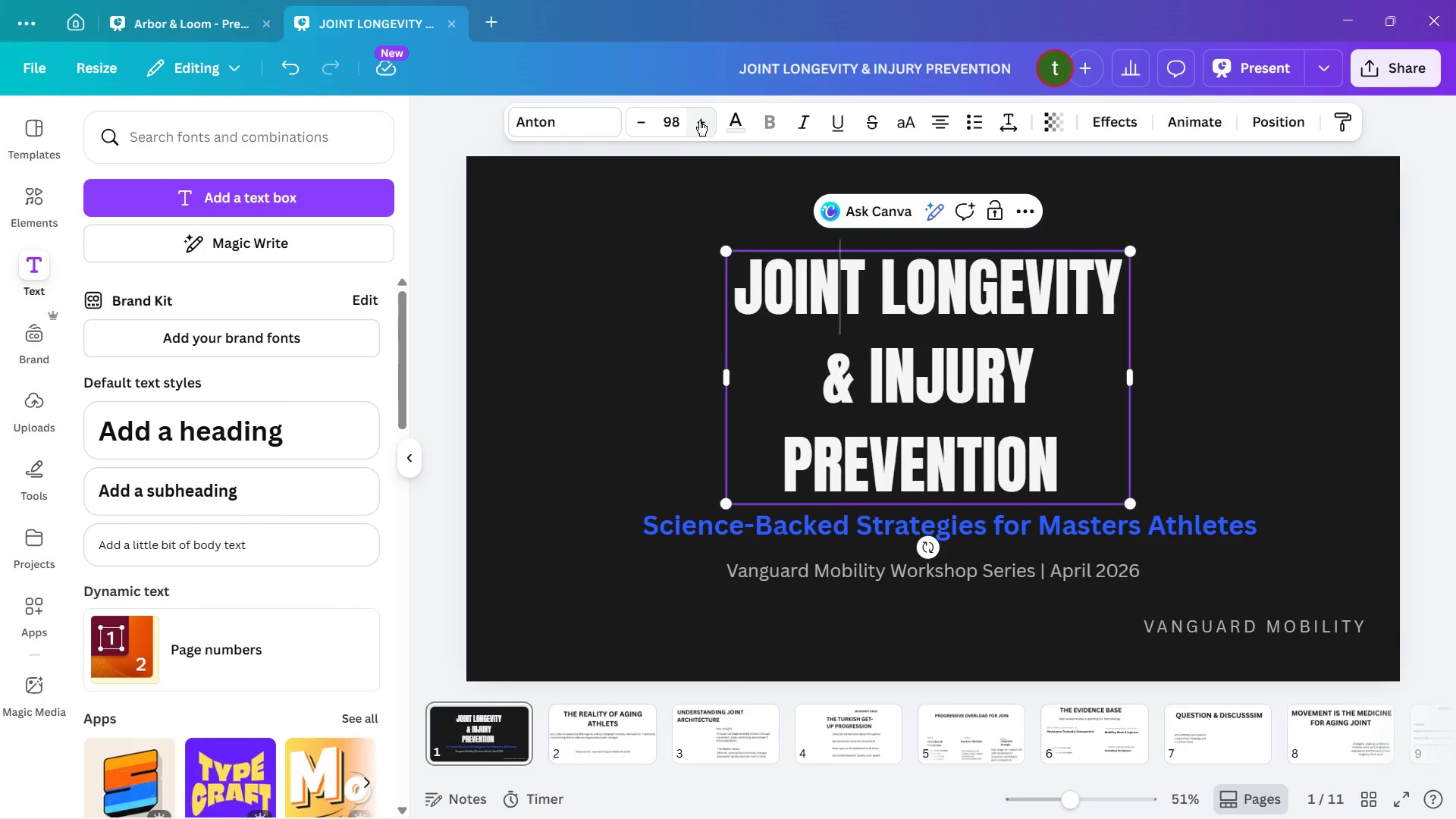 
triple_click([699, 121])
 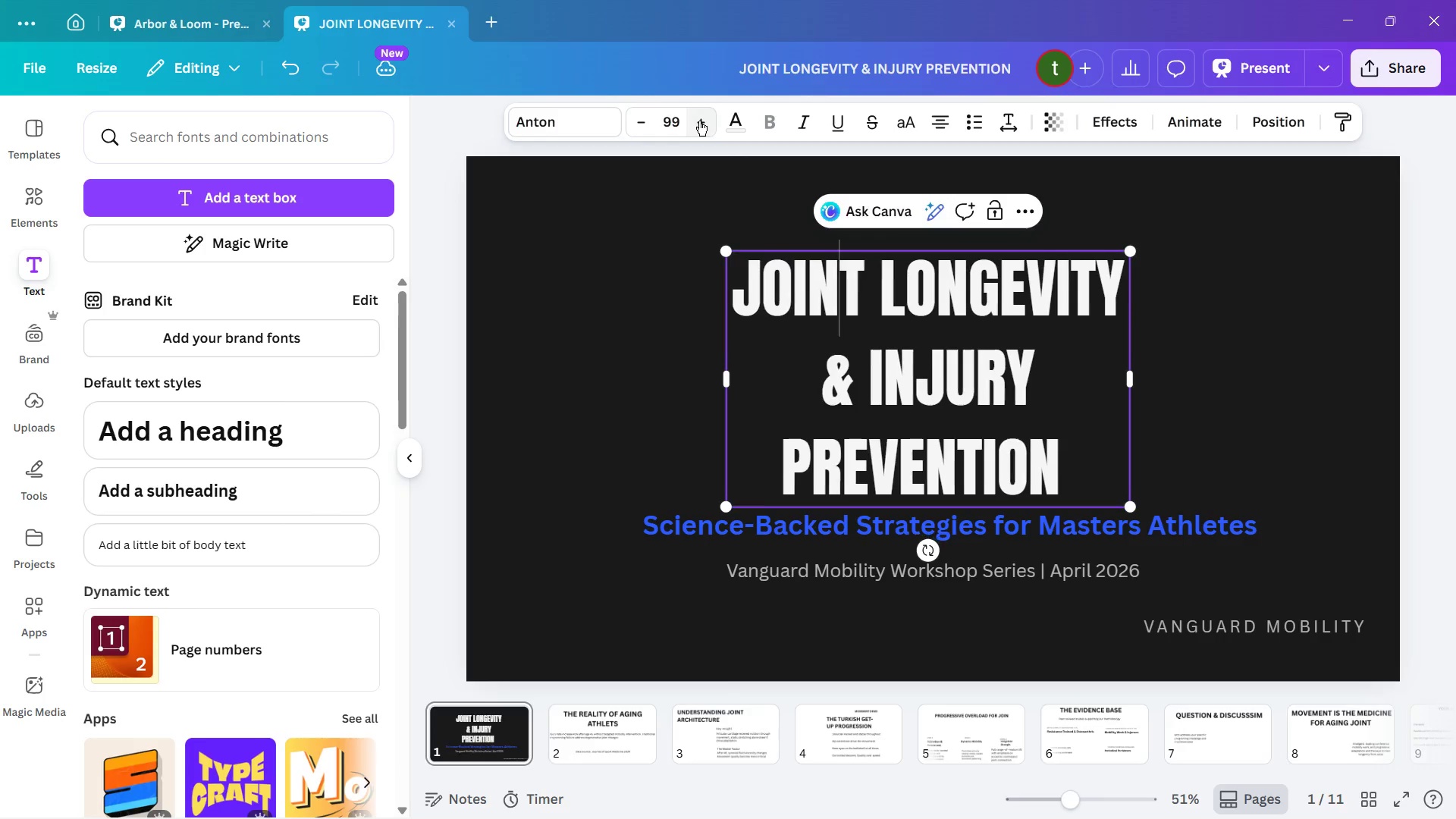 
triple_click([699, 121])
 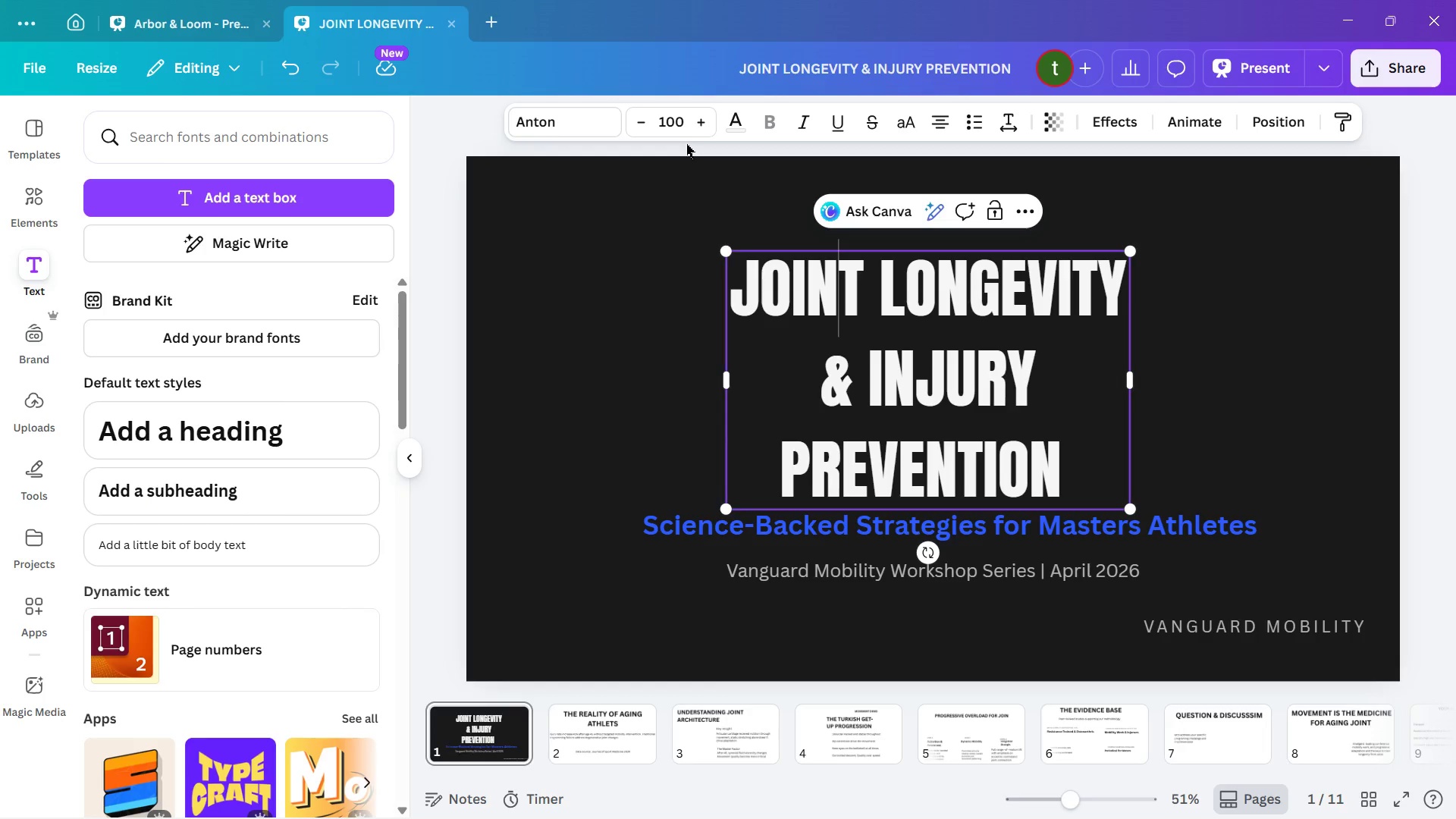 
wait(13.61)
 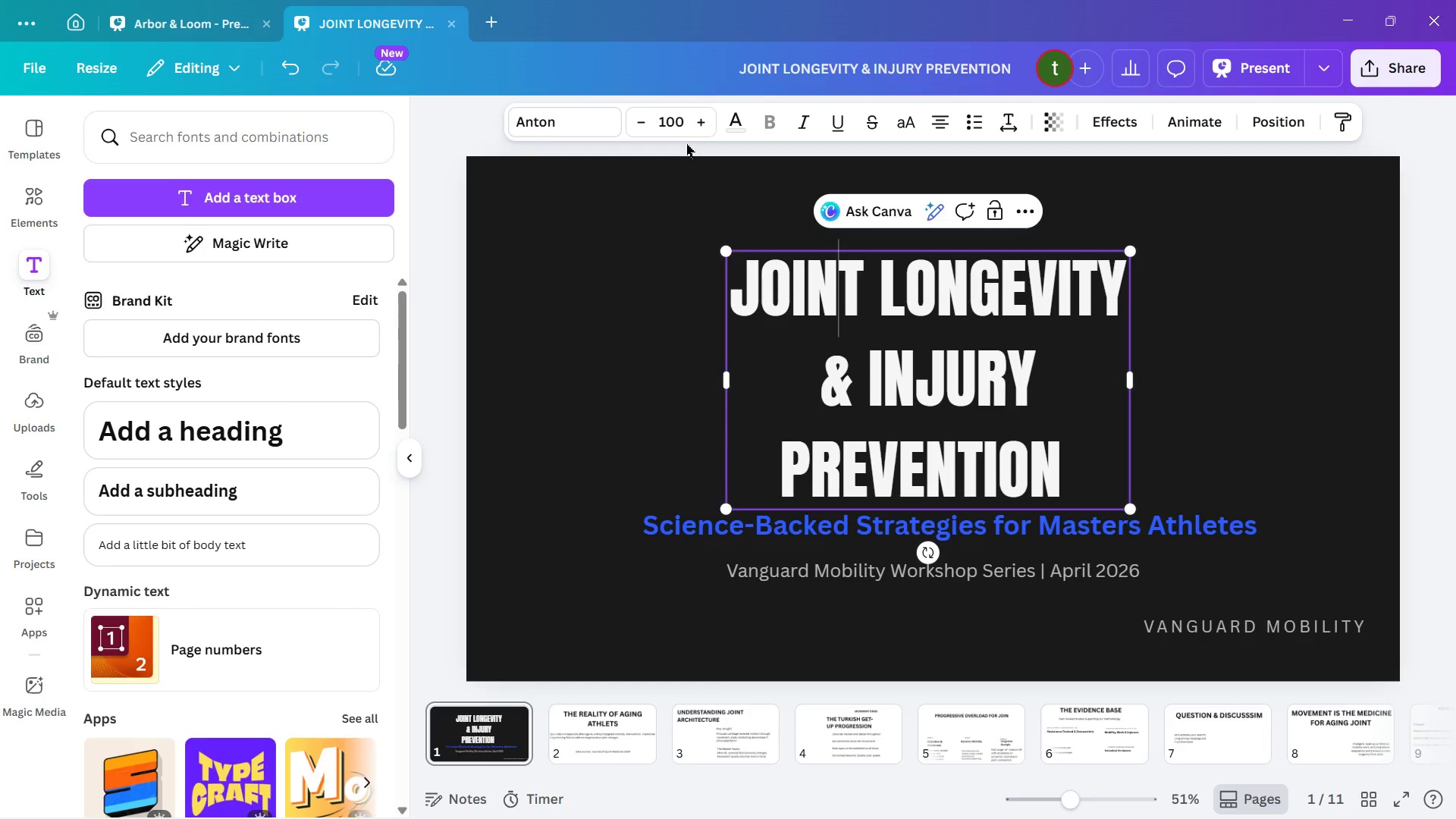 
left_click([805, 374])
 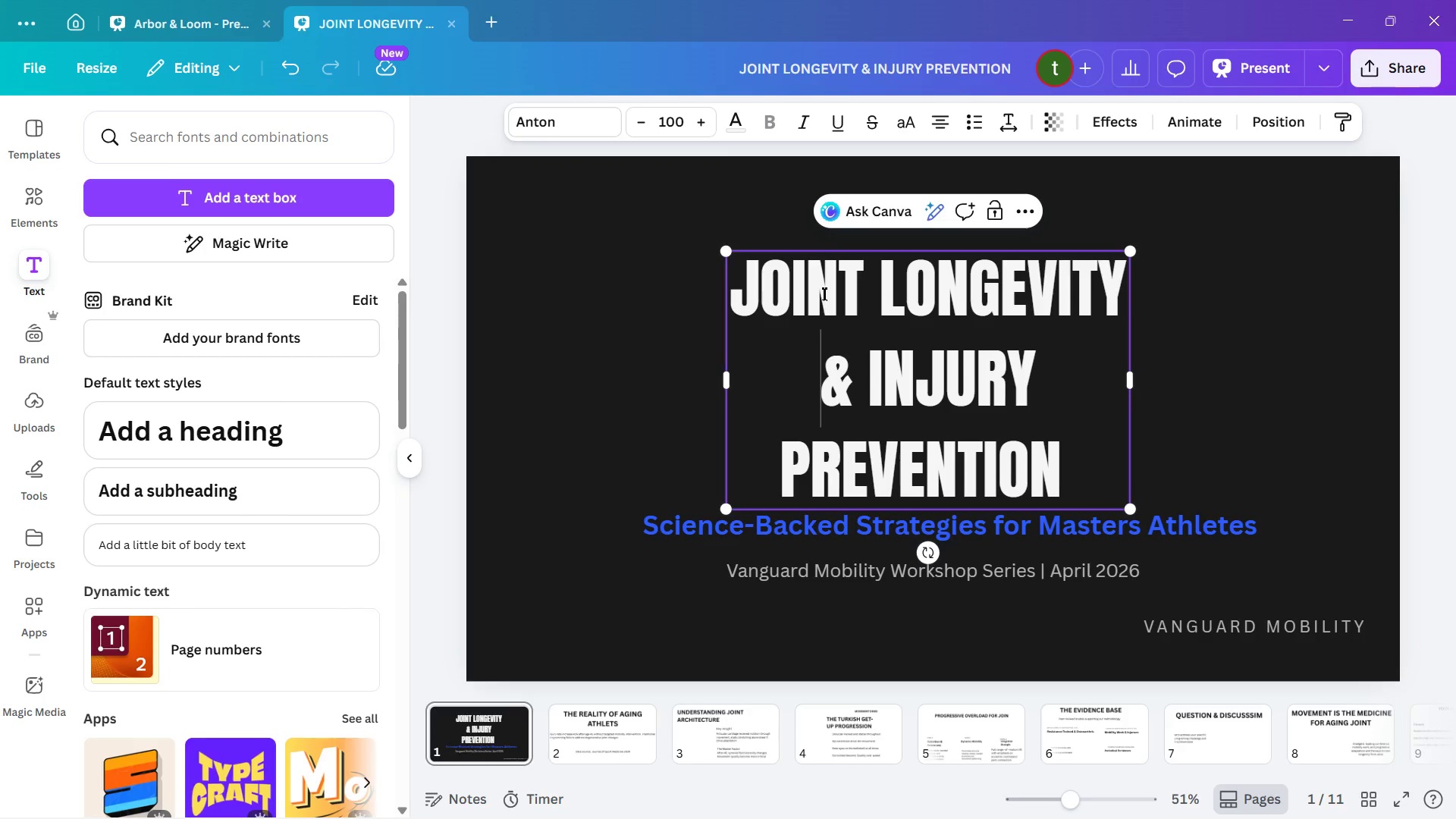 
left_click([823, 290])
 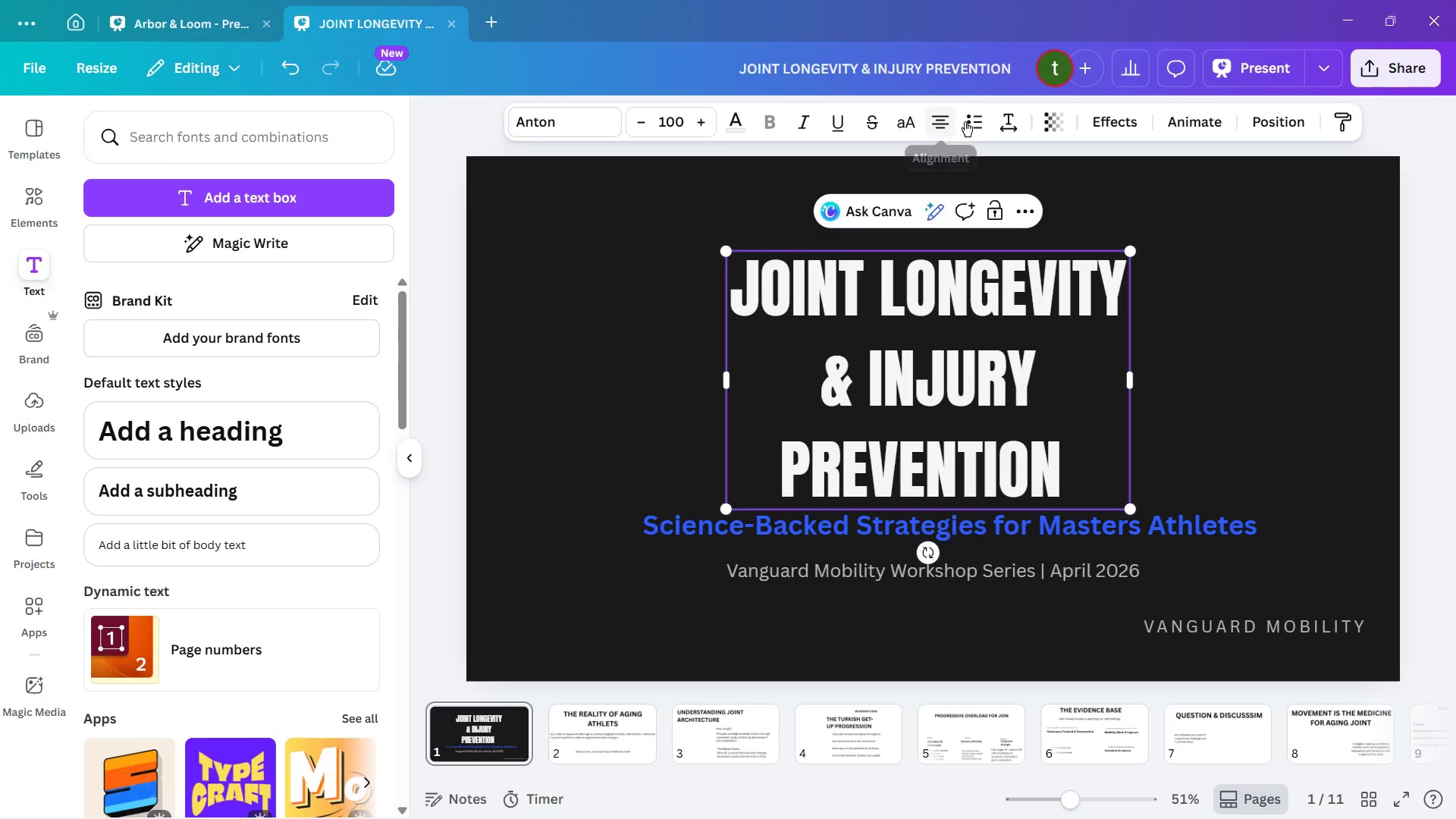 
left_click([1000, 112])
 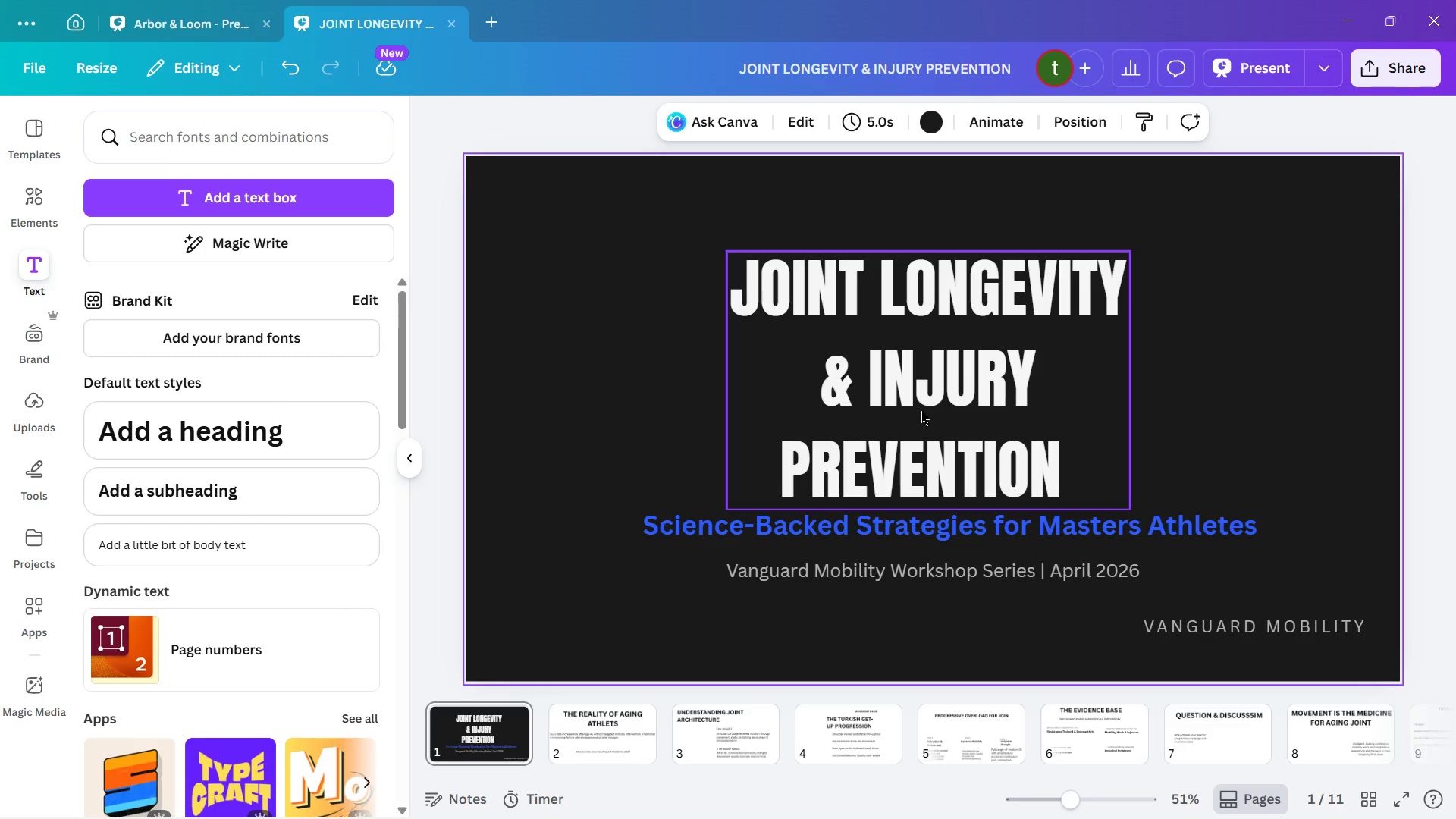 
wait(37.36)
 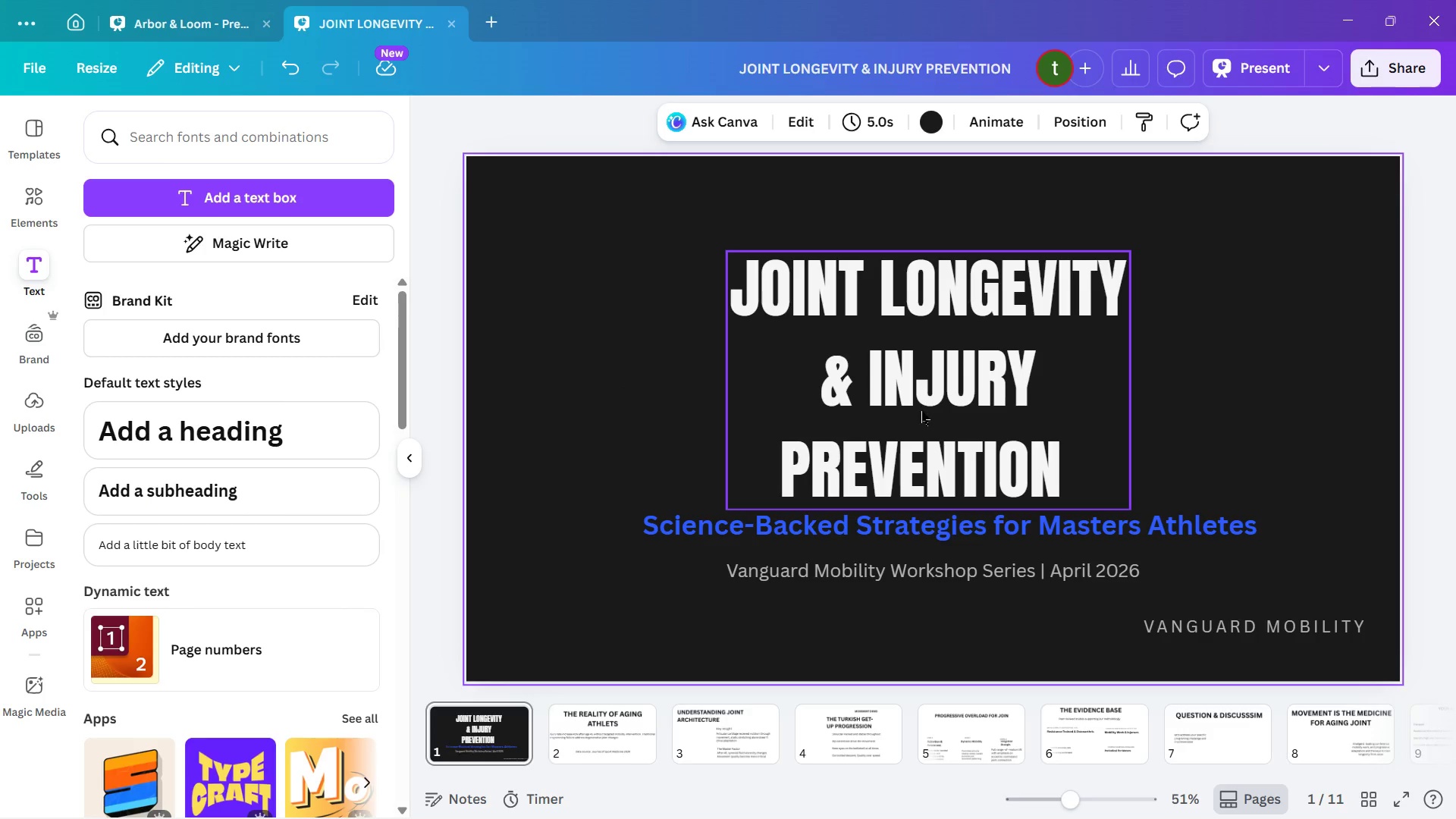 
double_click([849, 348])
 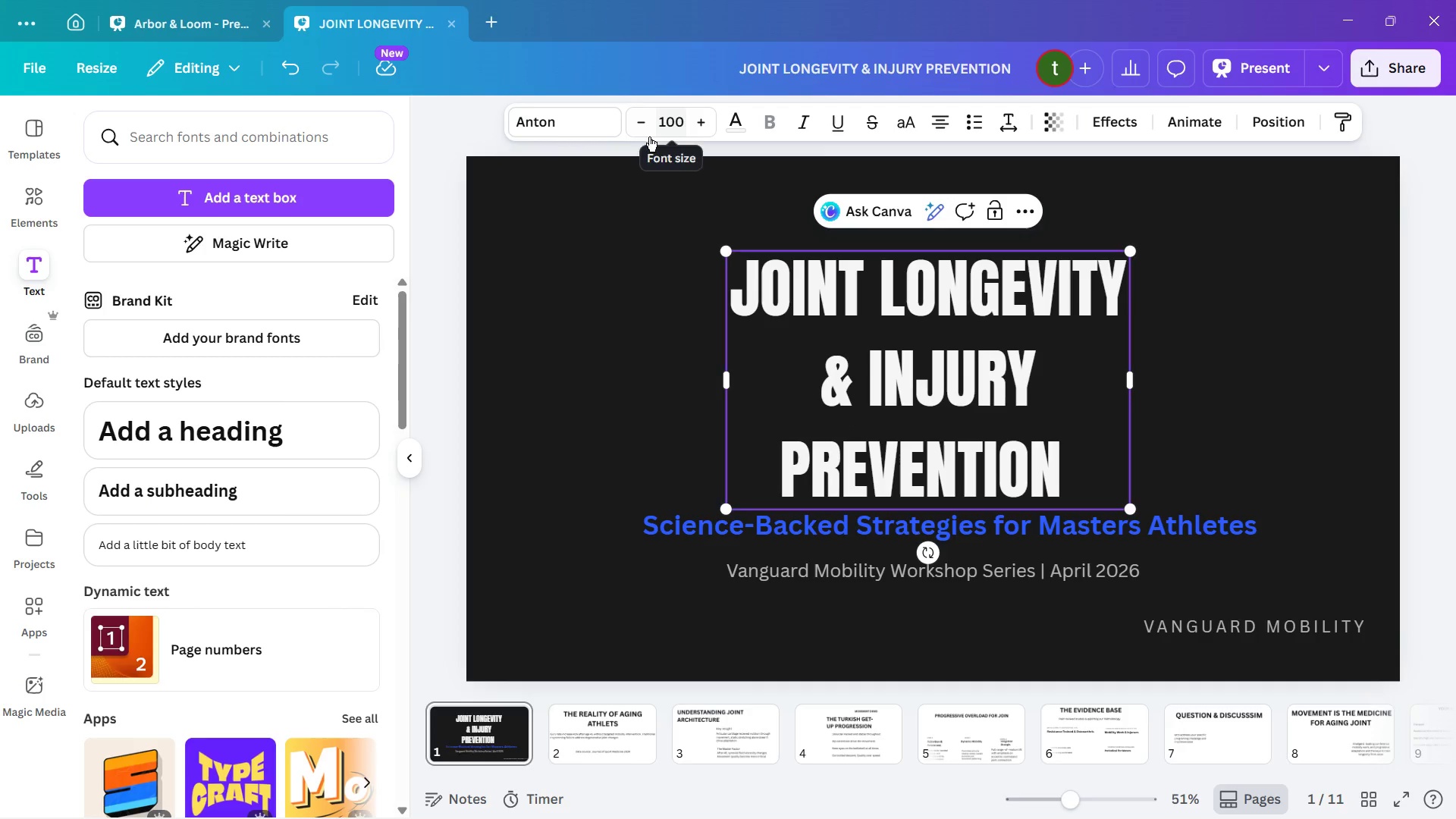 
double_click([647, 136])
 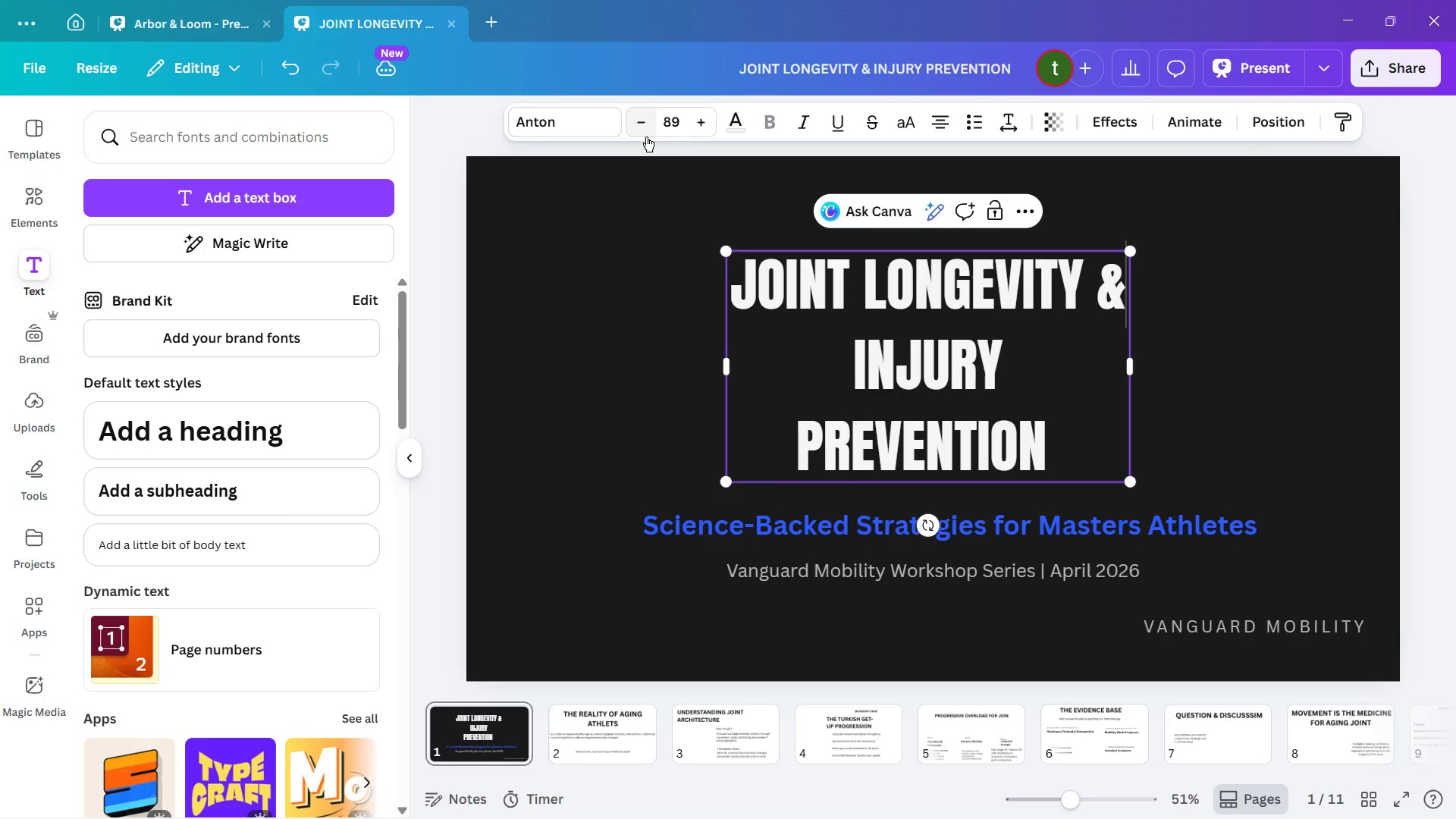 
triple_click([646, 136])
 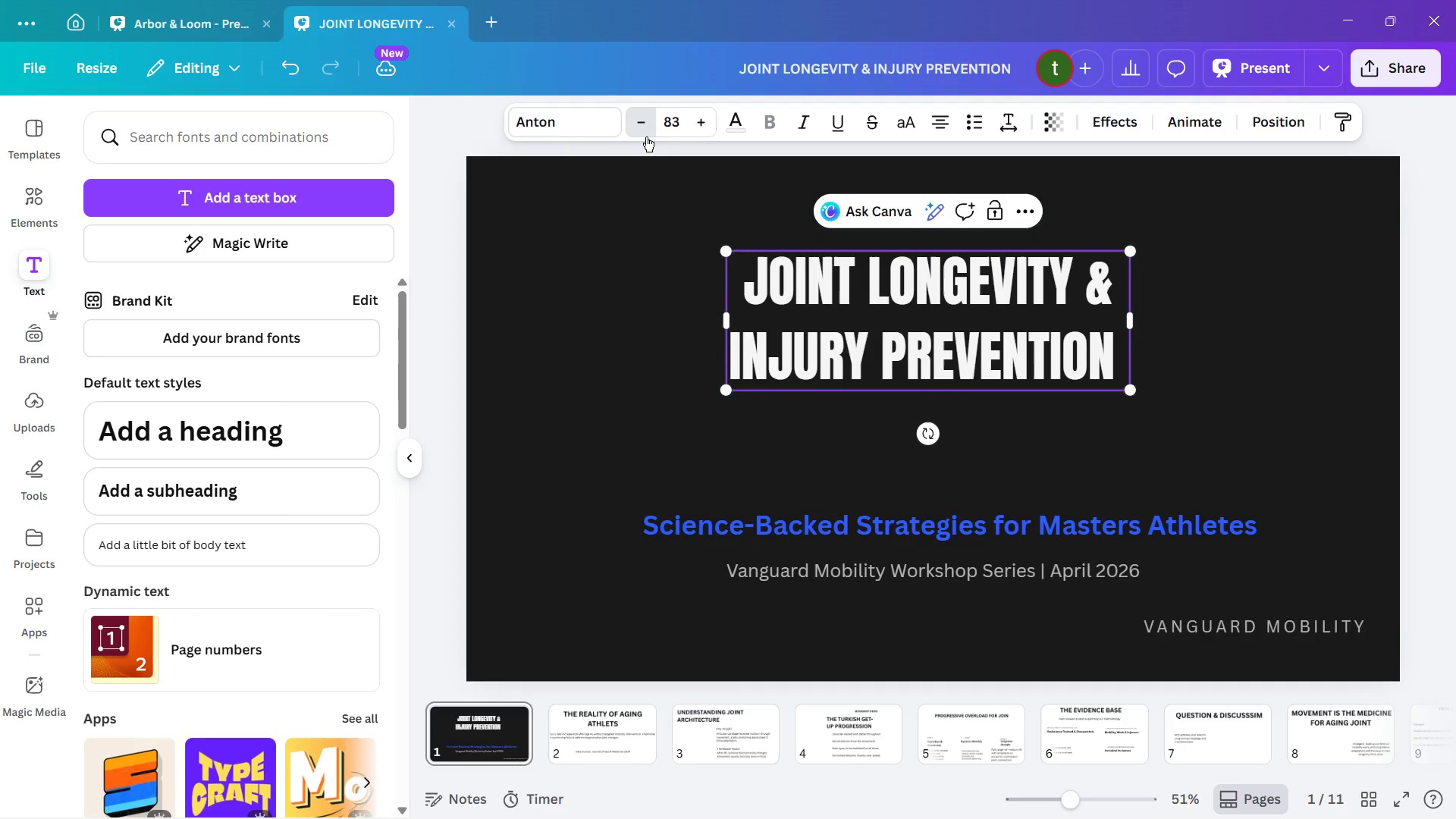 
double_click([646, 136])
 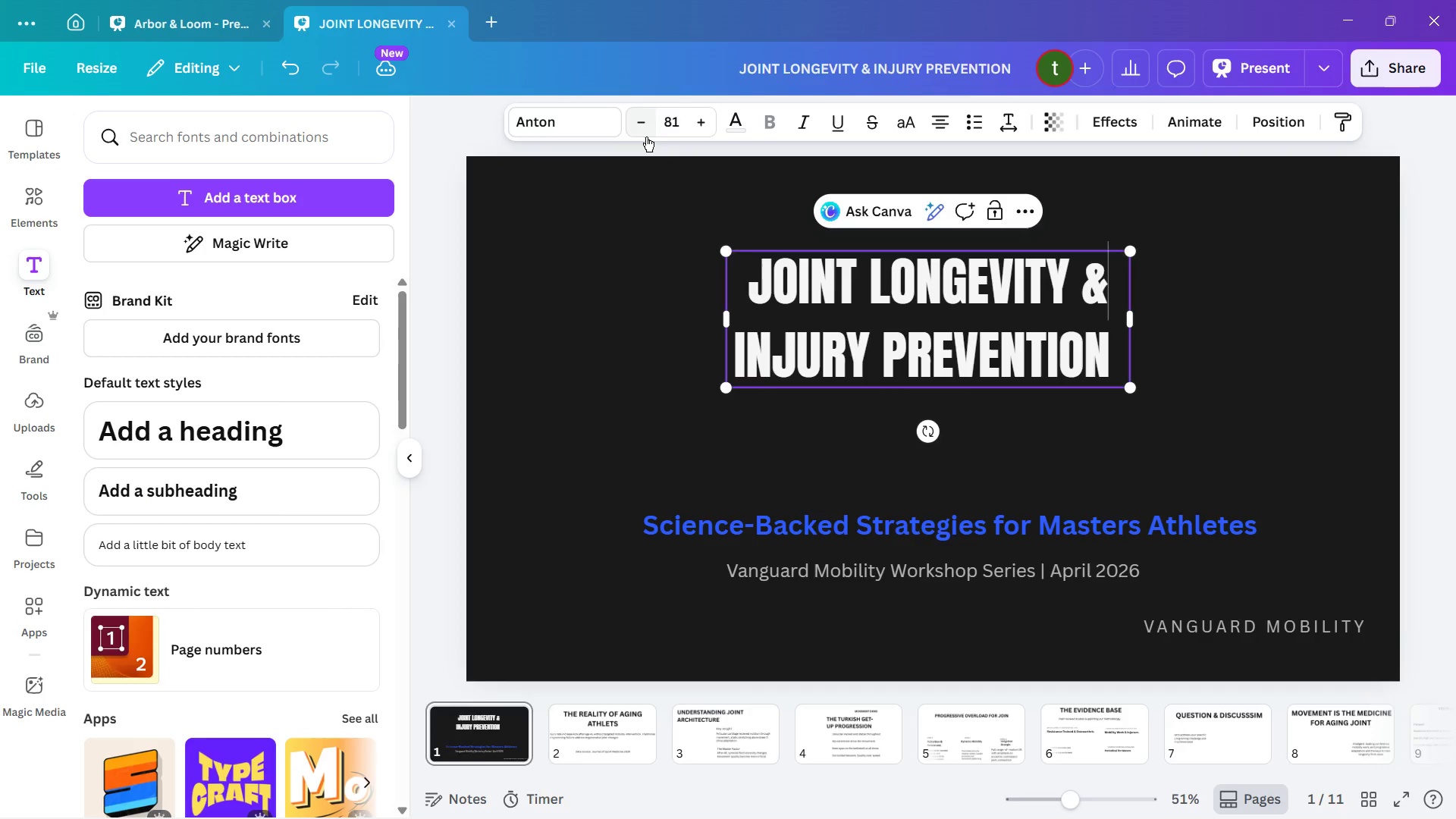 
triple_click([646, 136])
 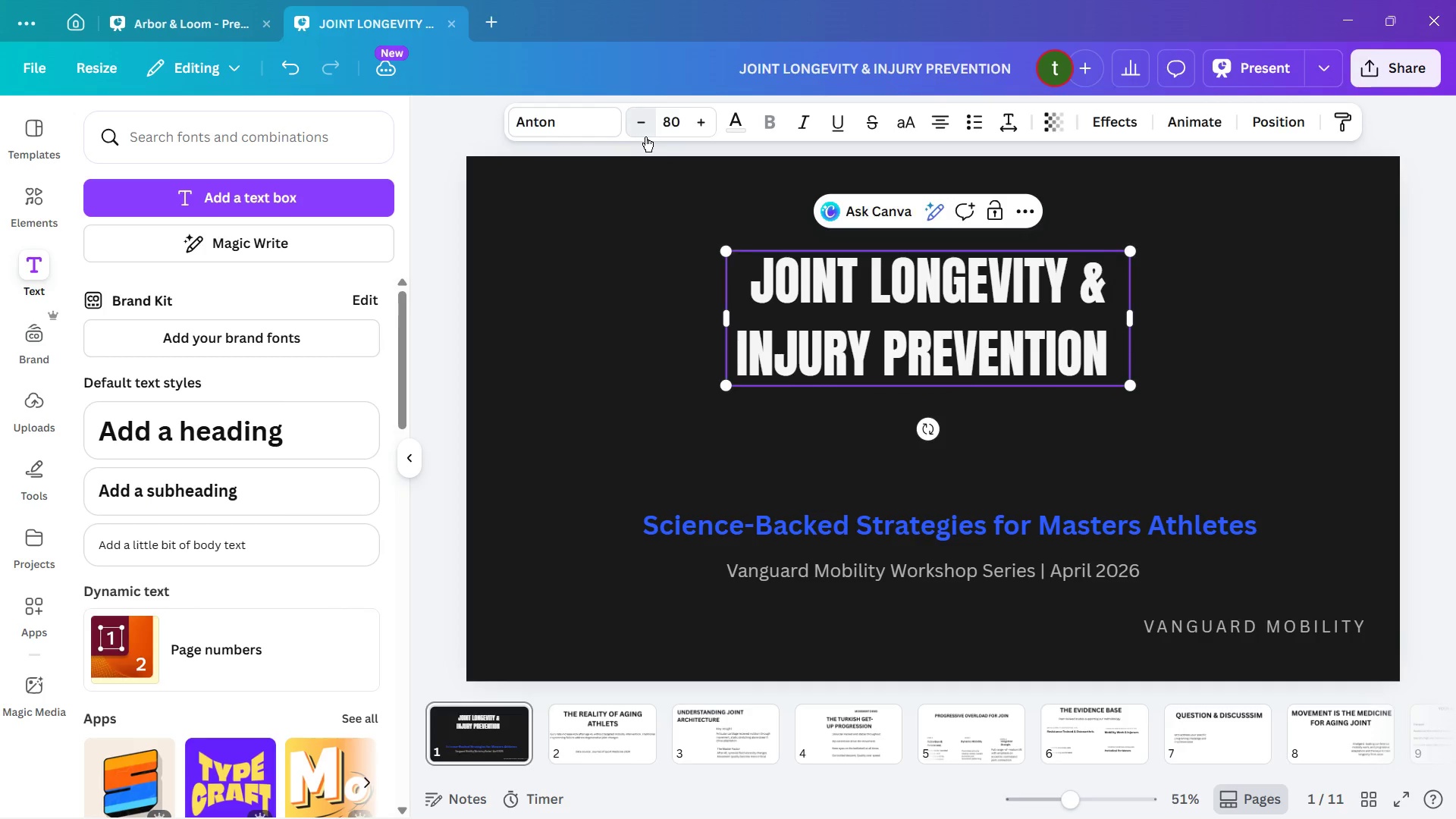 
triple_click([645, 136])
 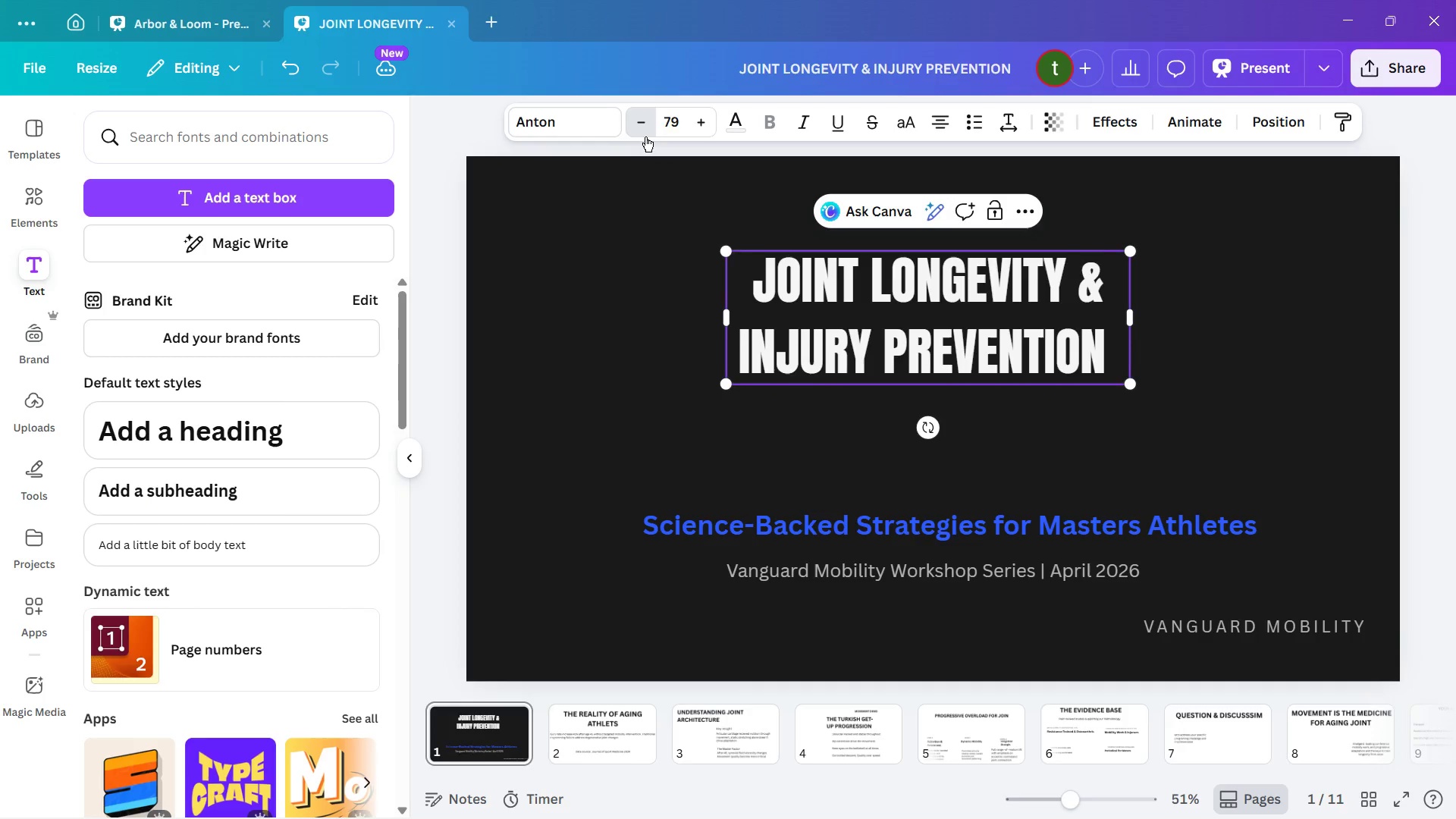 
triple_click([645, 136])
 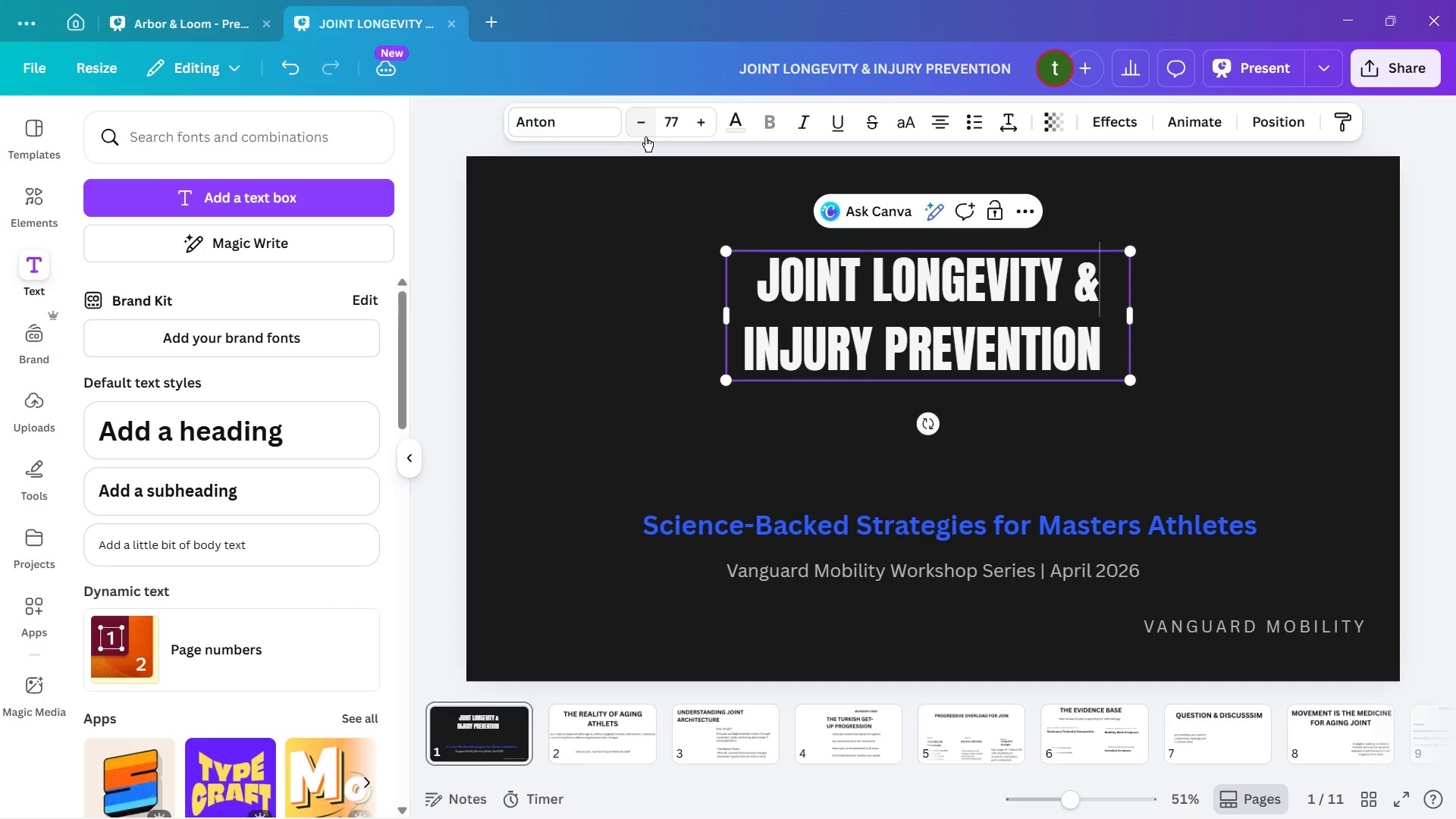 
triple_click([645, 136])
 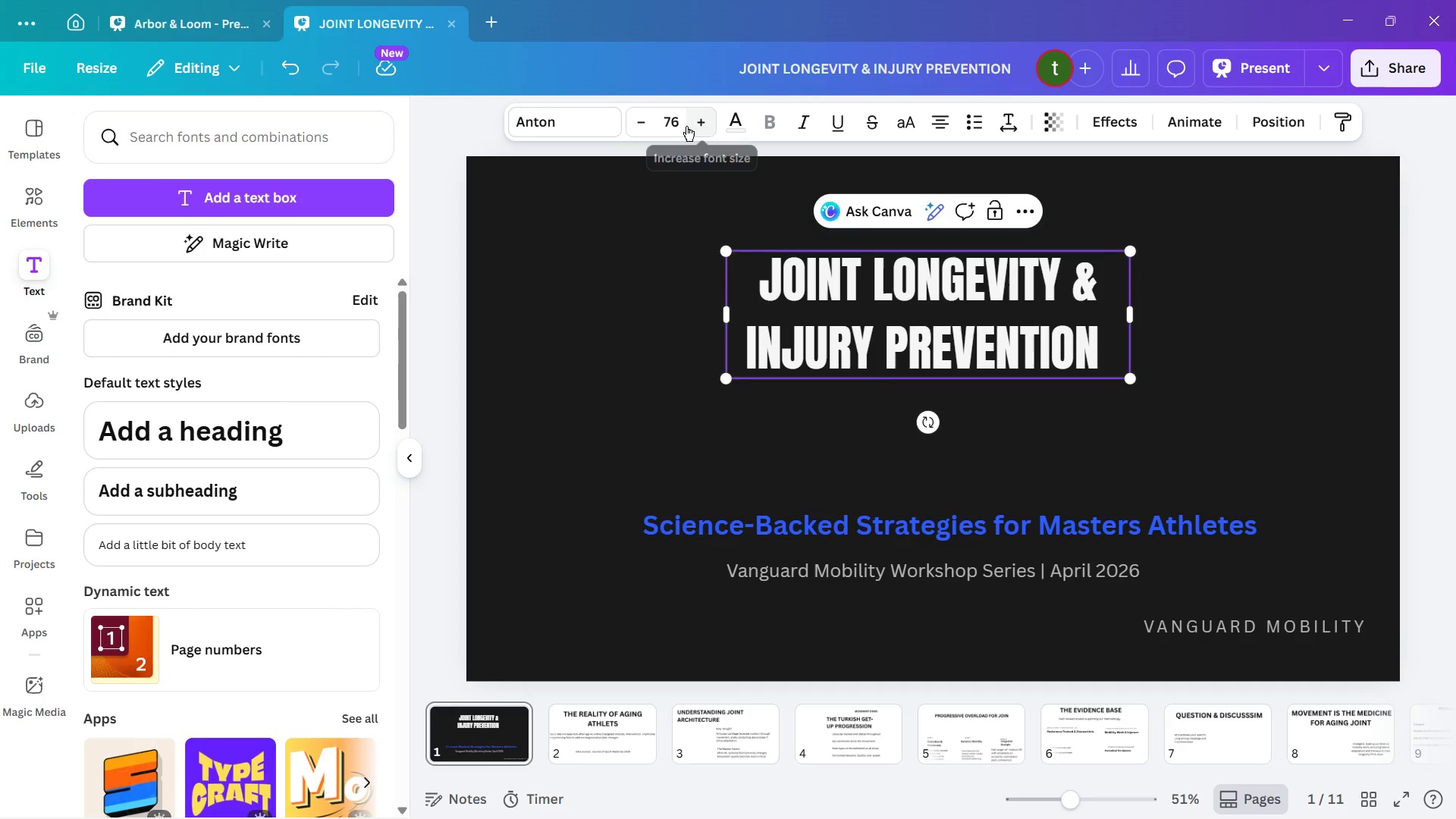 
left_click([702, 122])
 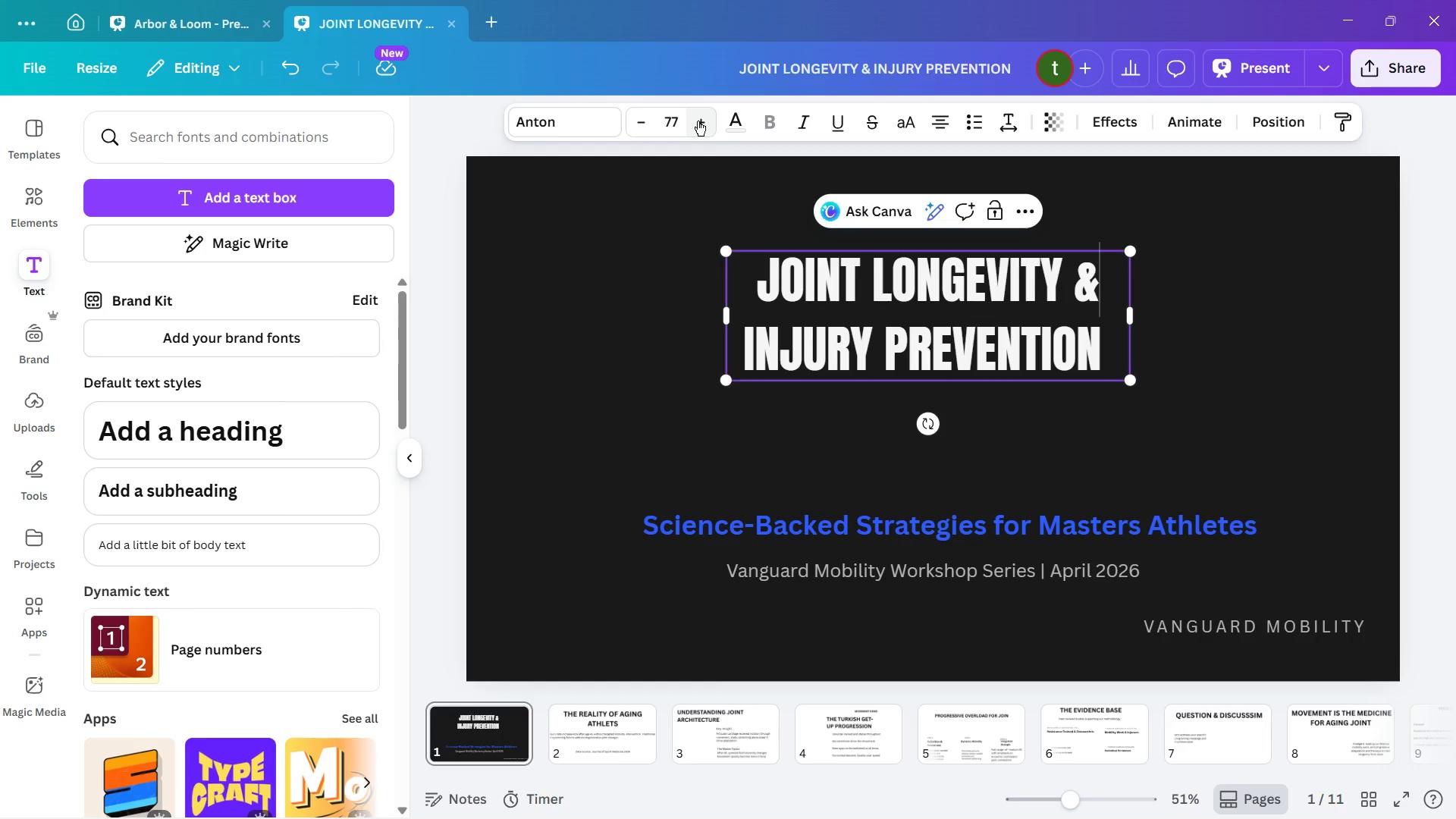 
wait(7.39)
 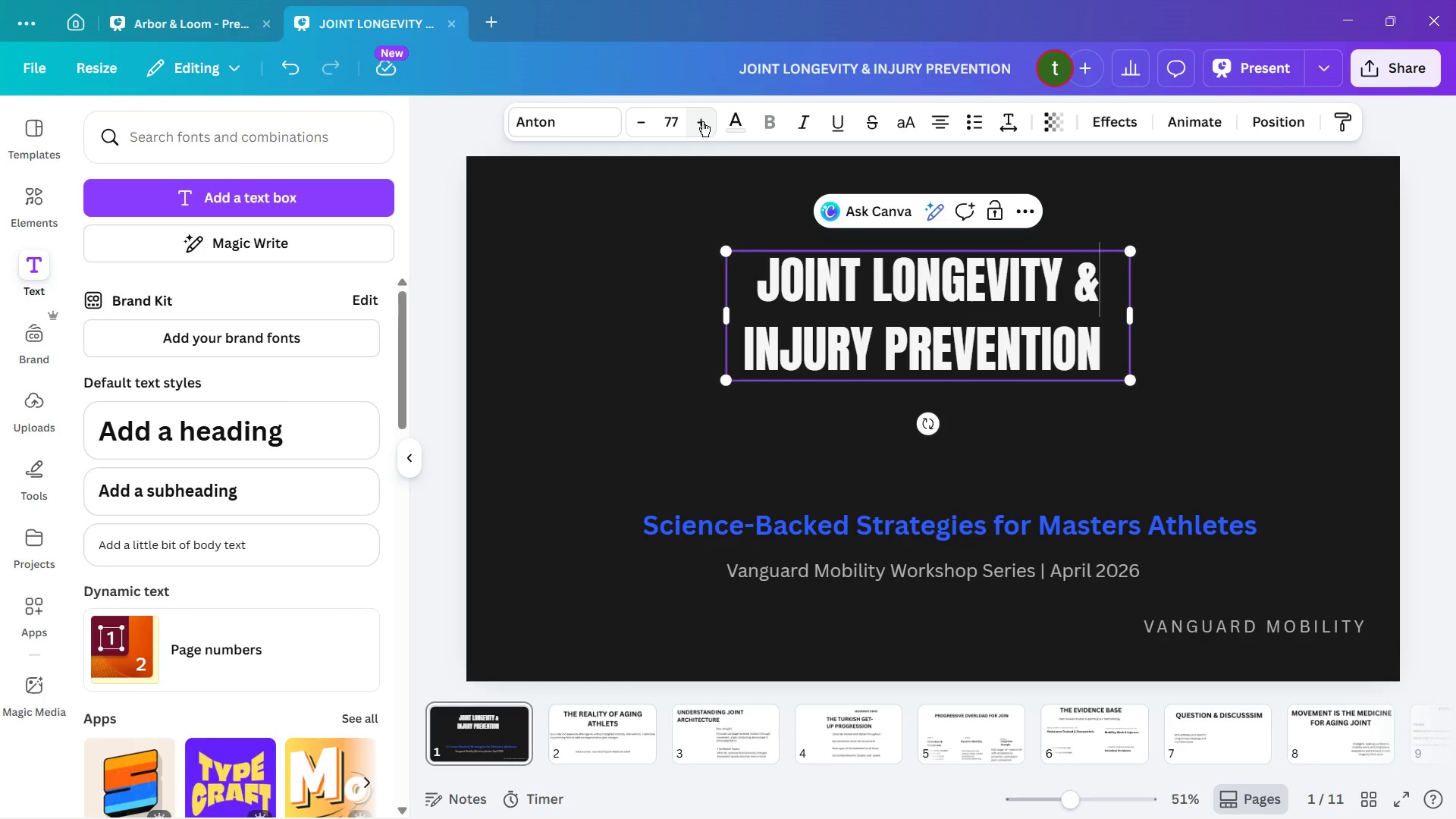 
left_click_drag(start_coordinate=[1134, 314], to_coordinate=[1050, 331])
 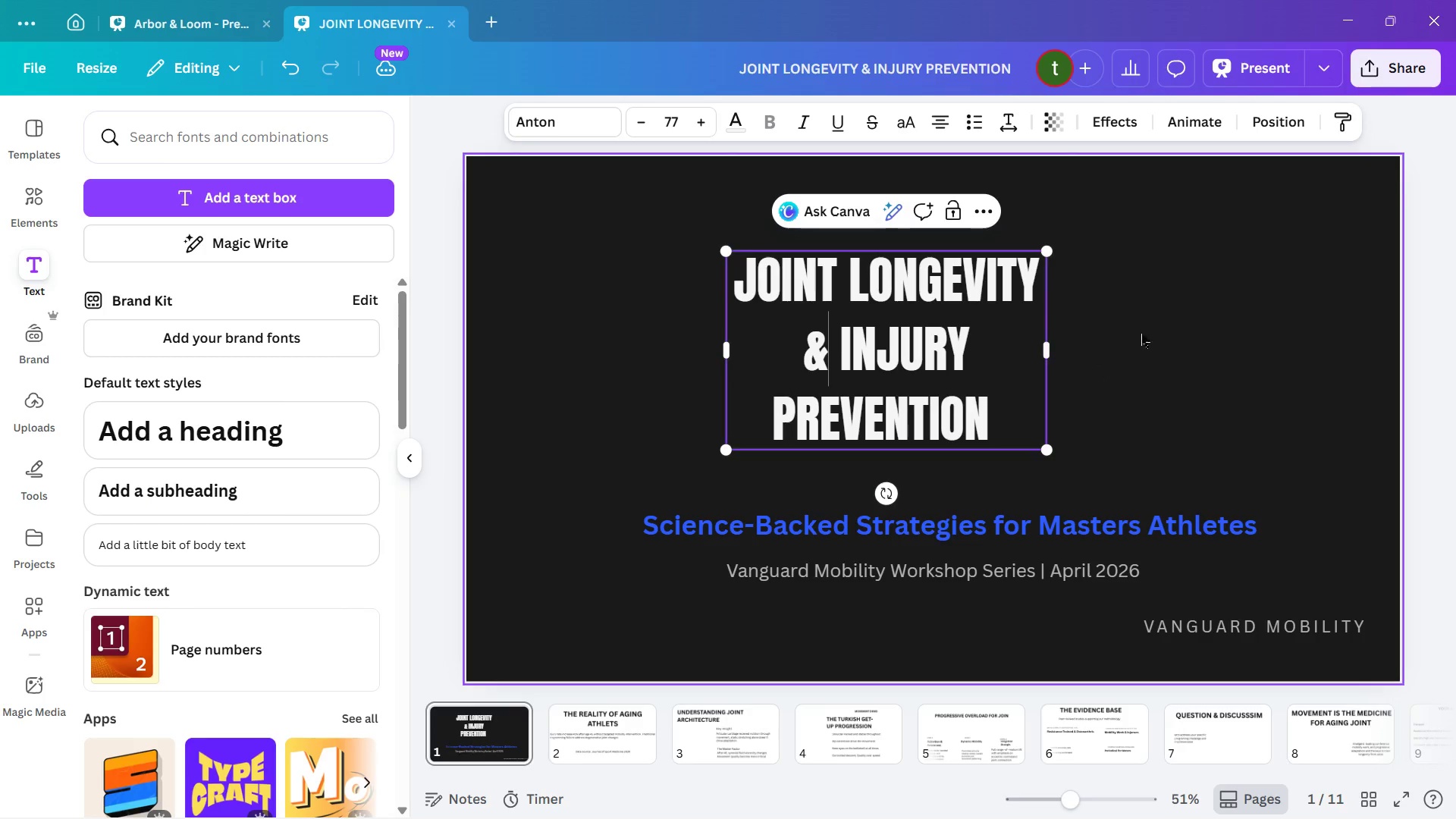 
left_click([1141, 334])
 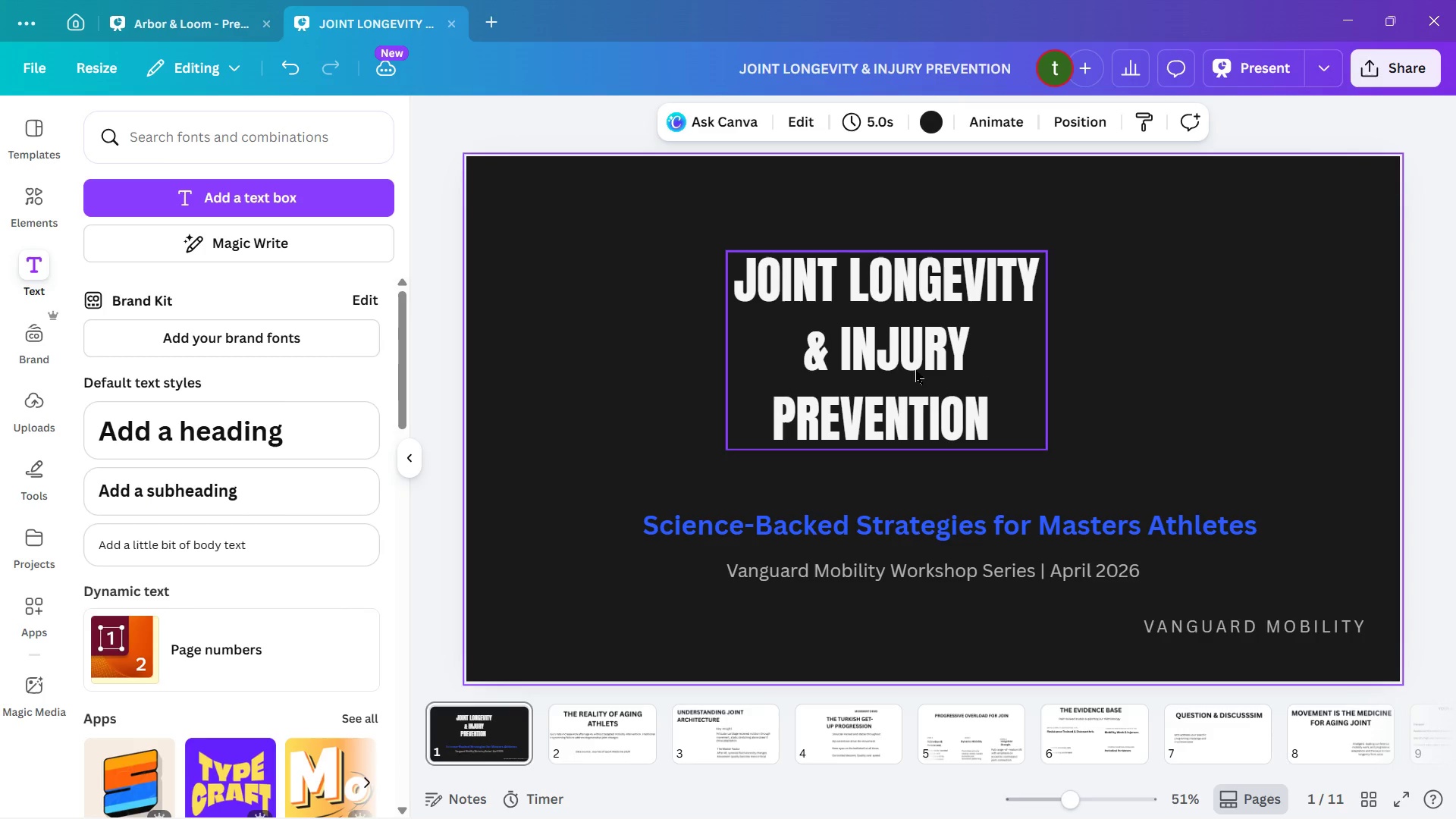 
left_click_drag(start_coordinate=[915, 368], to_coordinate=[963, 392])
 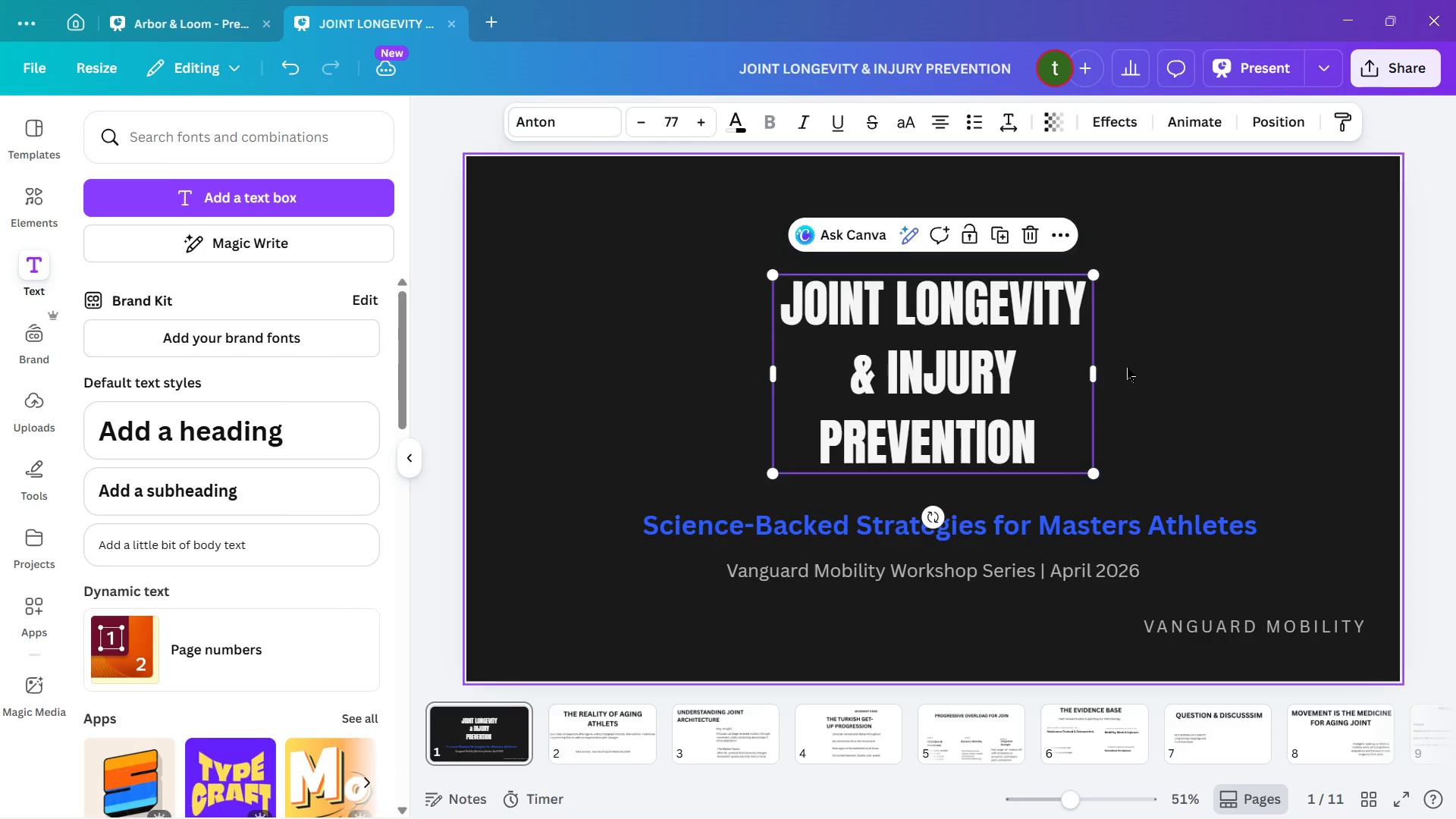 
left_click([1127, 368])
 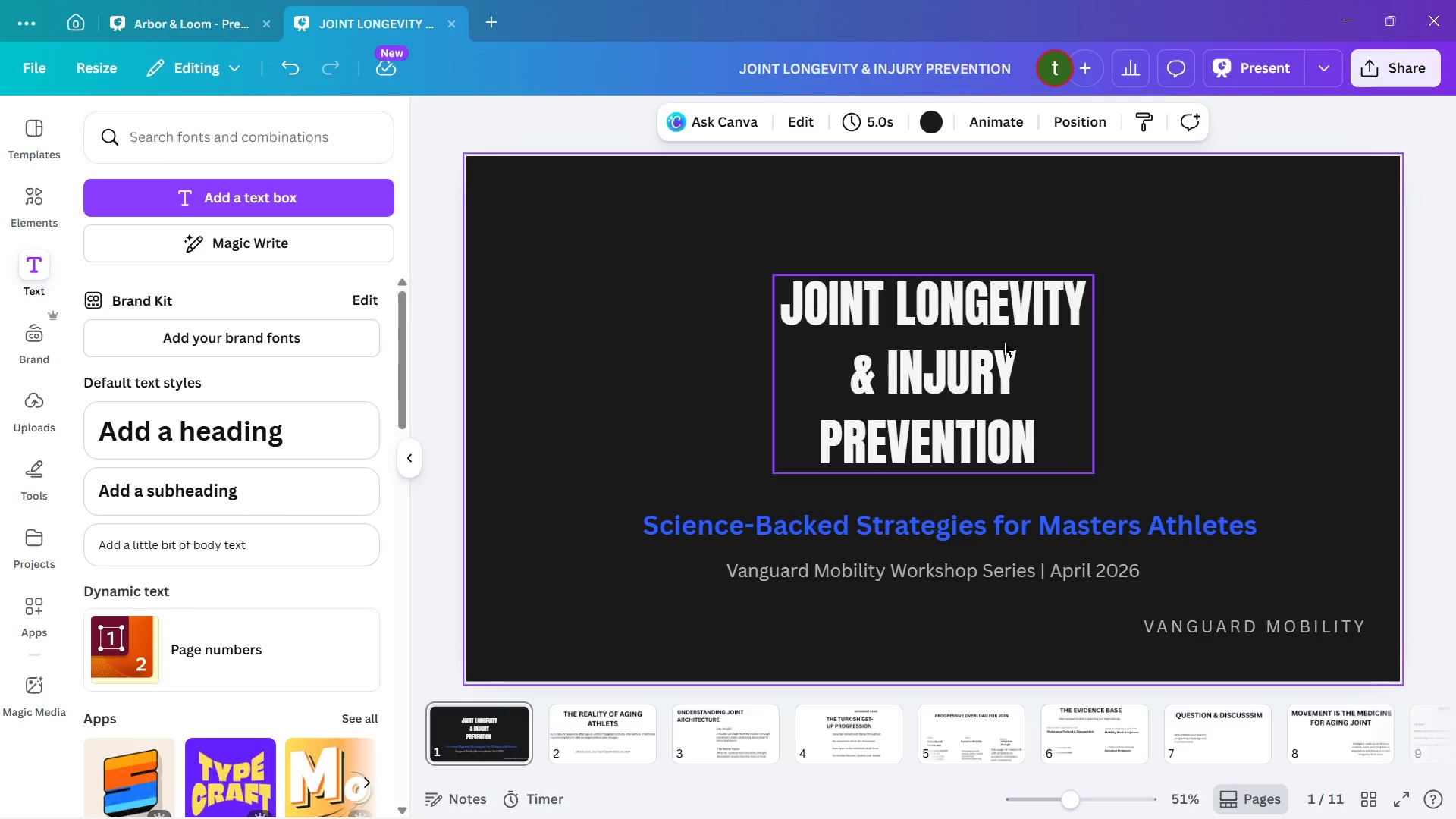 
wait(7.91)
 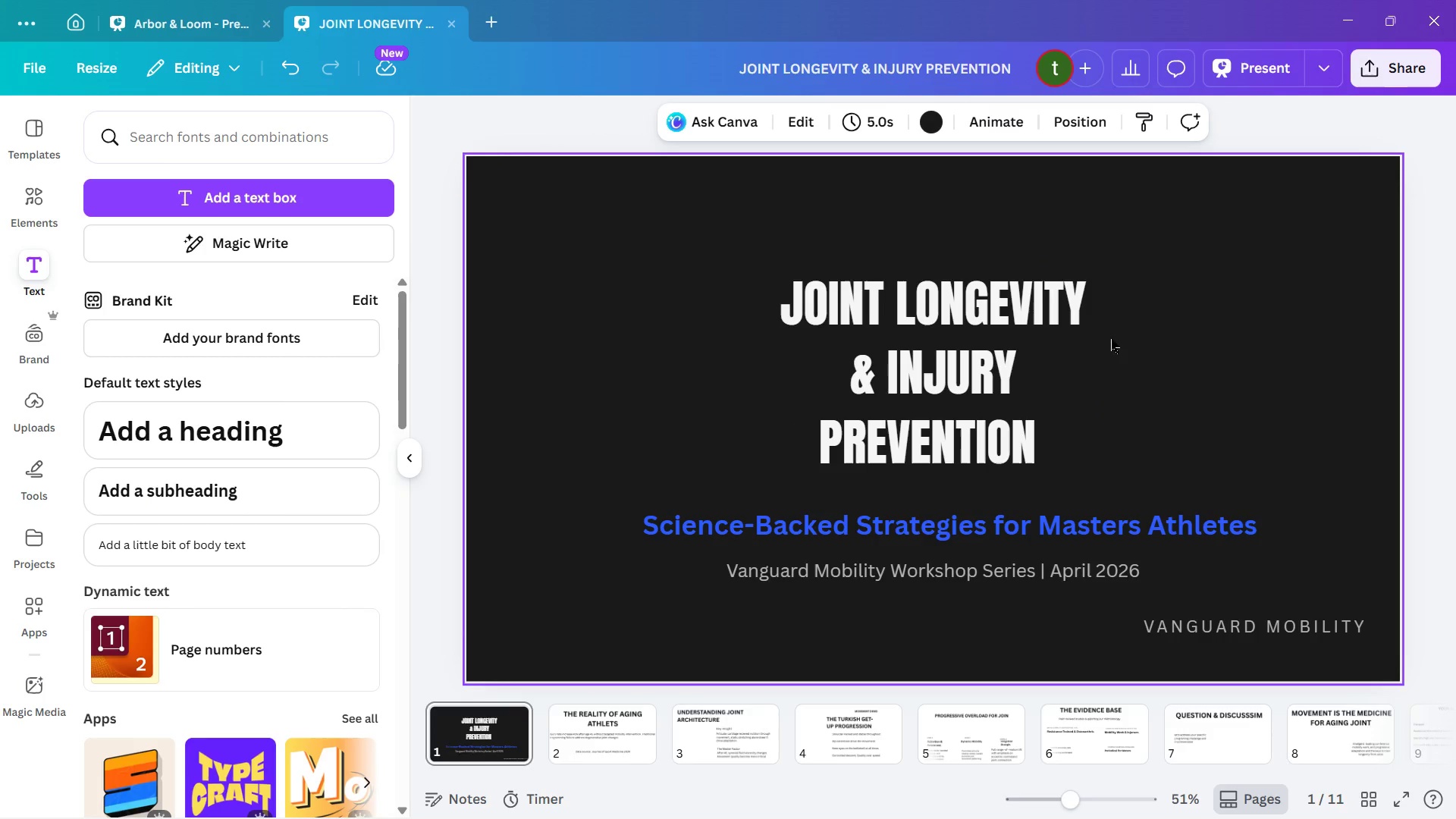 
left_click([1004, 344])
 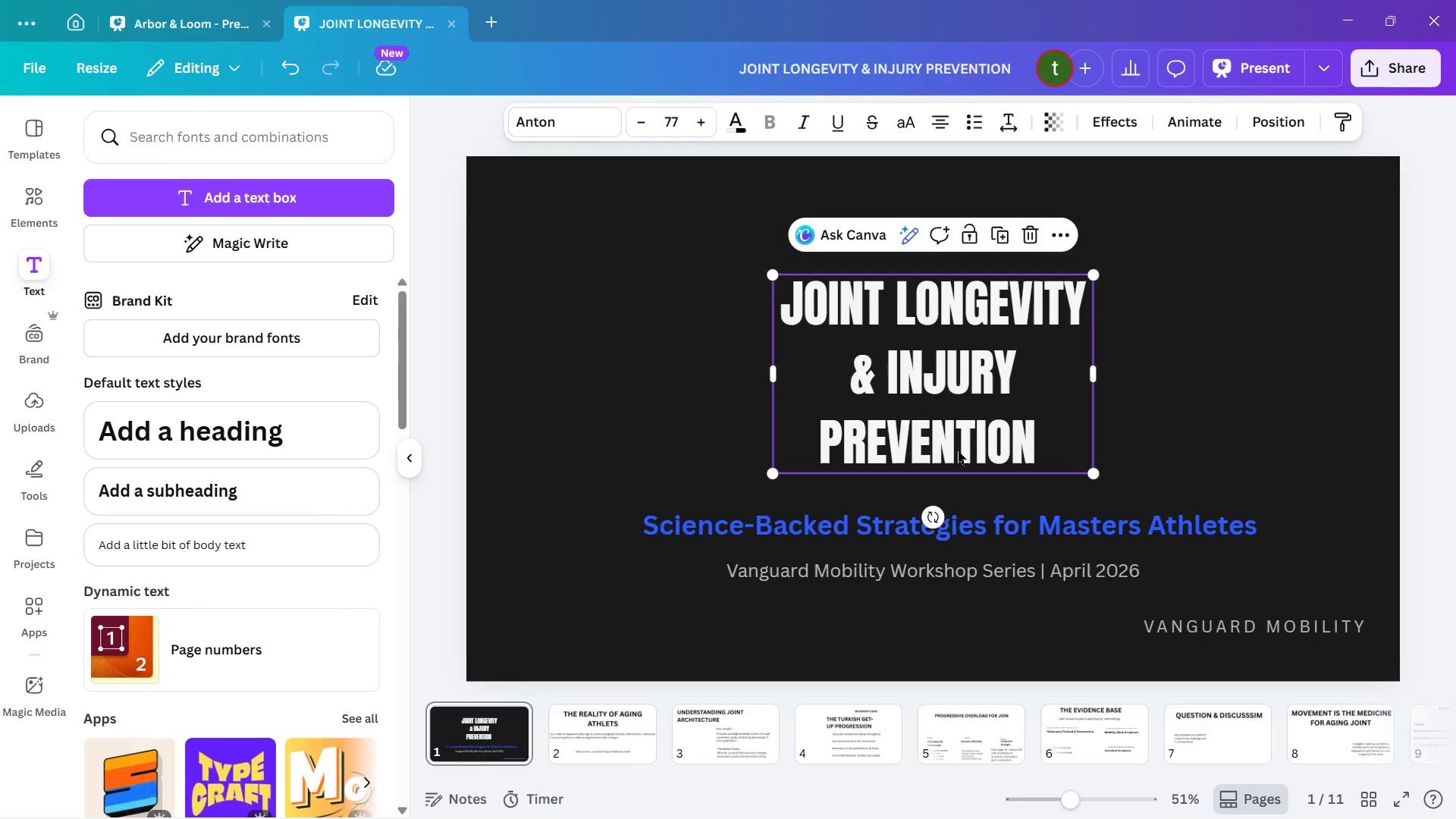 
wait(8.97)
 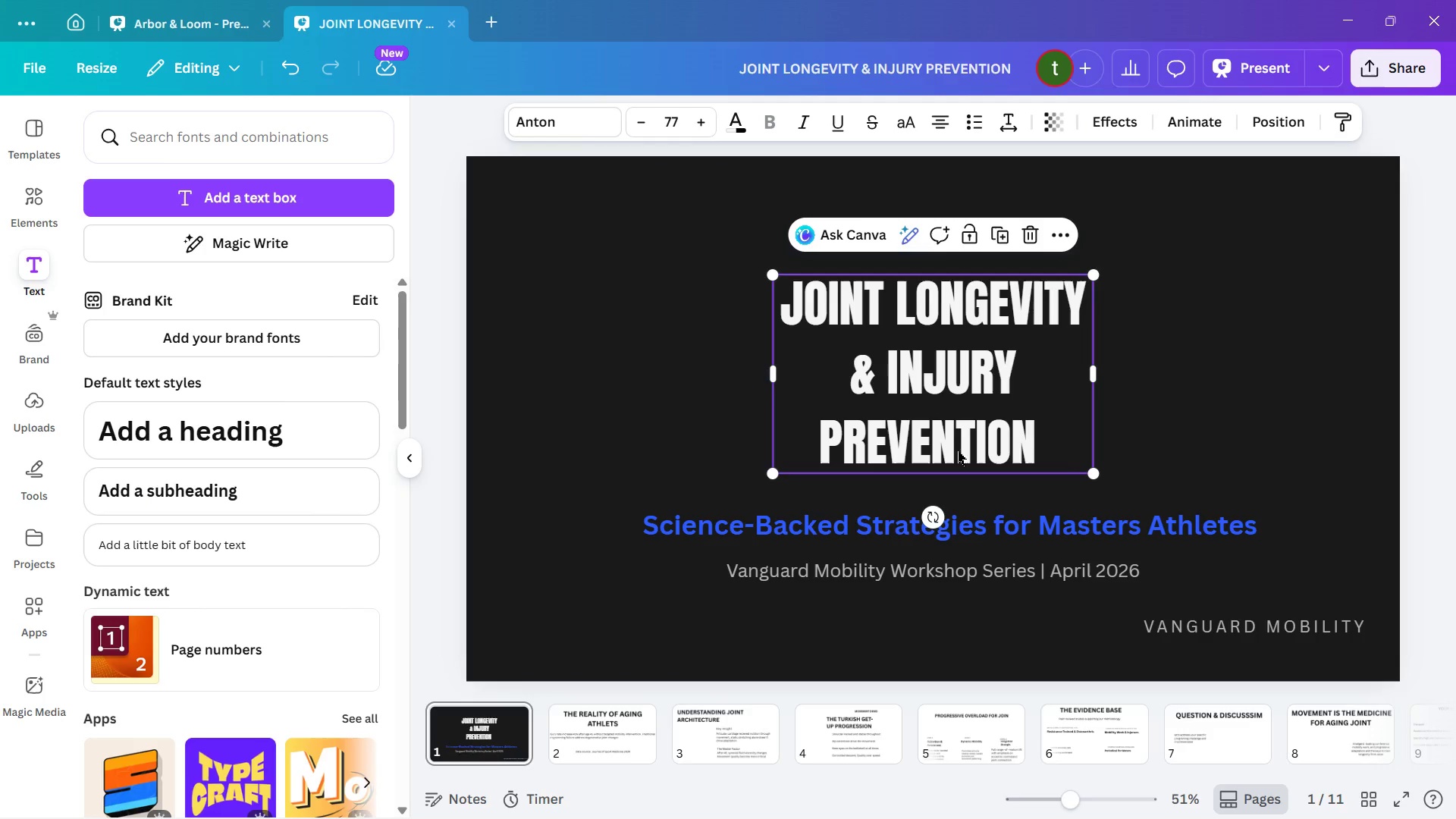 
left_click([962, 531])
 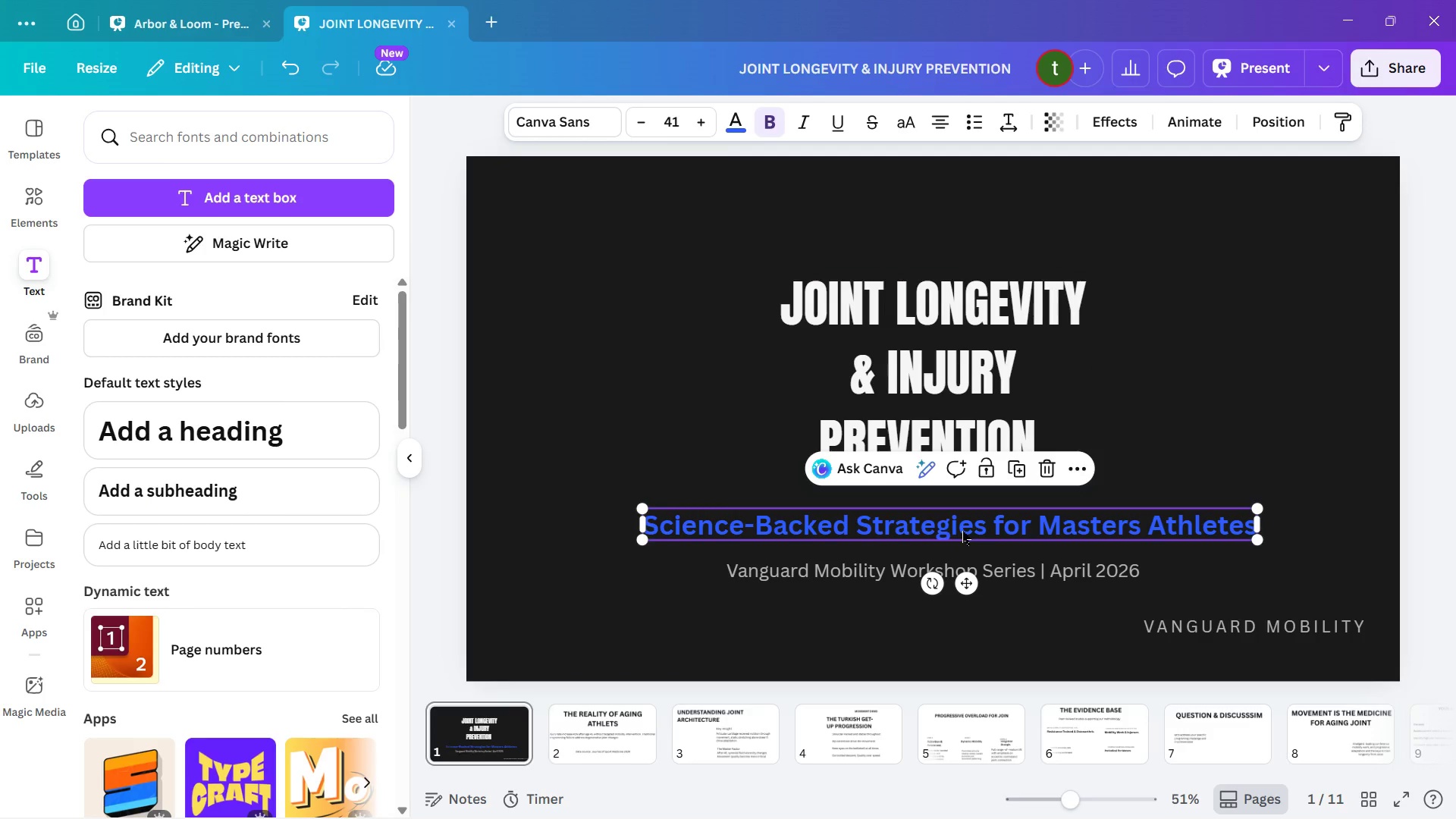 
left_click_drag(start_coordinate=[962, 531], to_coordinate=[961, 519])
 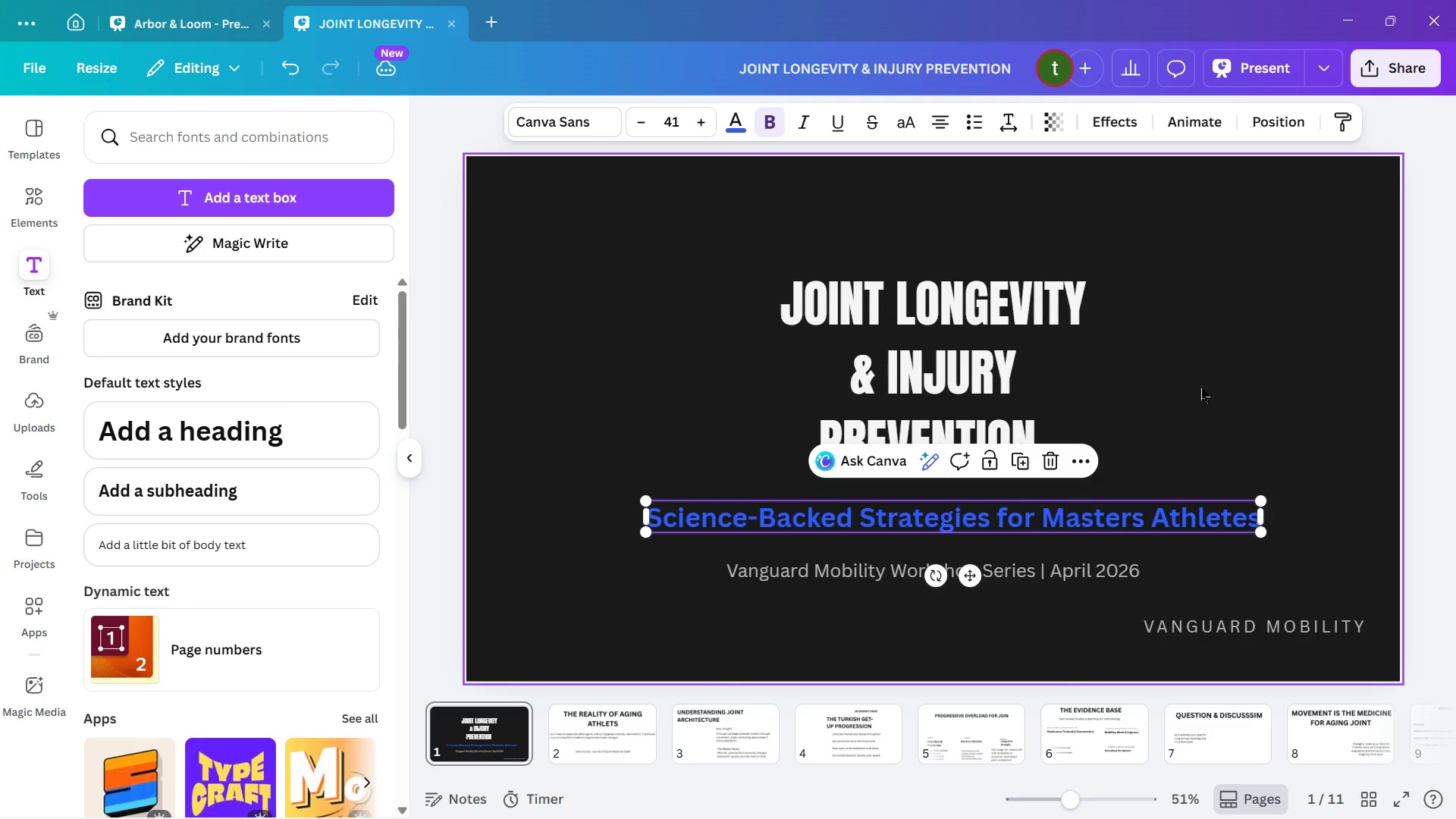 
left_click([1201, 388])
 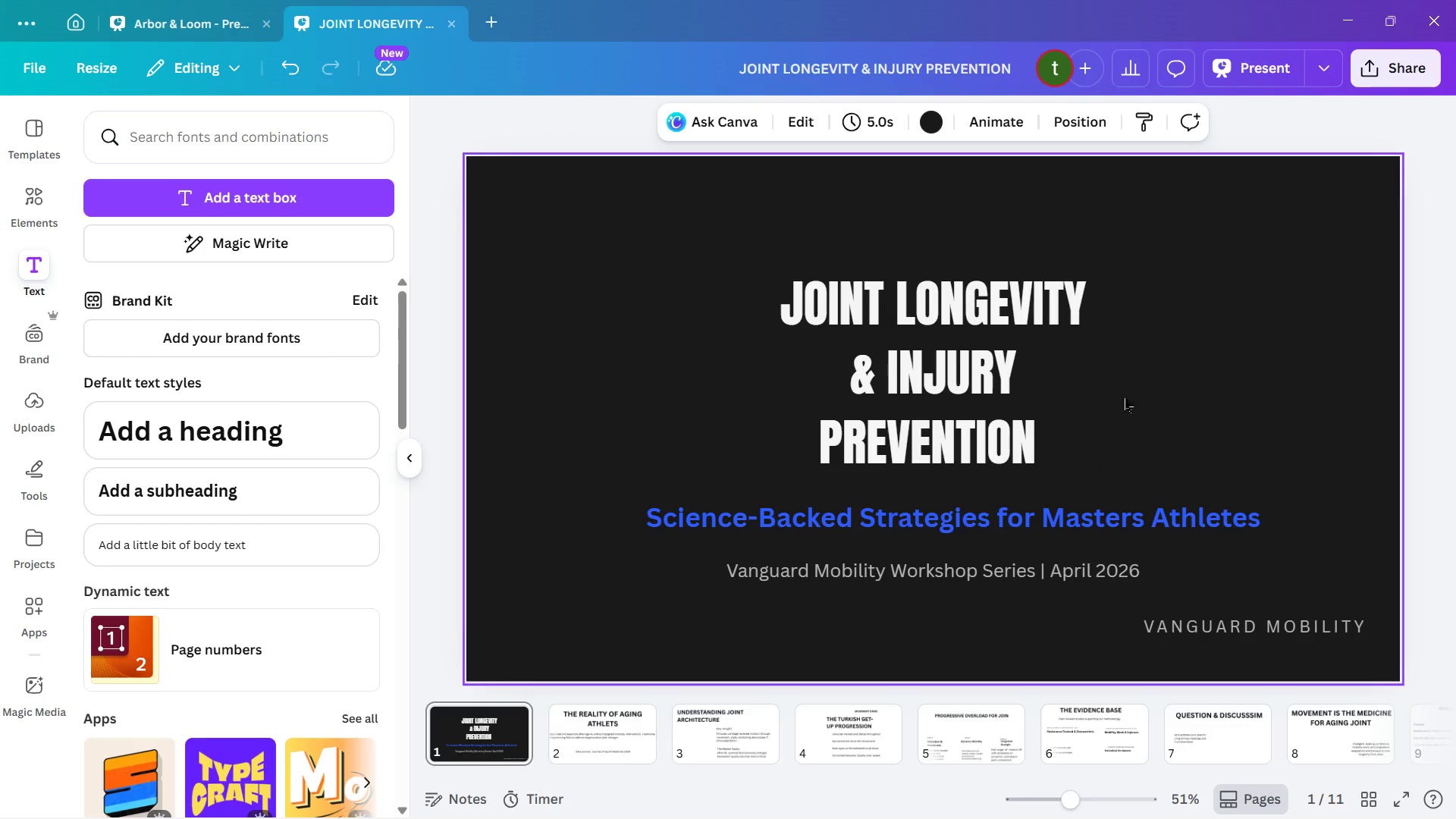 
left_click([999, 397])
 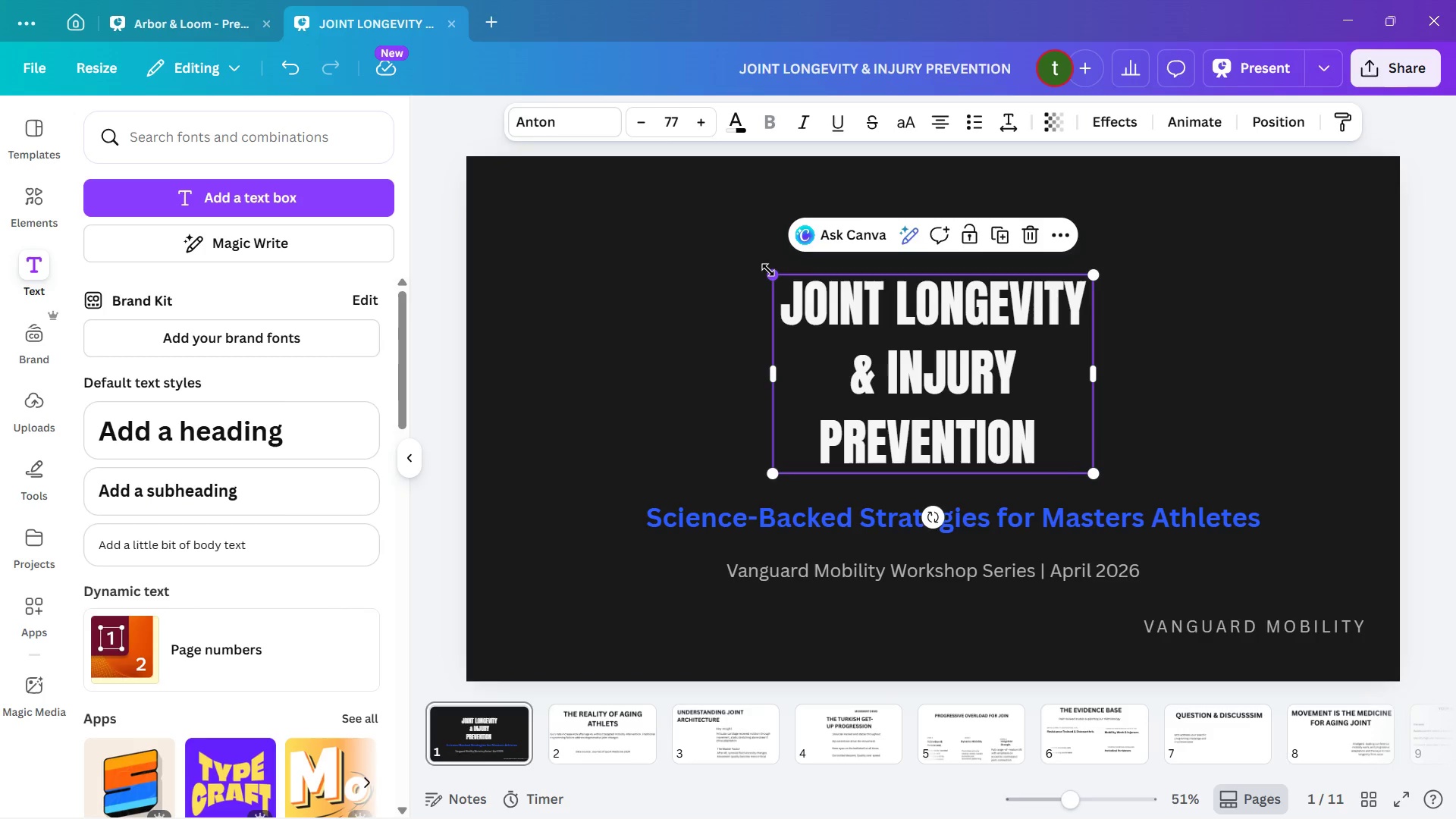 
left_click_drag(start_coordinate=[767, 272], to_coordinate=[754, 260])
 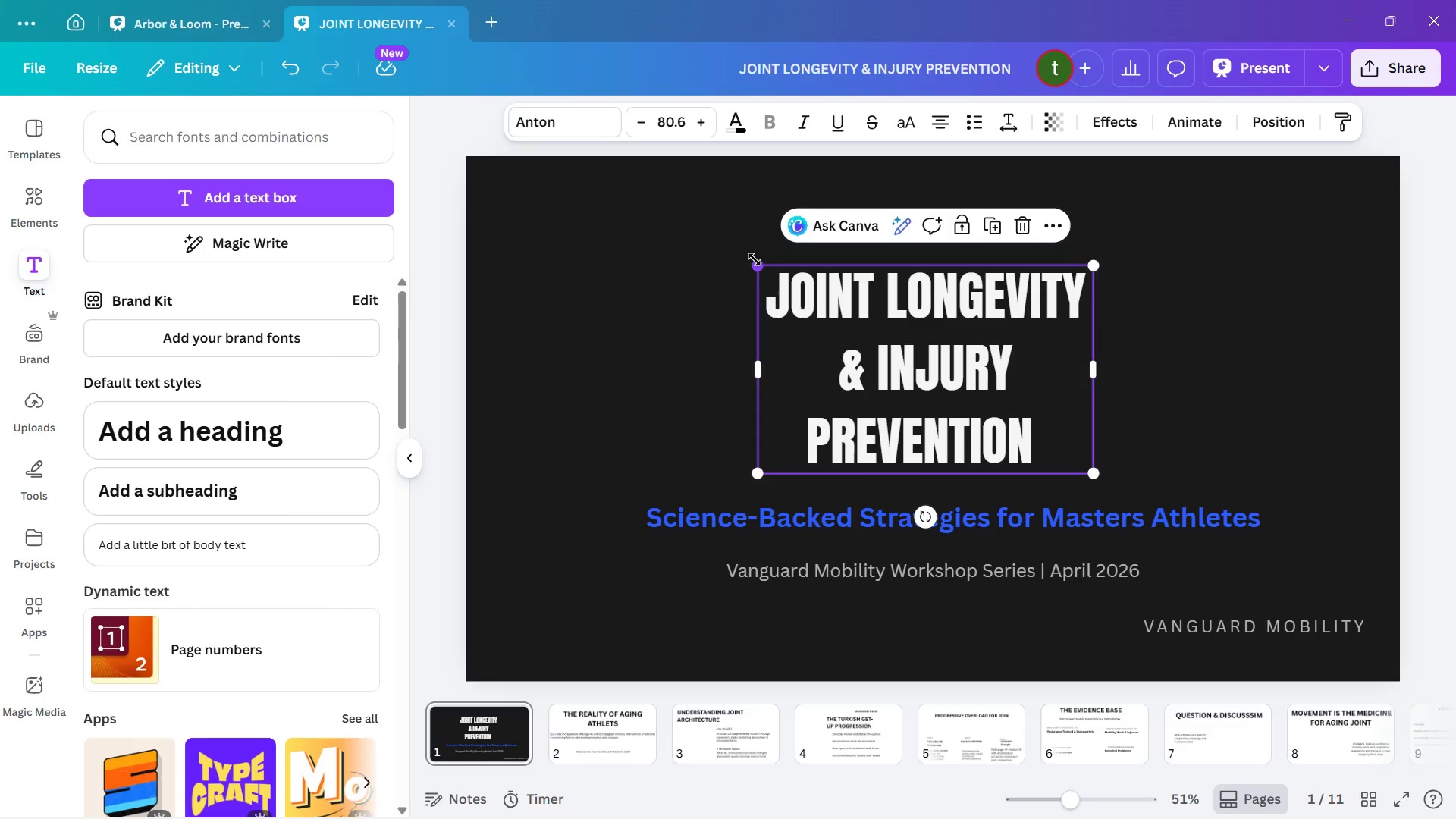 
left_click_drag(start_coordinate=[755, 264], to_coordinate=[759, 264])
 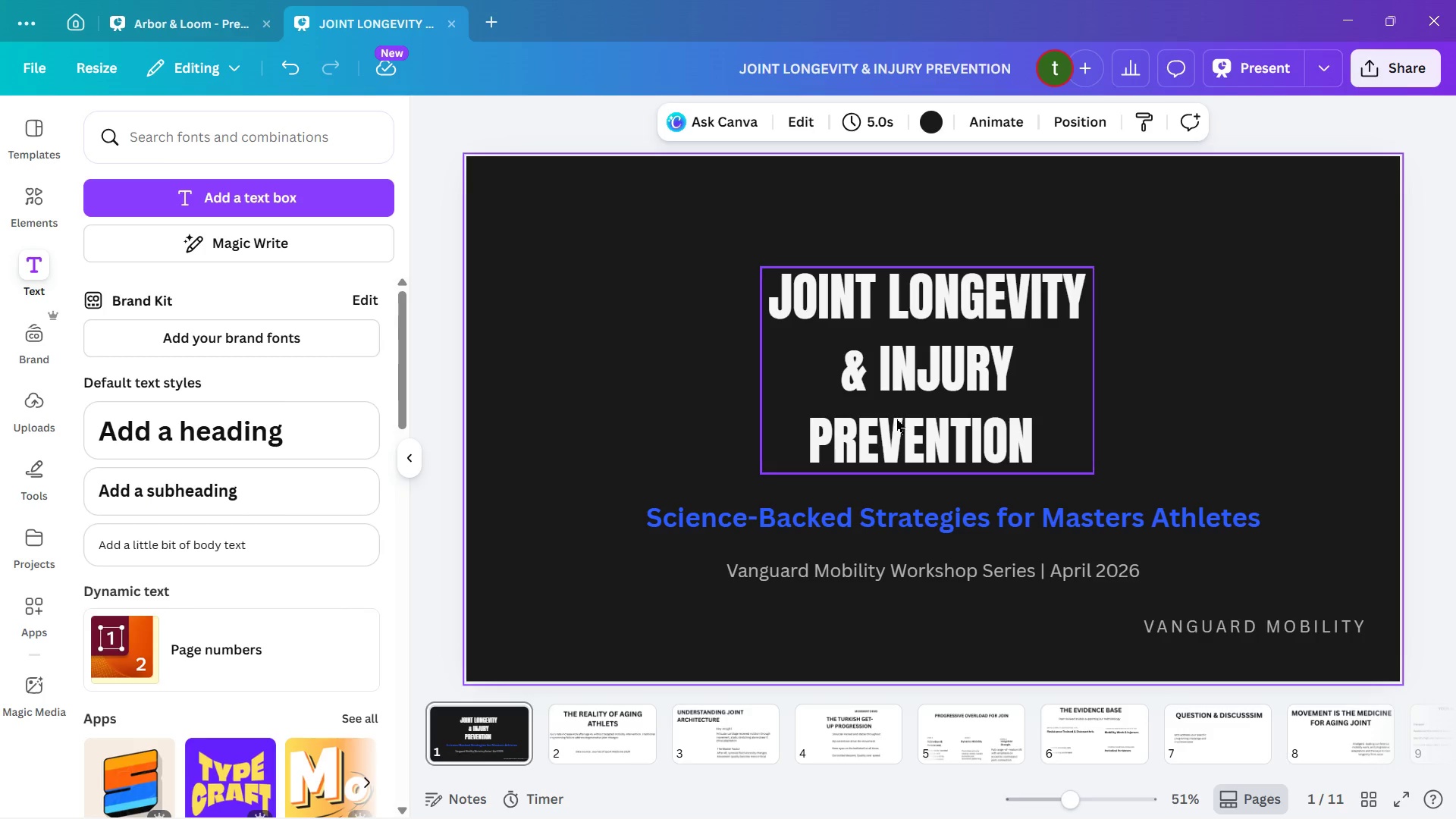 
wait(6.09)
 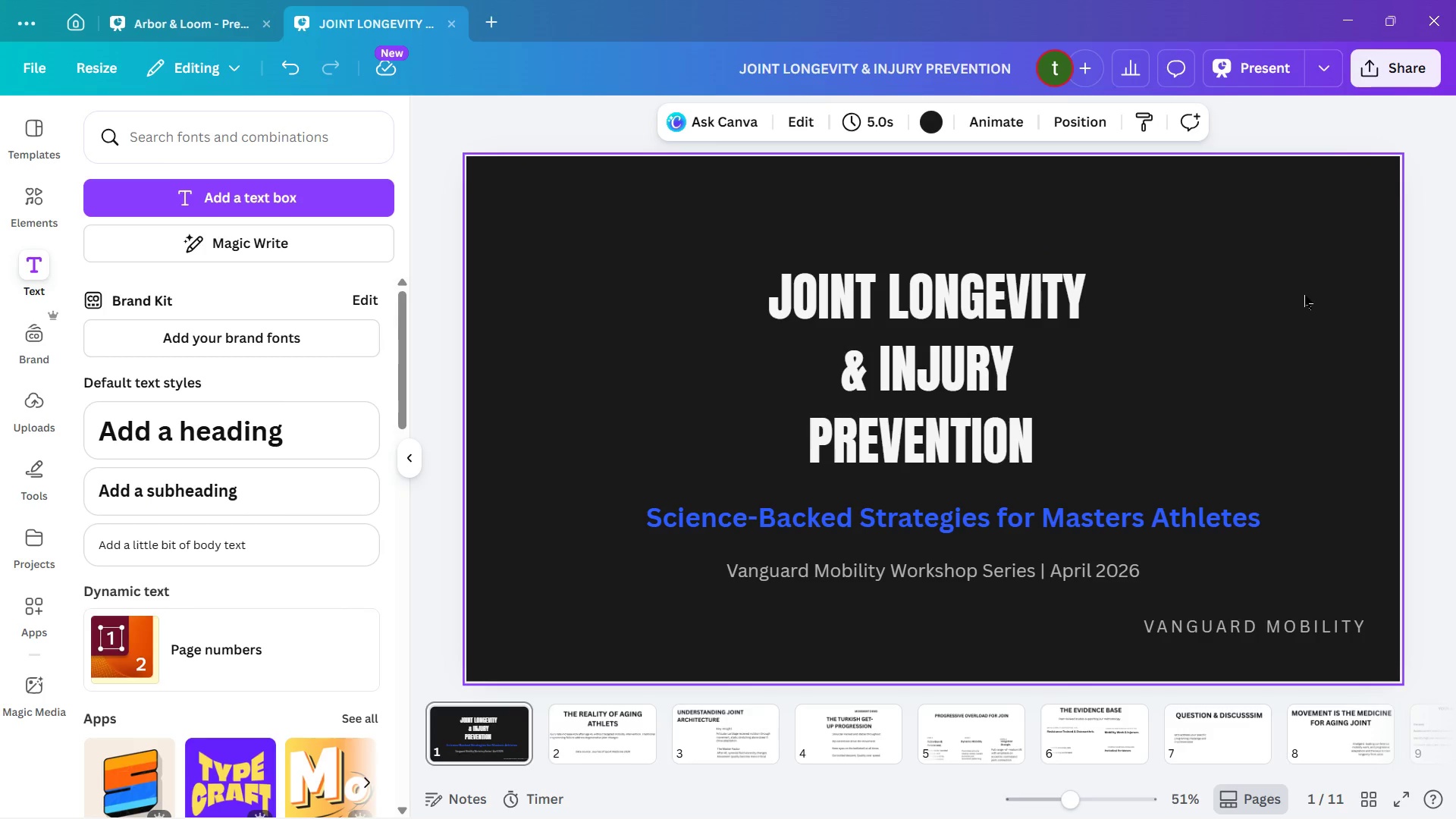 
left_click([907, 383])
 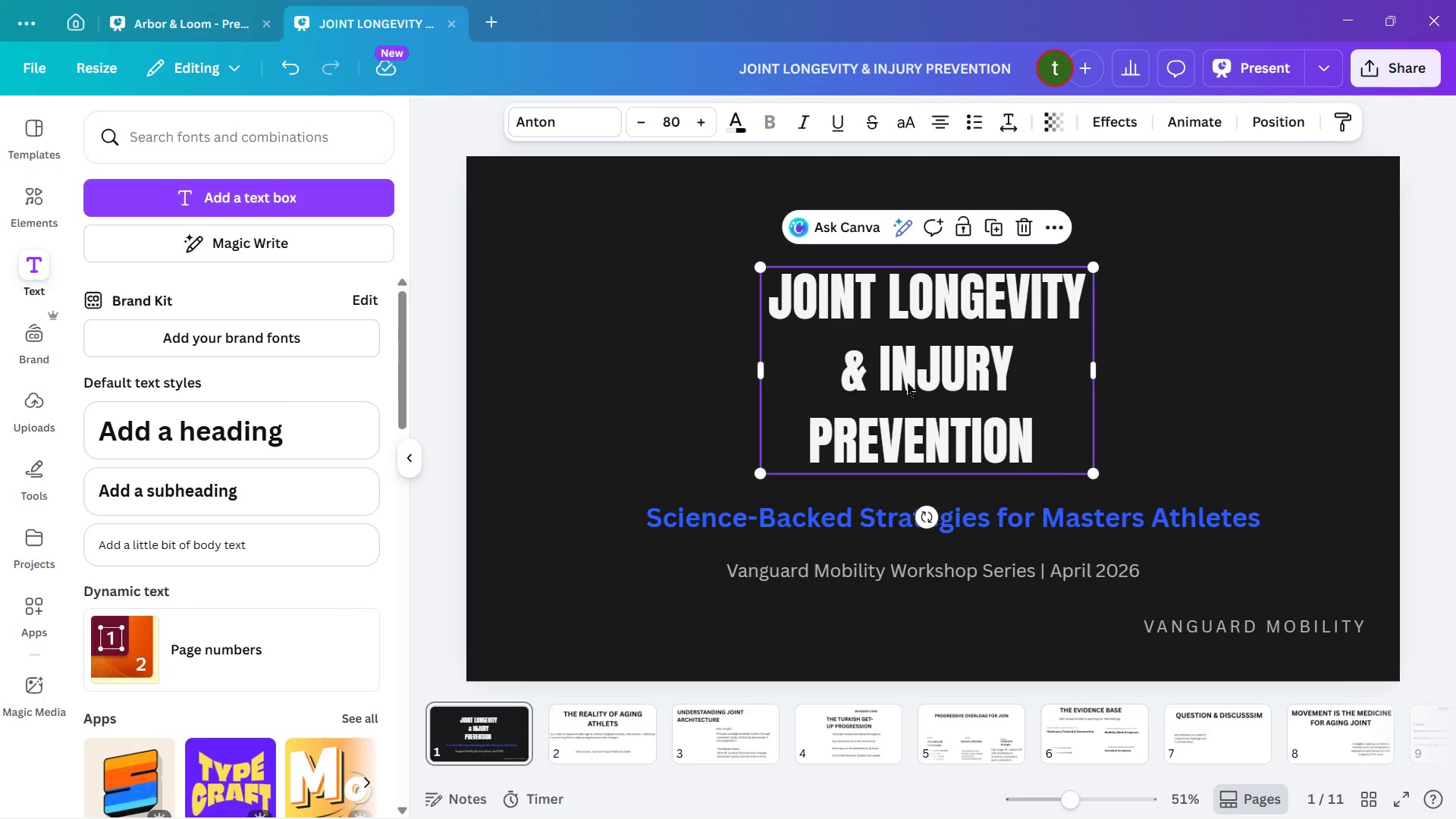 
left_click_drag(start_coordinate=[907, 383], to_coordinate=[917, 382])
 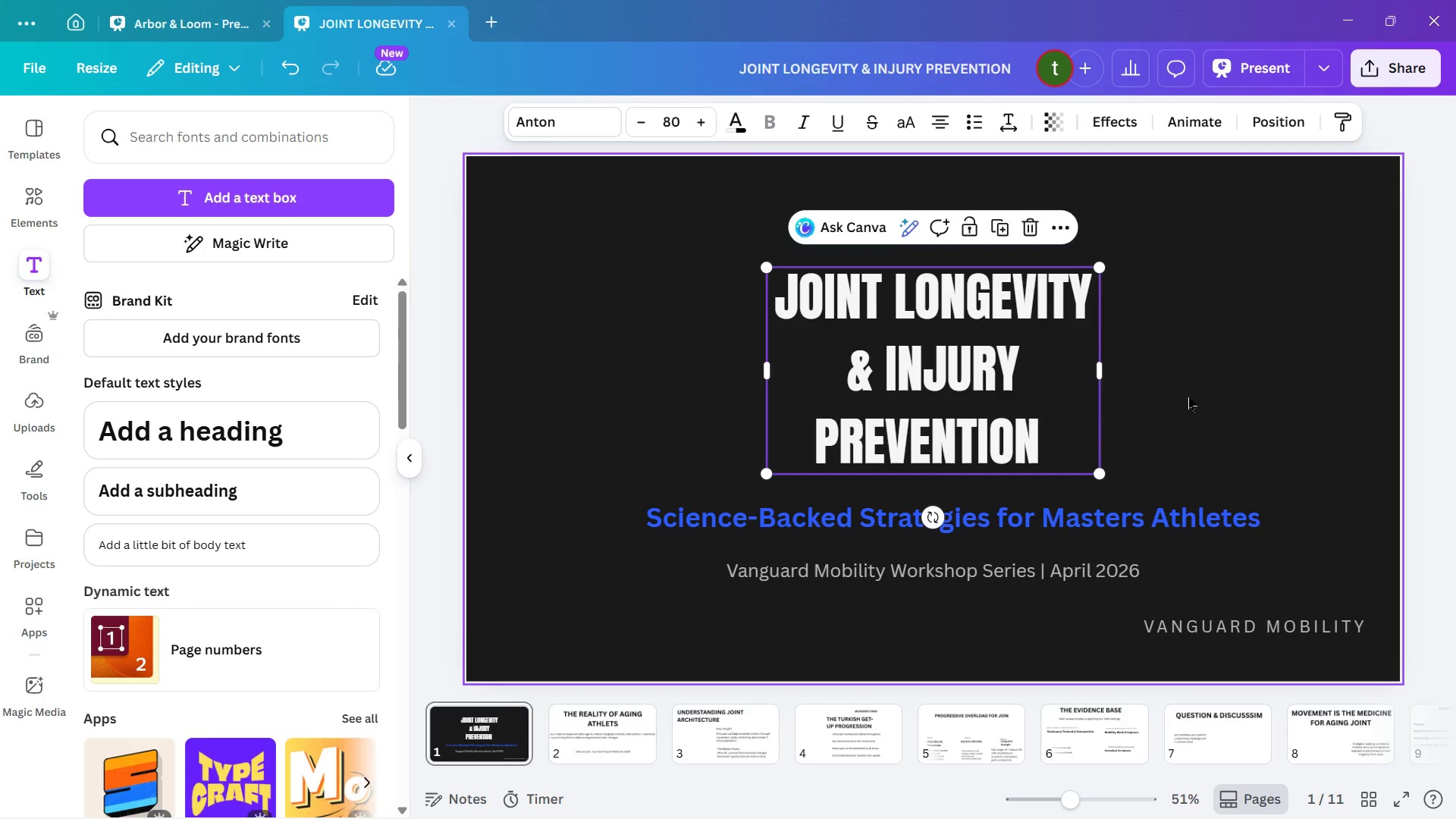 
left_click([1191, 395])
 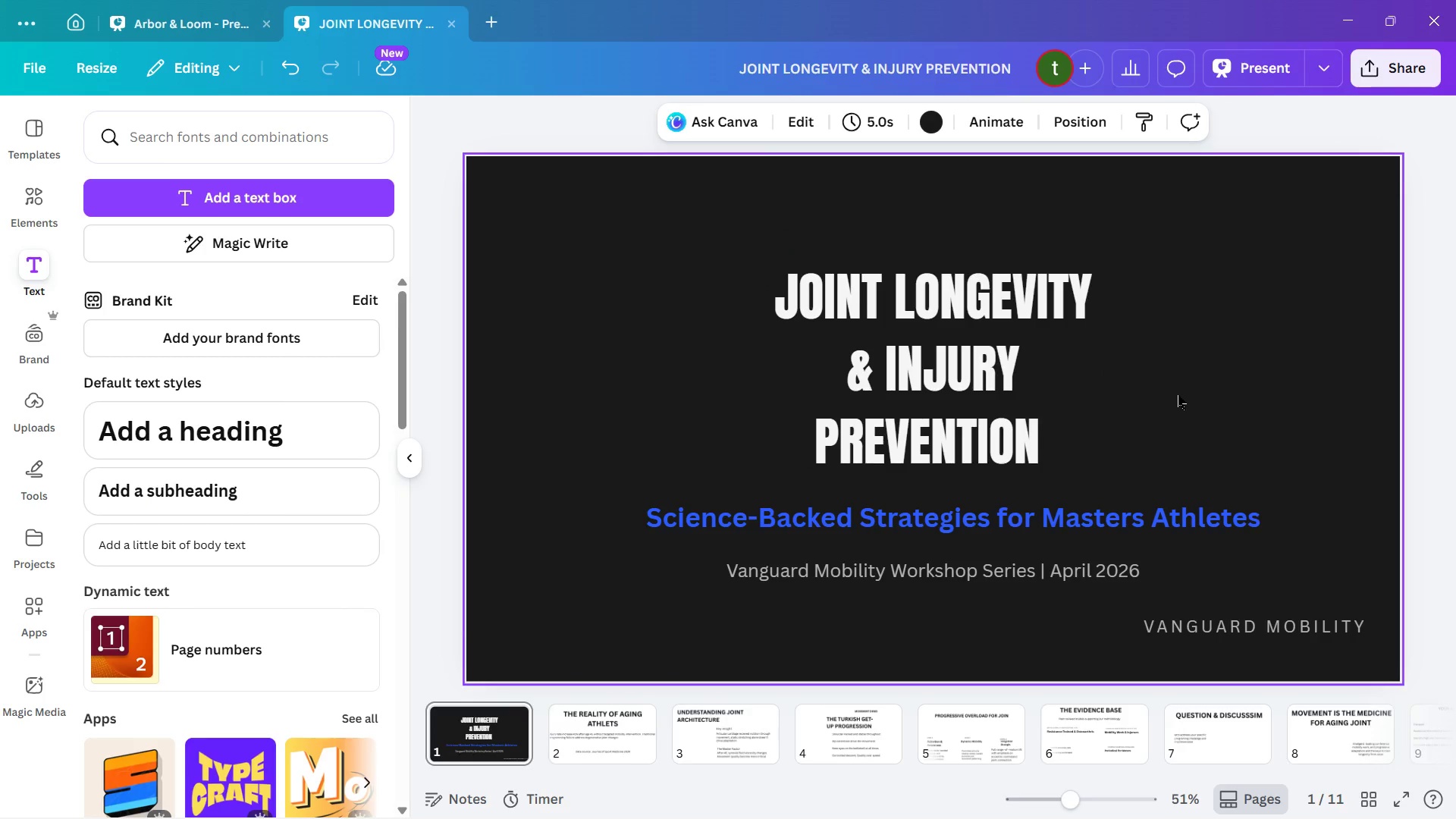 
left_click_drag(start_coordinate=[971, 398], to_coordinate=[974, 430])
 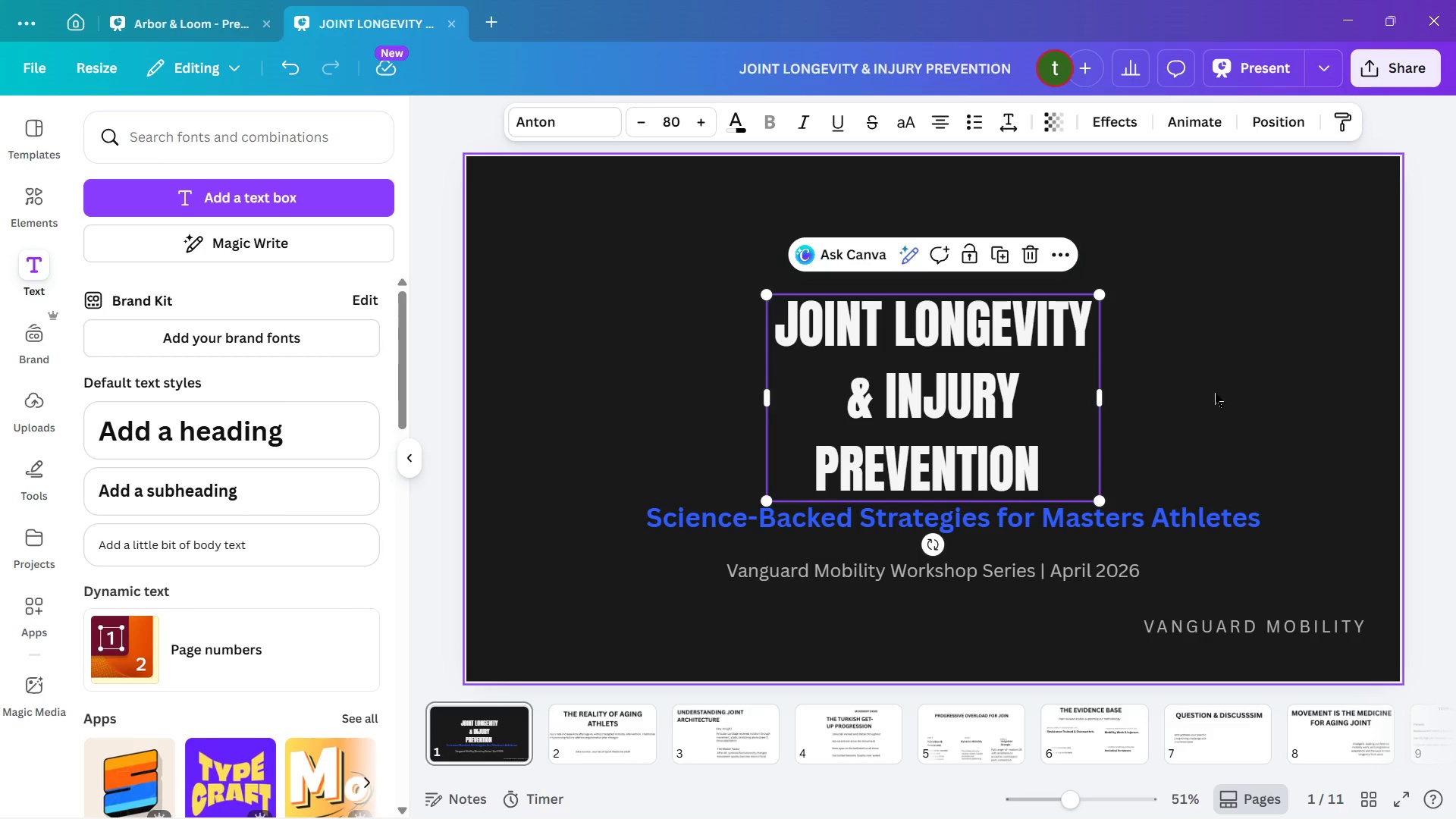 
left_click([1234, 393])
 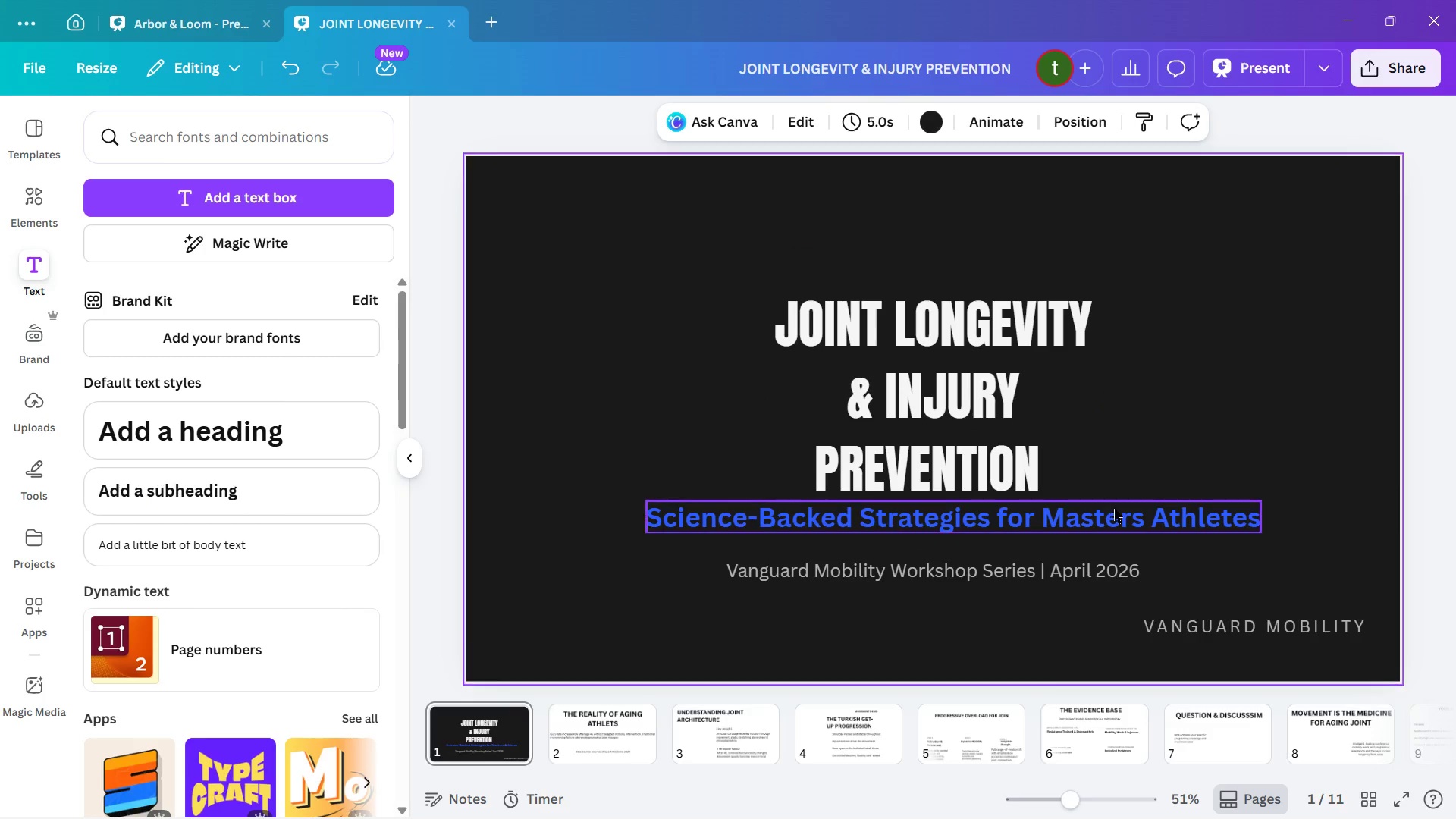 
left_click_drag(start_coordinate=[1102, 516], to_coordinate=[1085, 226])
 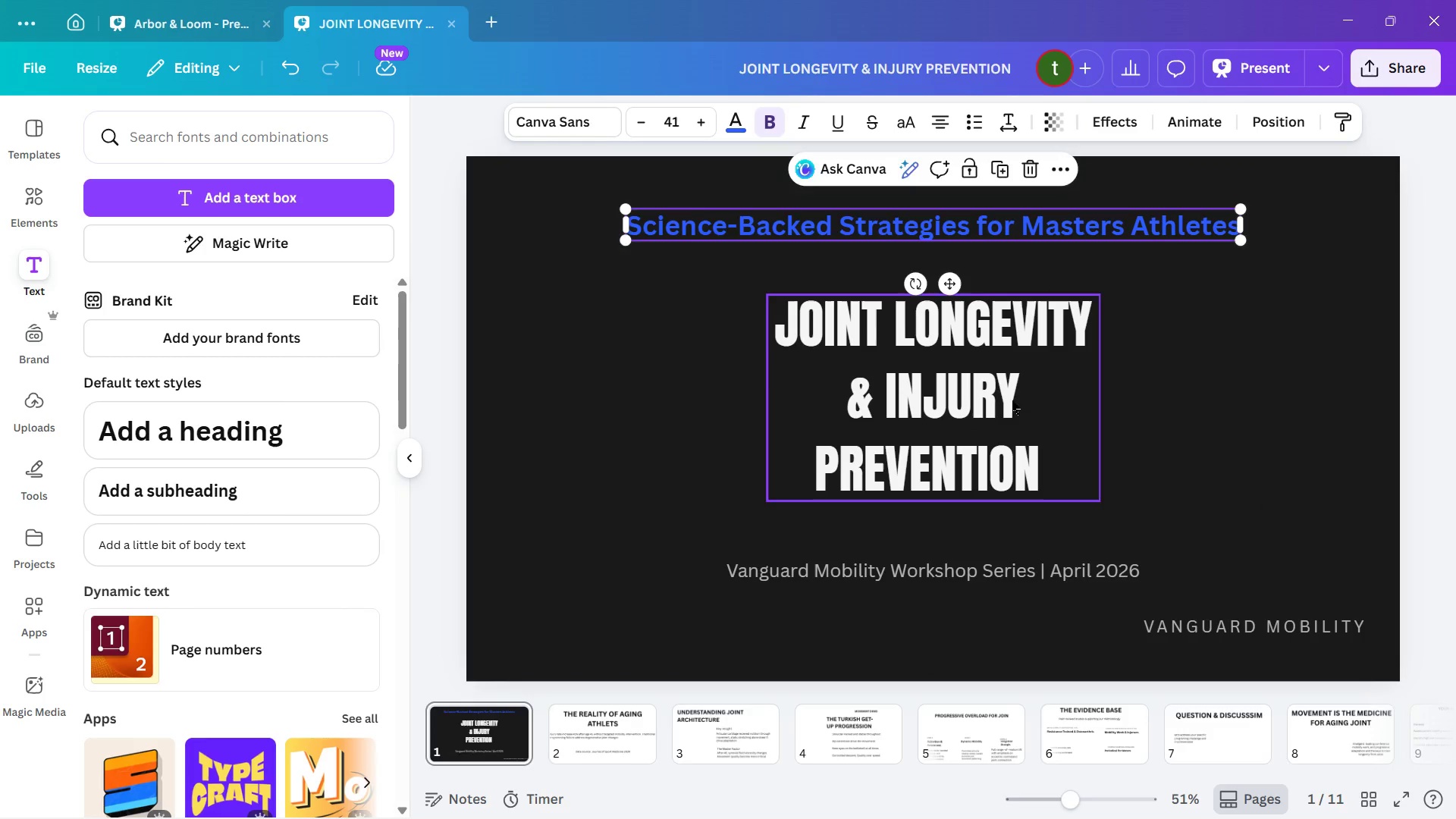 
left_click_drag(start_coordinate=[1012, 400], to_coordinate=[1015, 379])
 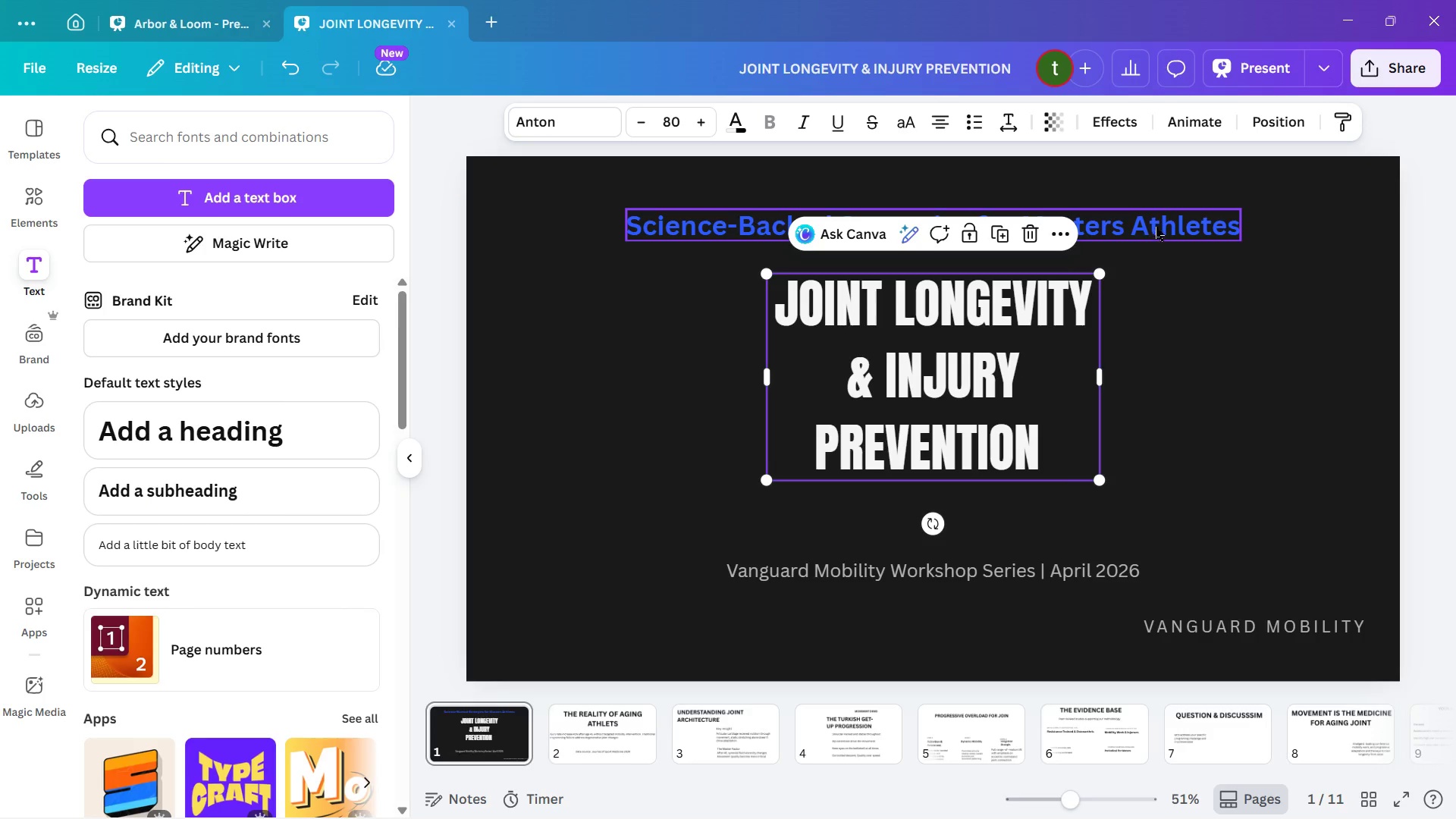 
left_click_drag(start_coordinate=[1156, 221], to_coordinate=[1162, 505])
 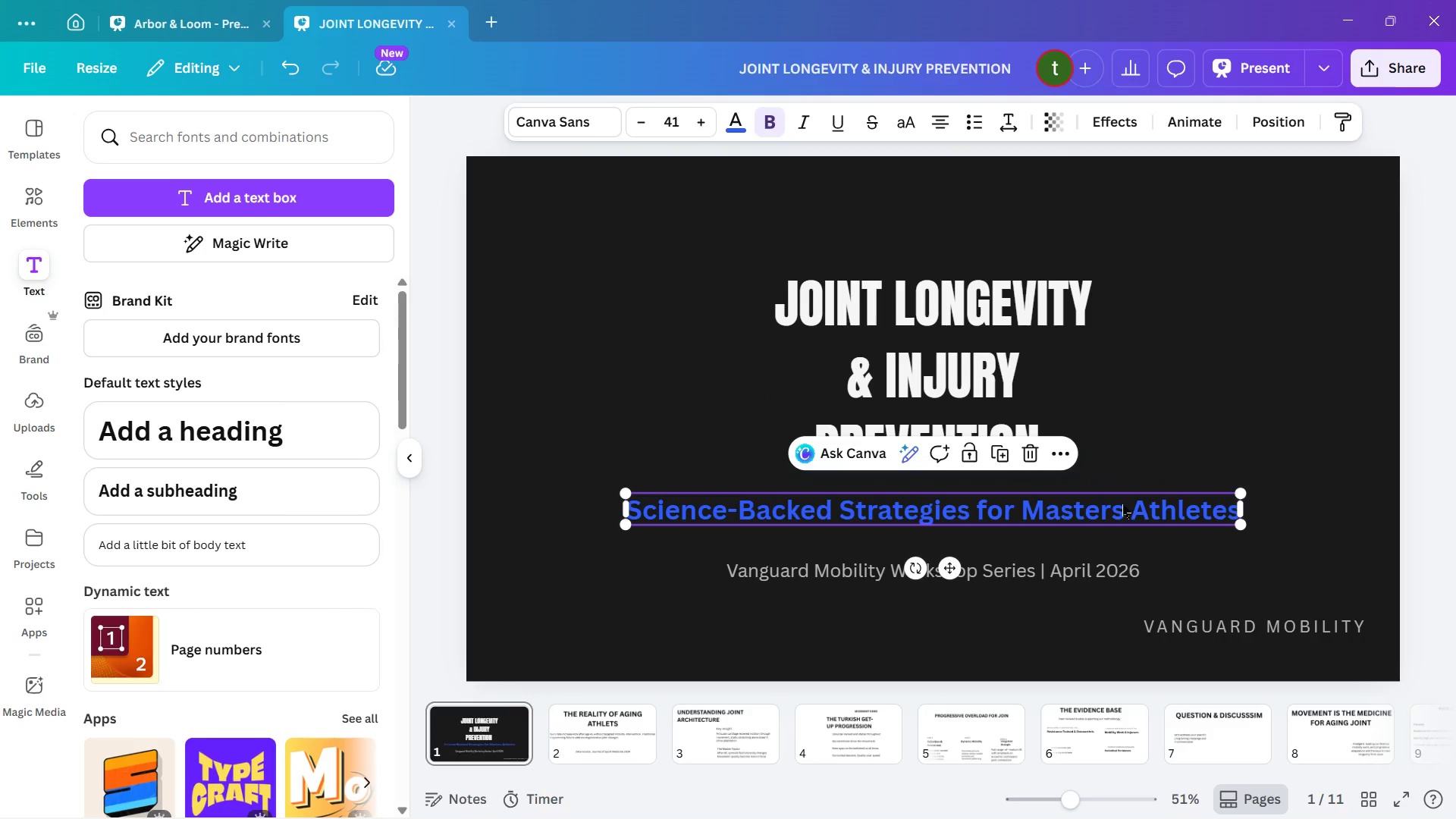 
left_click([1122, 504])
 